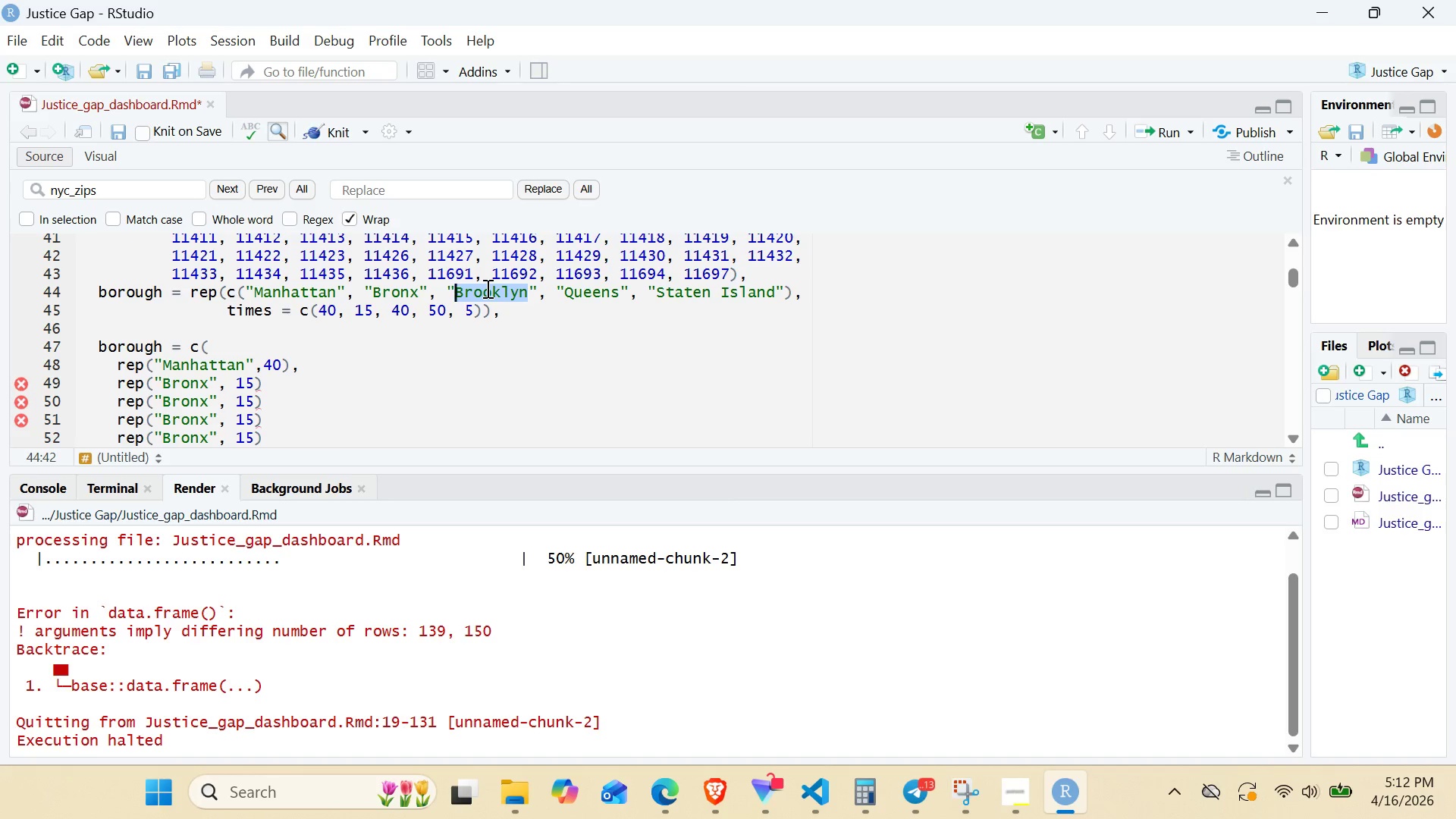 
key(Control+C)
 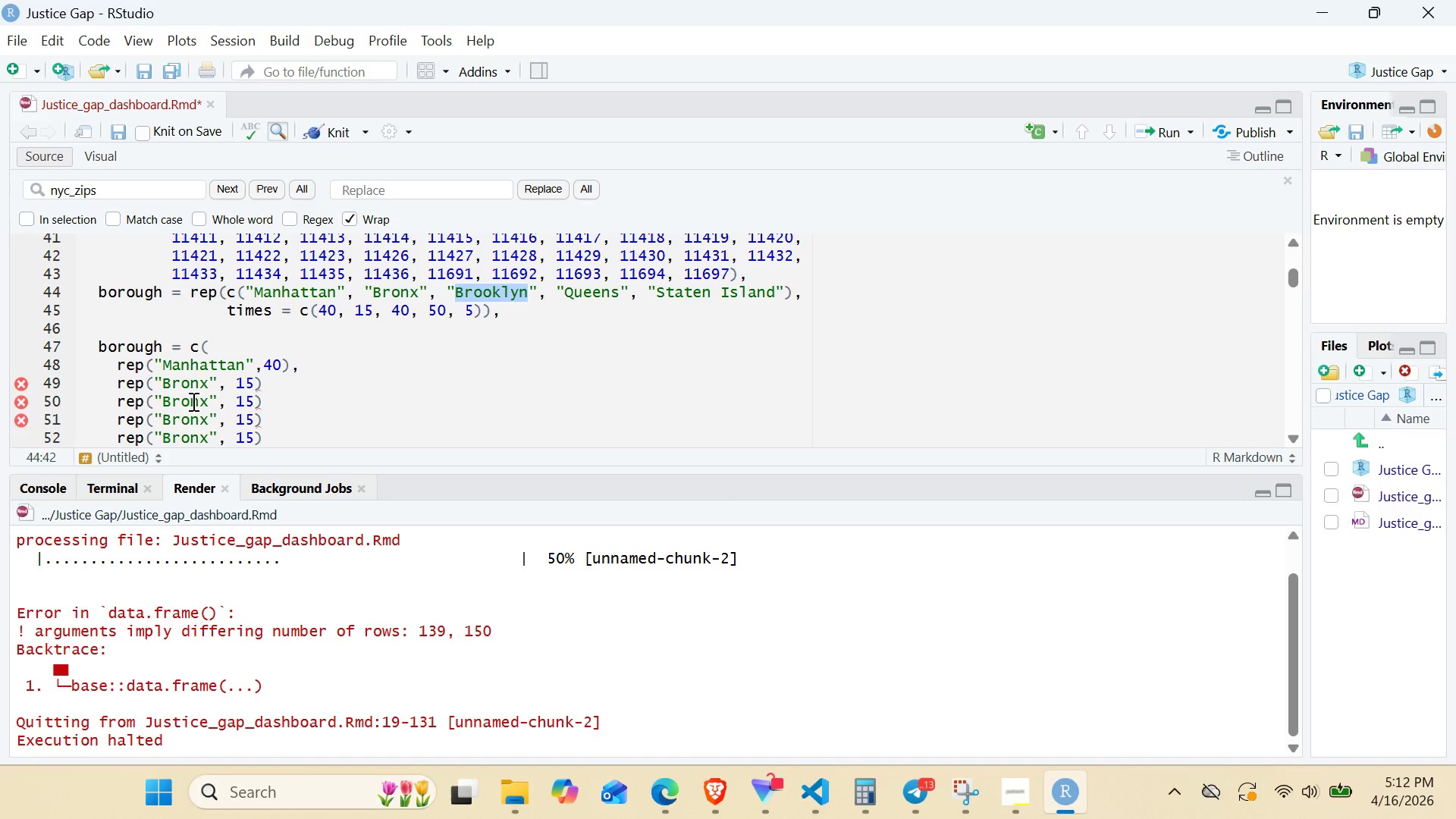 
double_click([192, 401])
 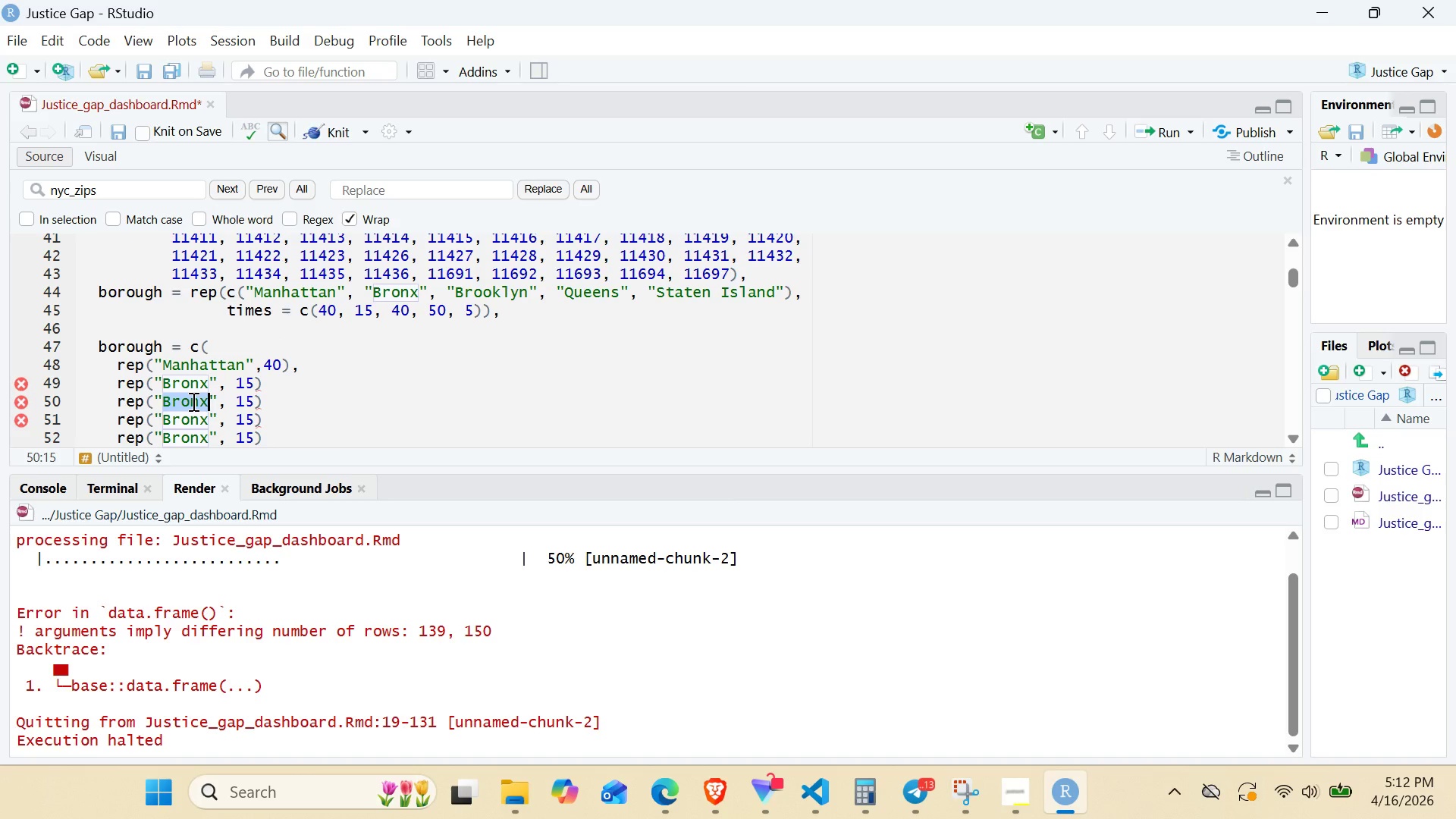 
key(Control+ControlLeft)
 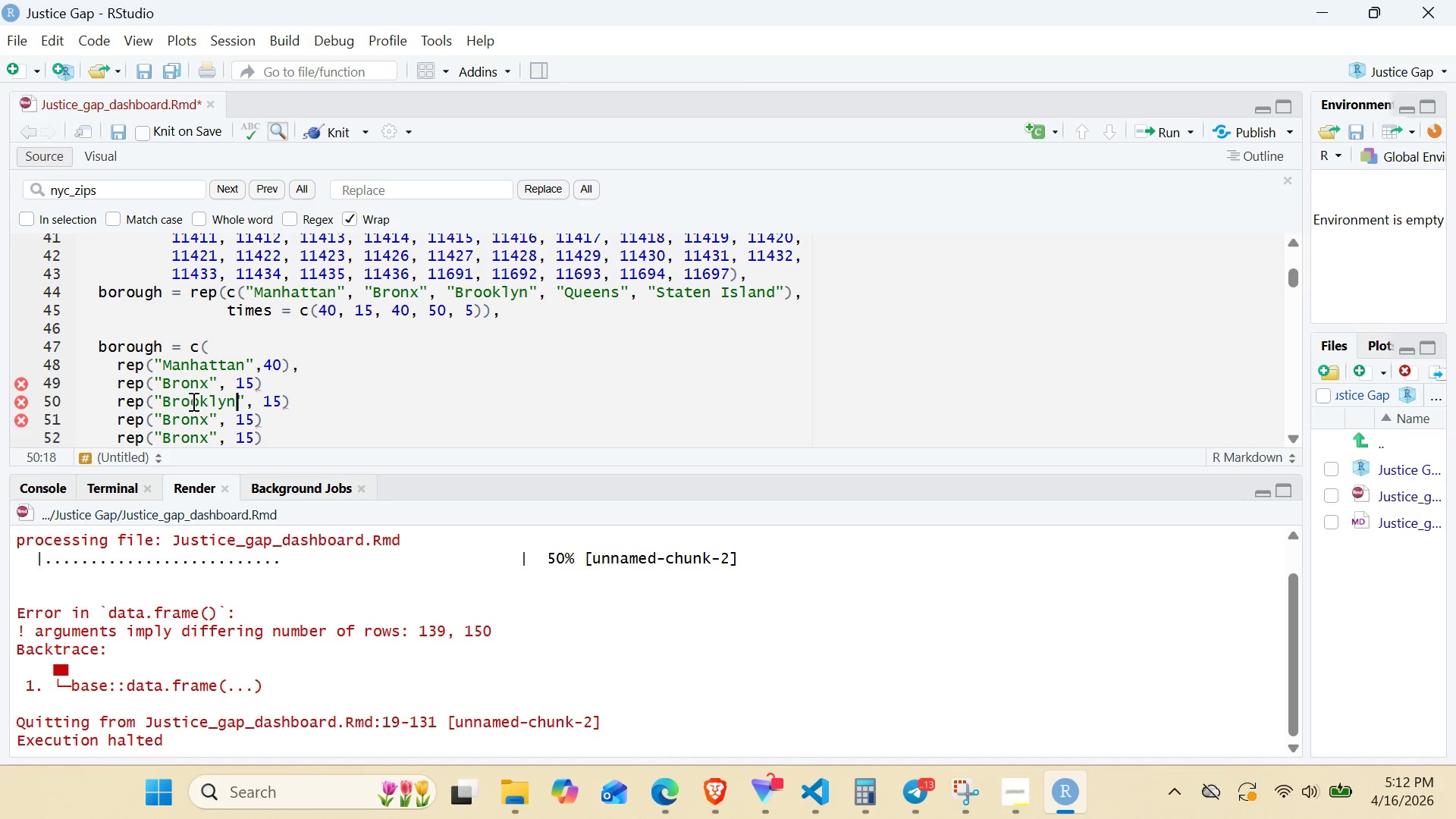 
key(Control+V)
 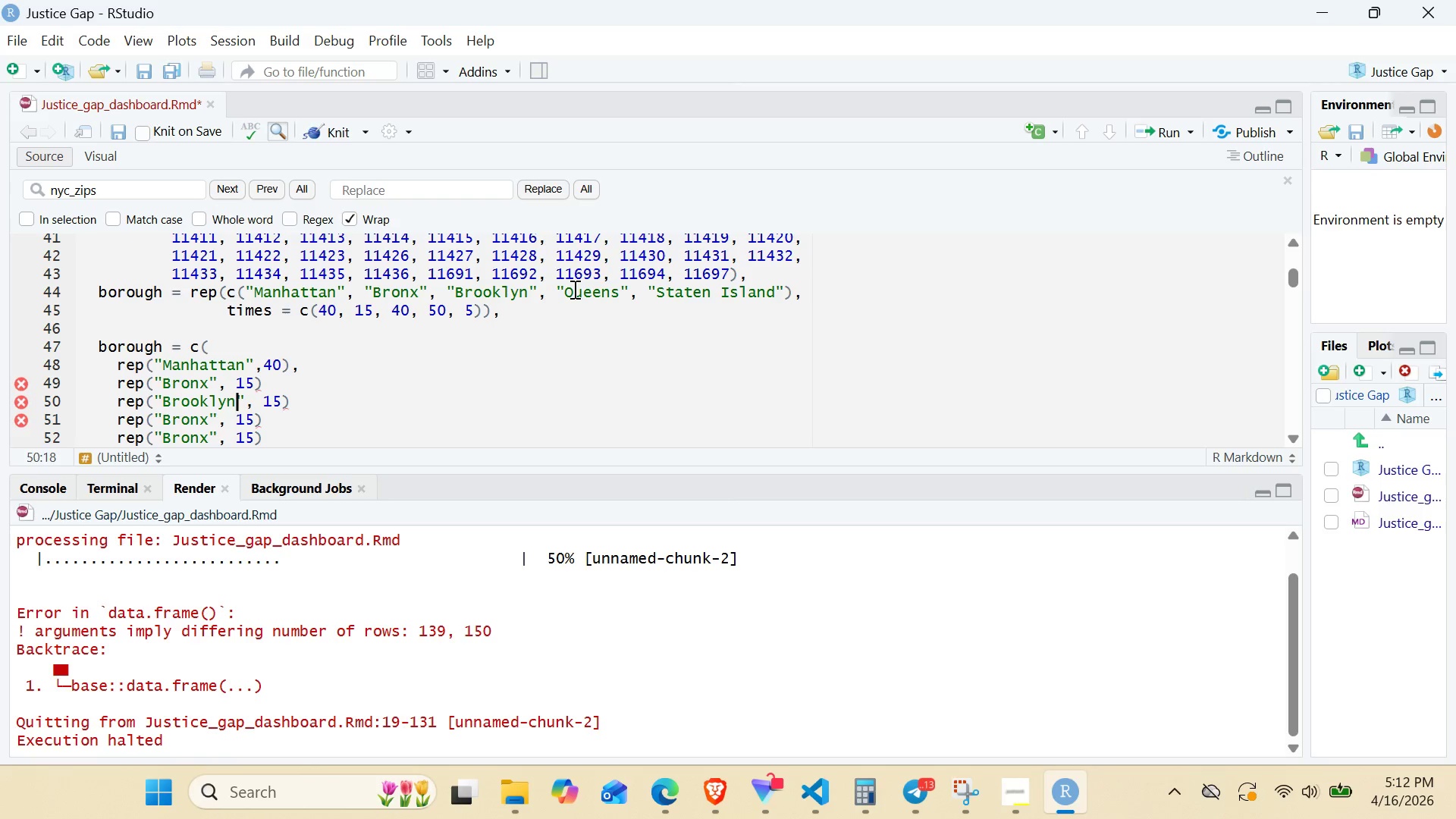 
double_click([573, 289])
 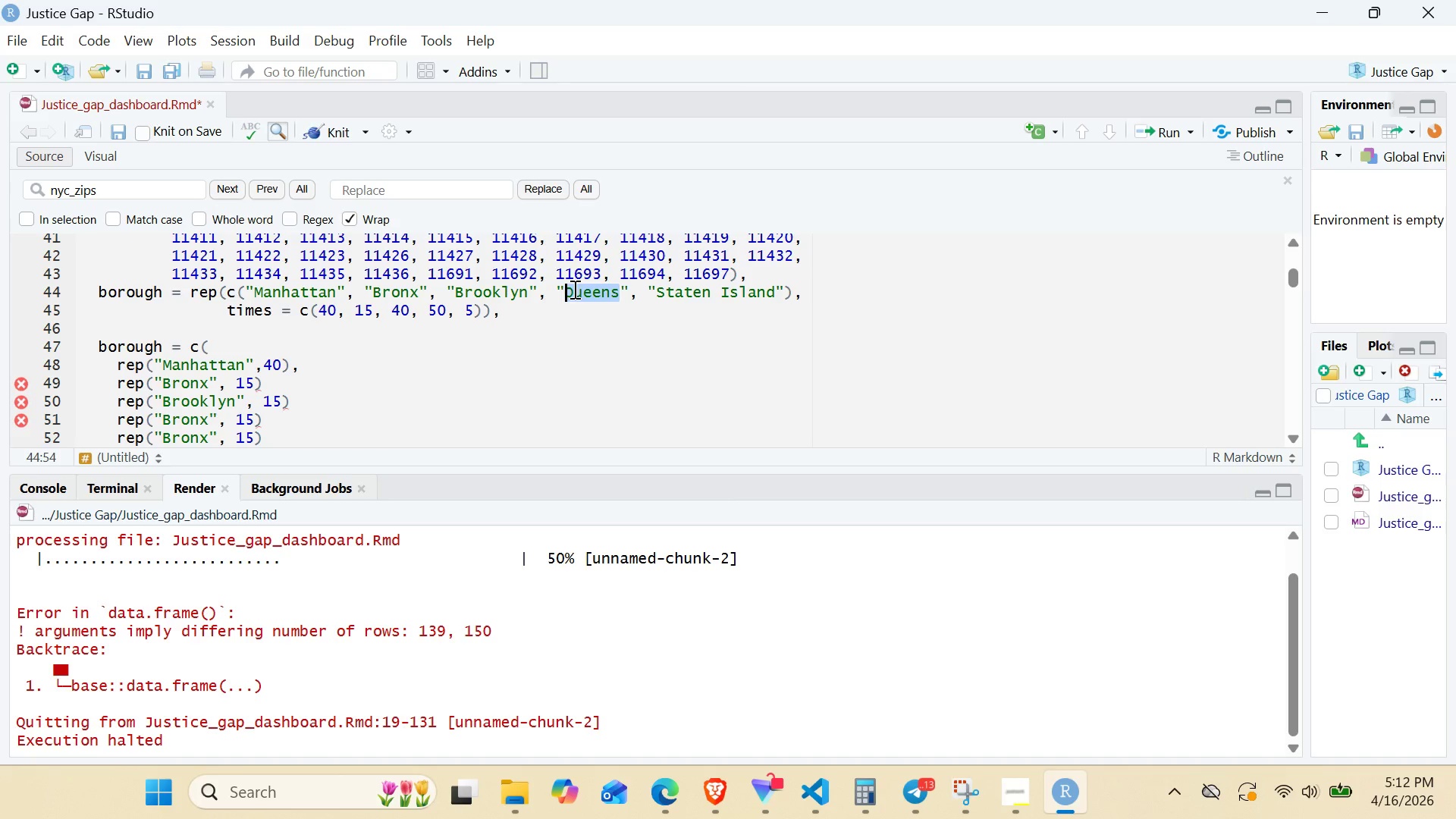 
key(Control+ControlLeft)
 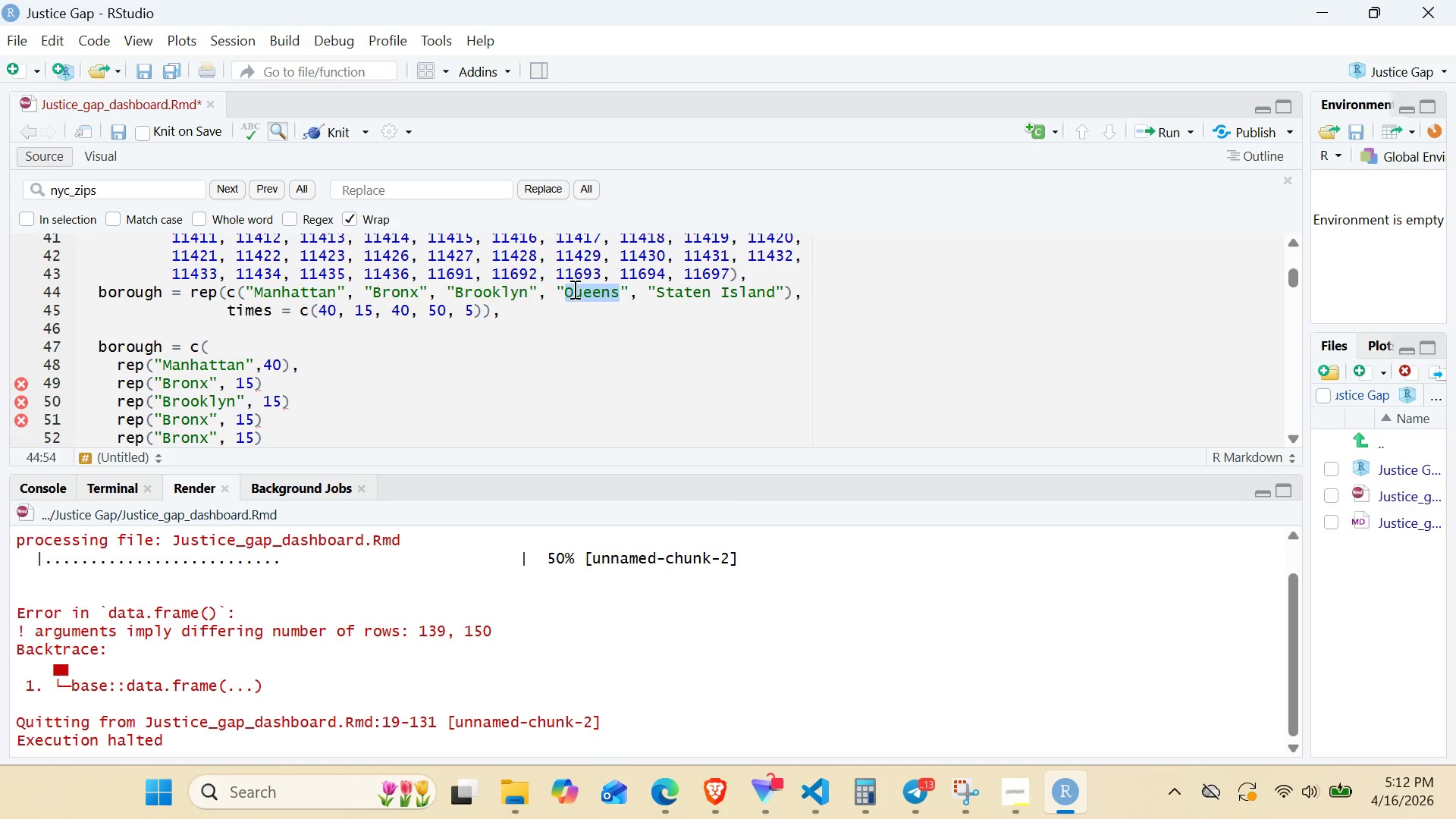 
key(Control+C)
 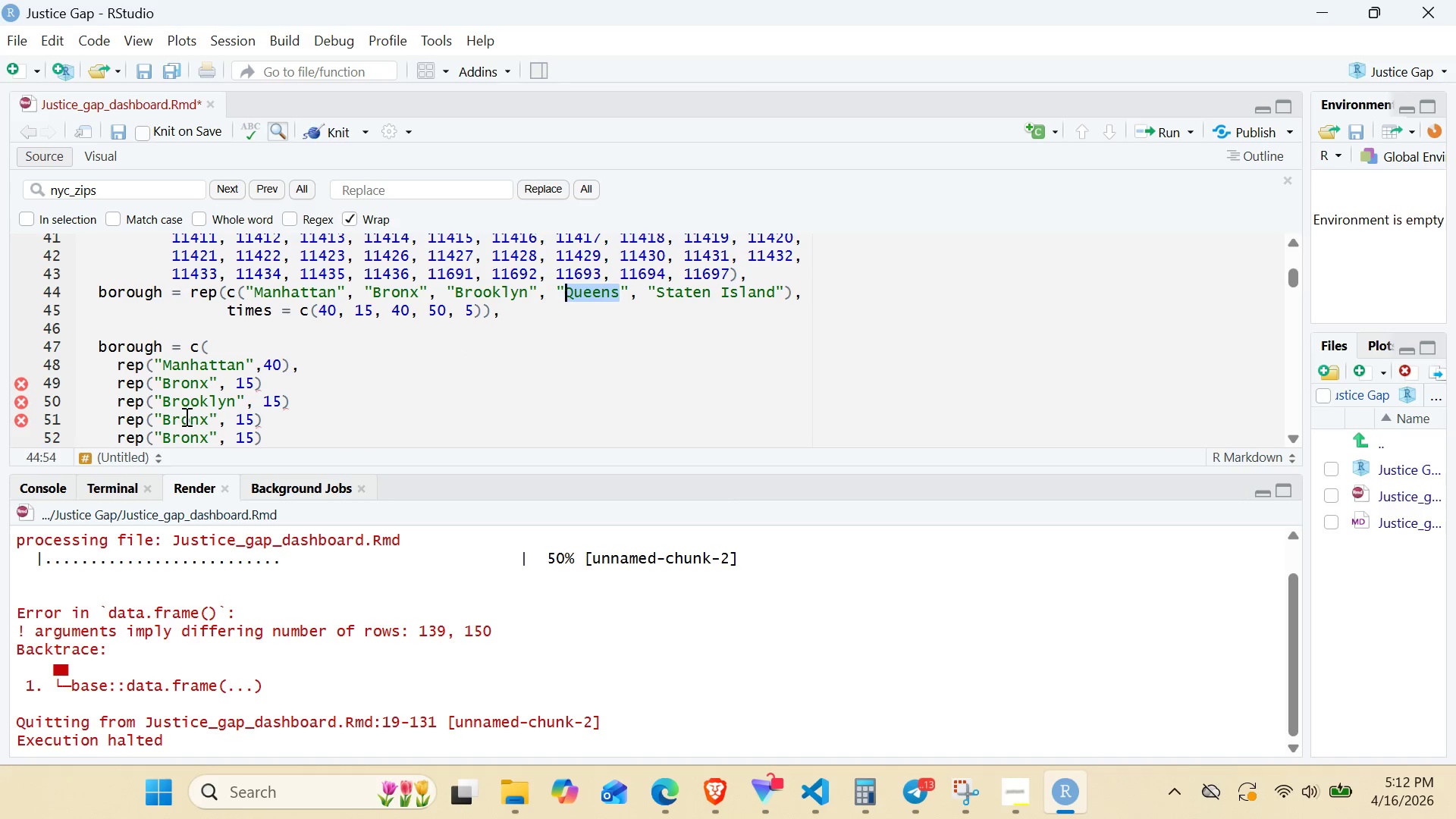 
double_click([185, 416])
 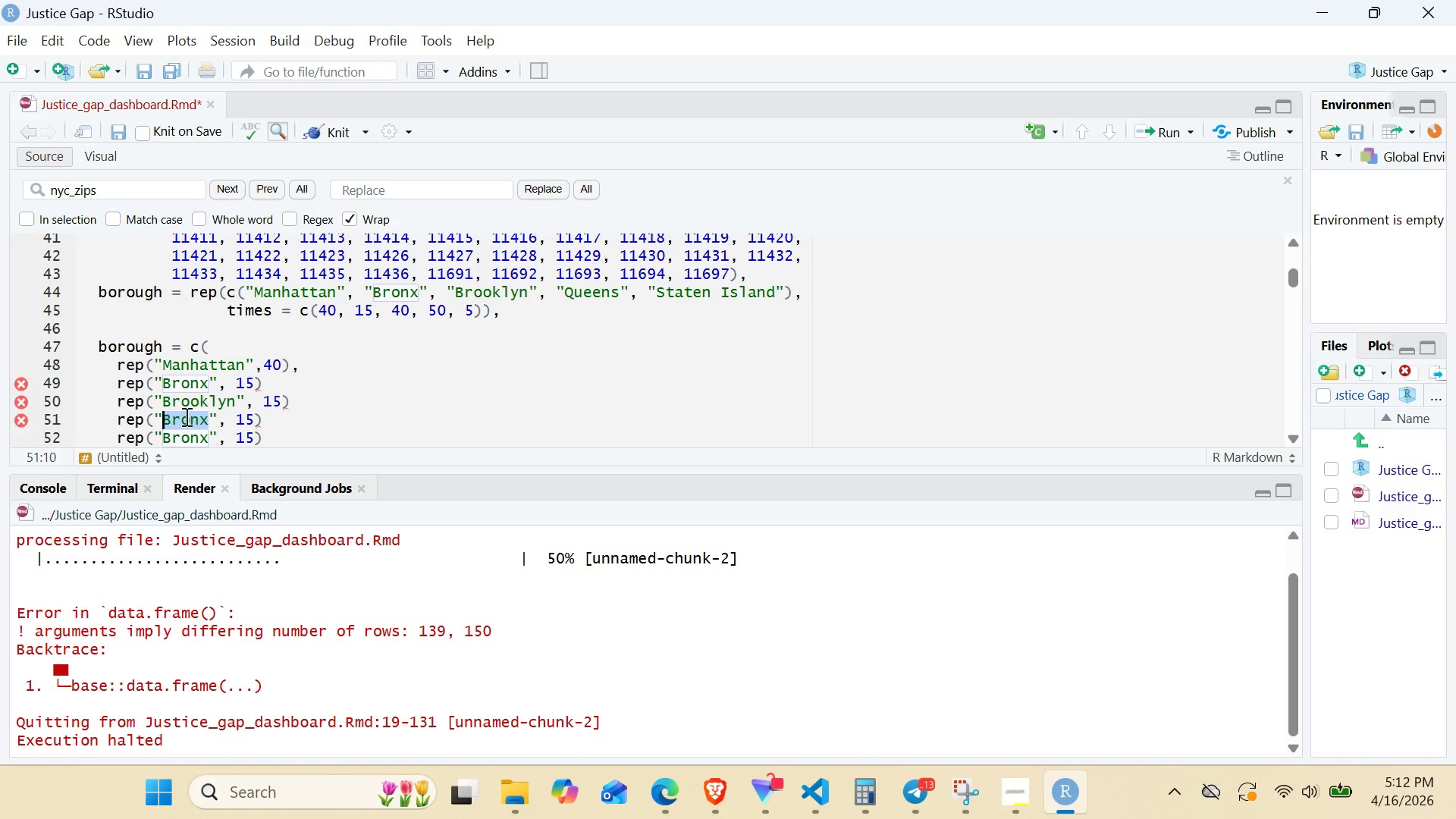 
hold_key(key=ControlLeft, duration=0.47)
 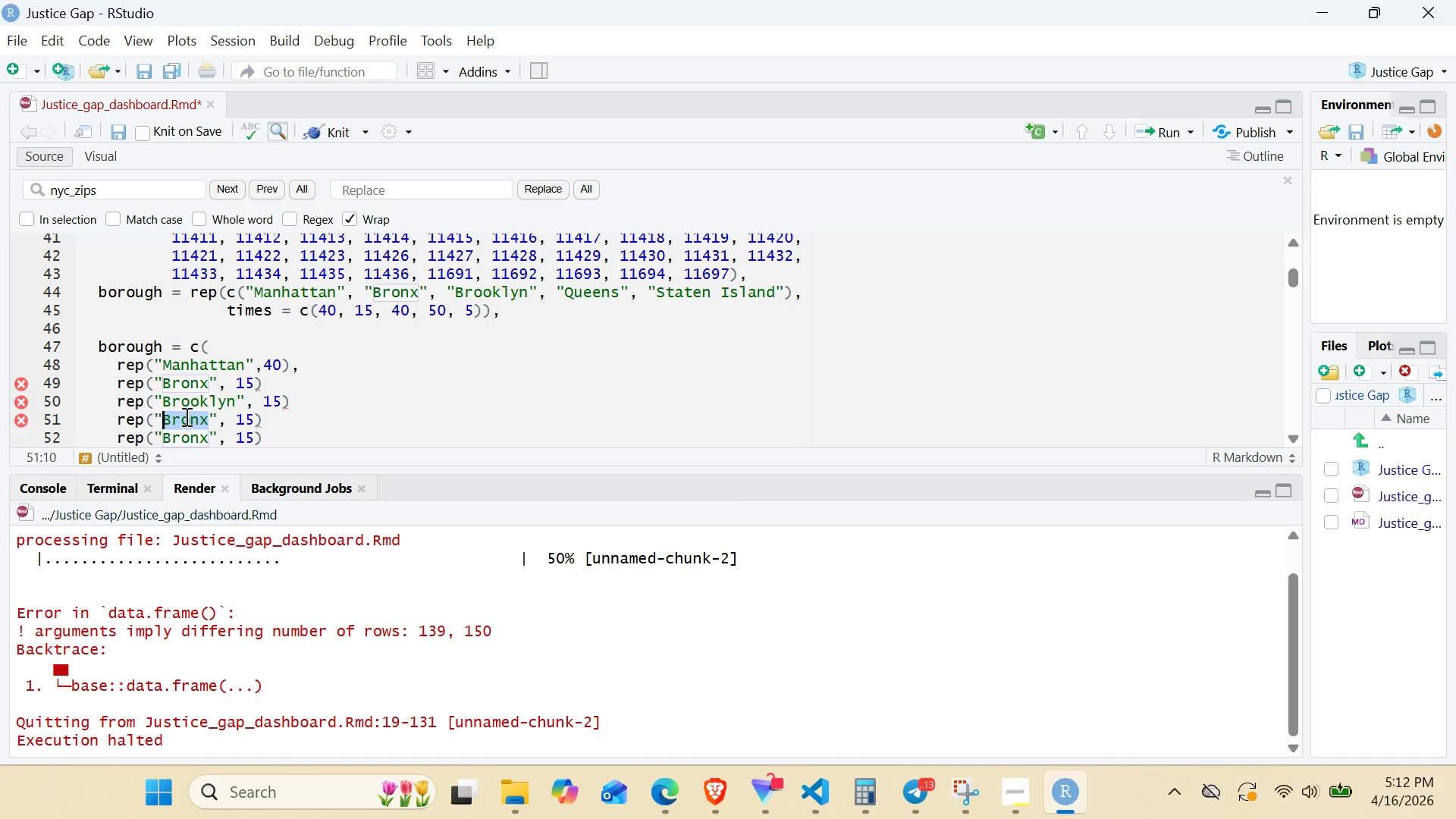 
key(Control+ControlLeft)
 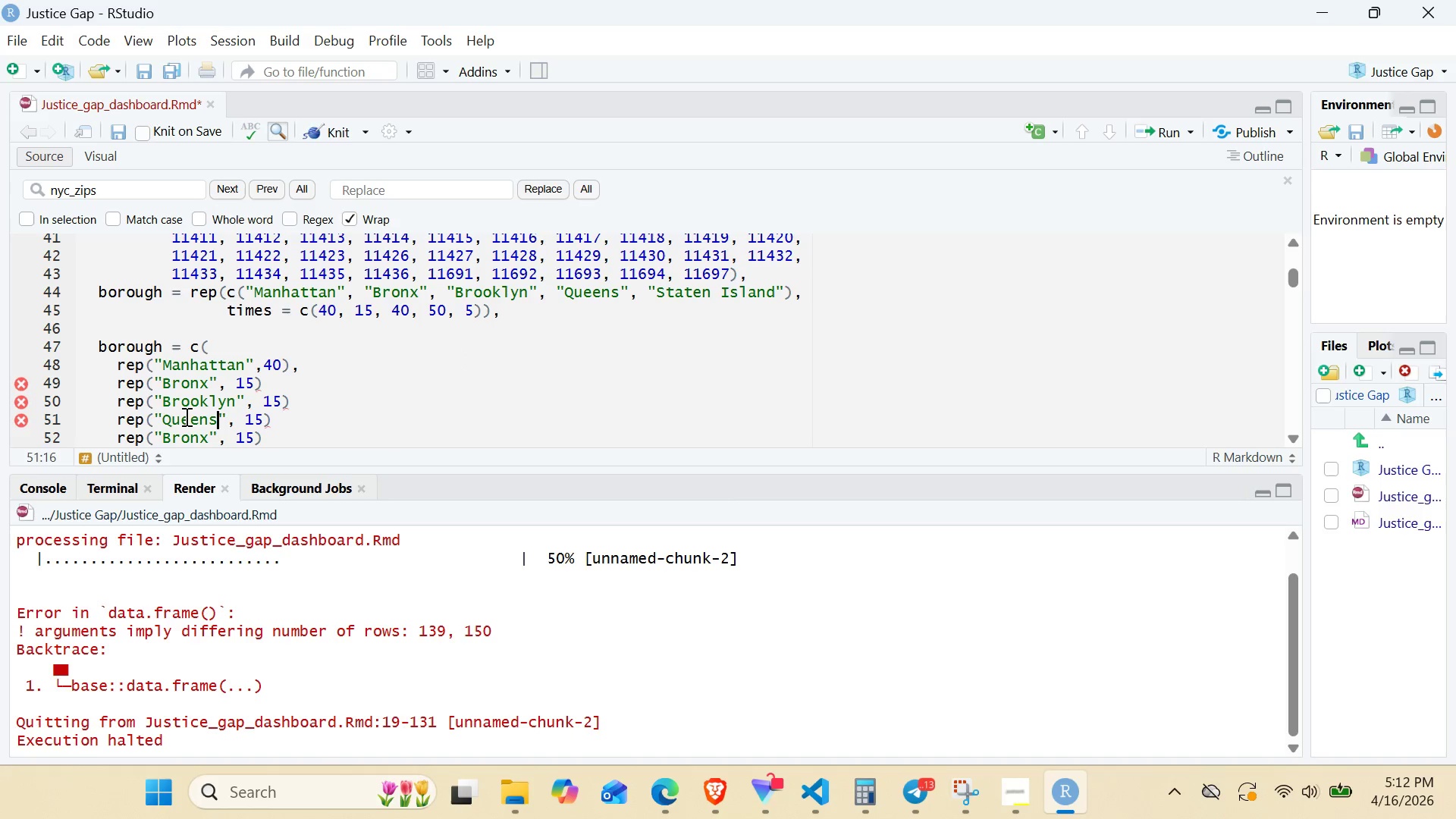 
key(Control+V)
 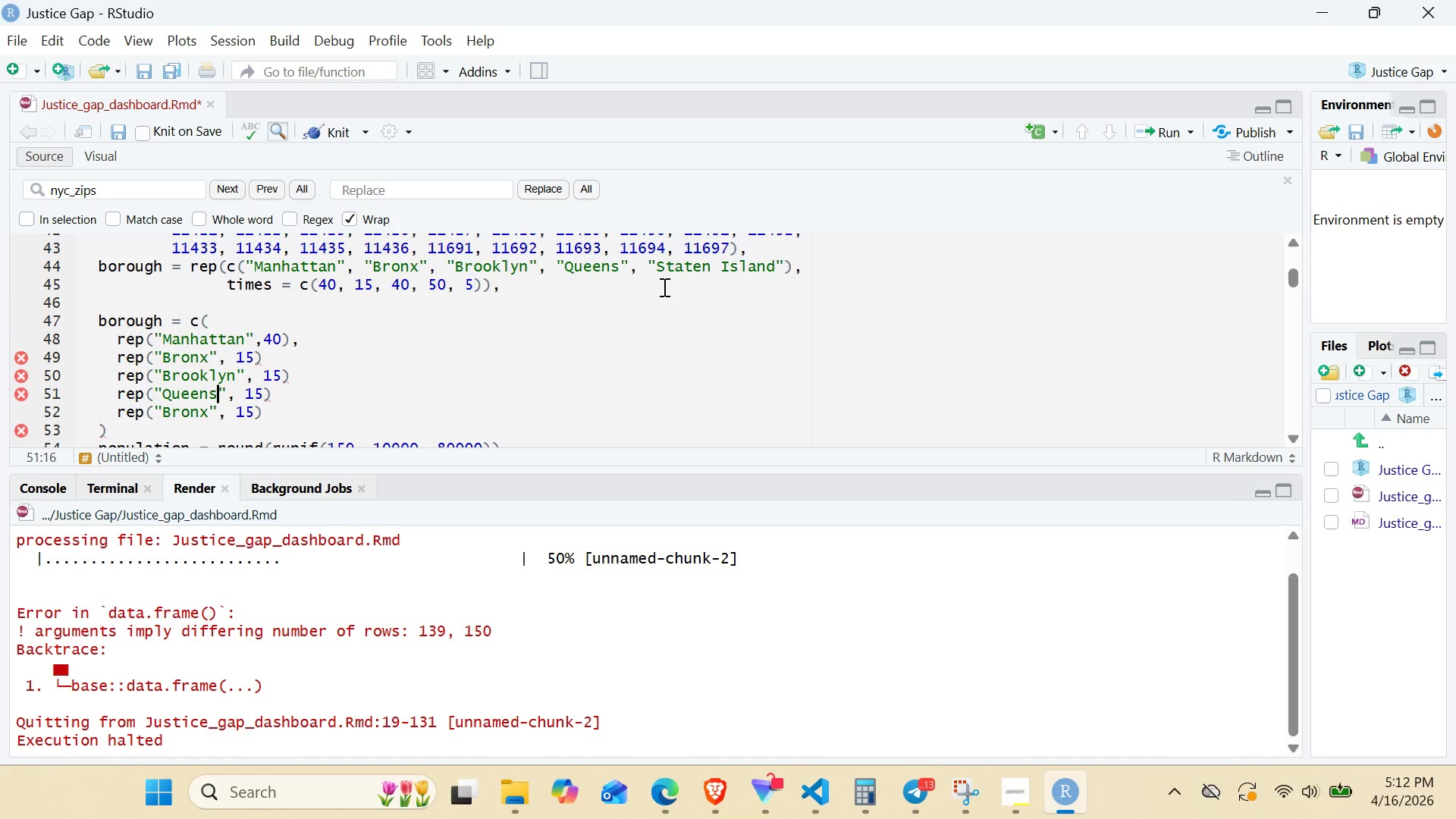 
left_click_drag(start_coordinate=[657, 268], to_coordinate=[776, 263])
 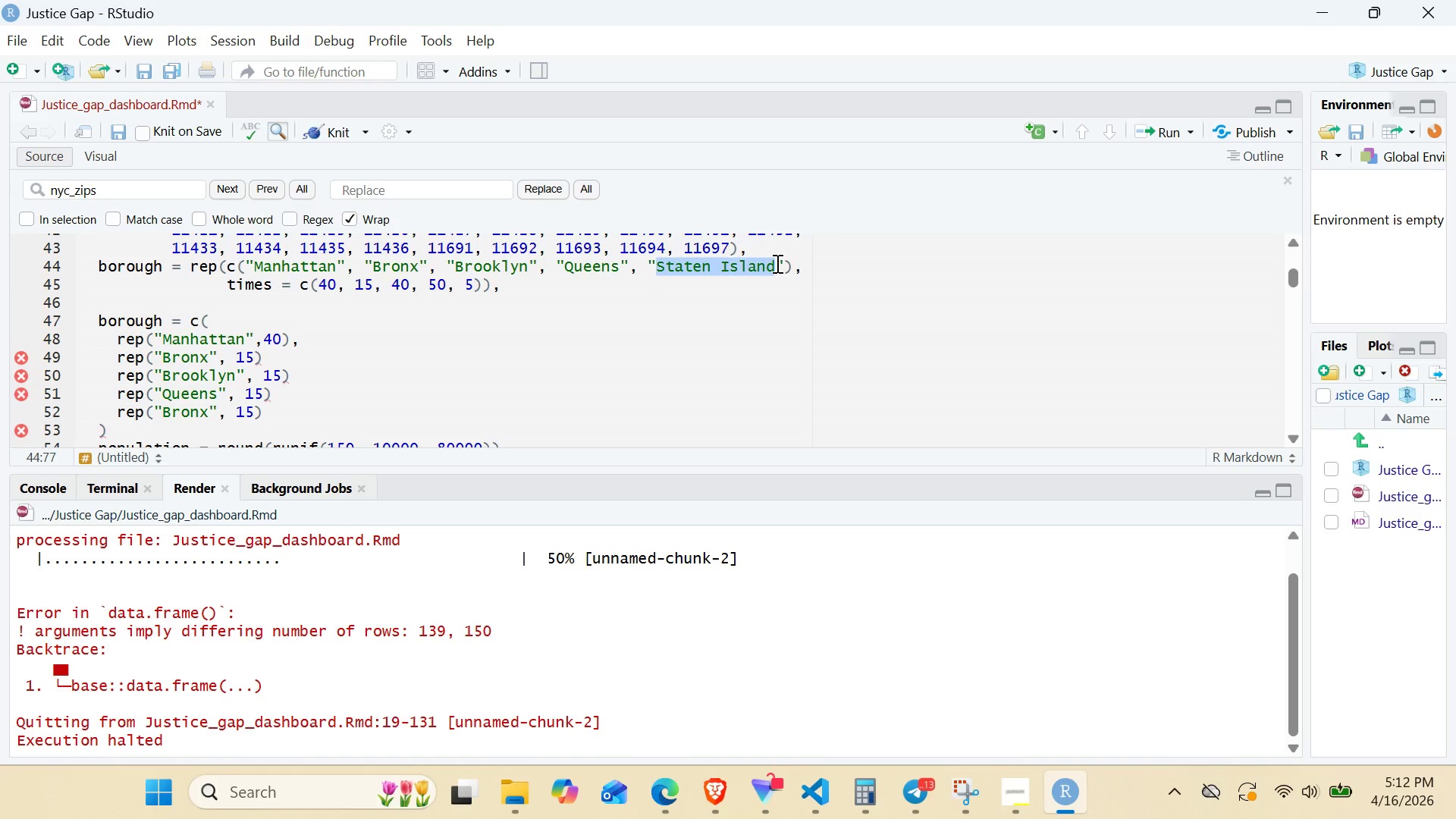 
key(Control+ControlLeft)
 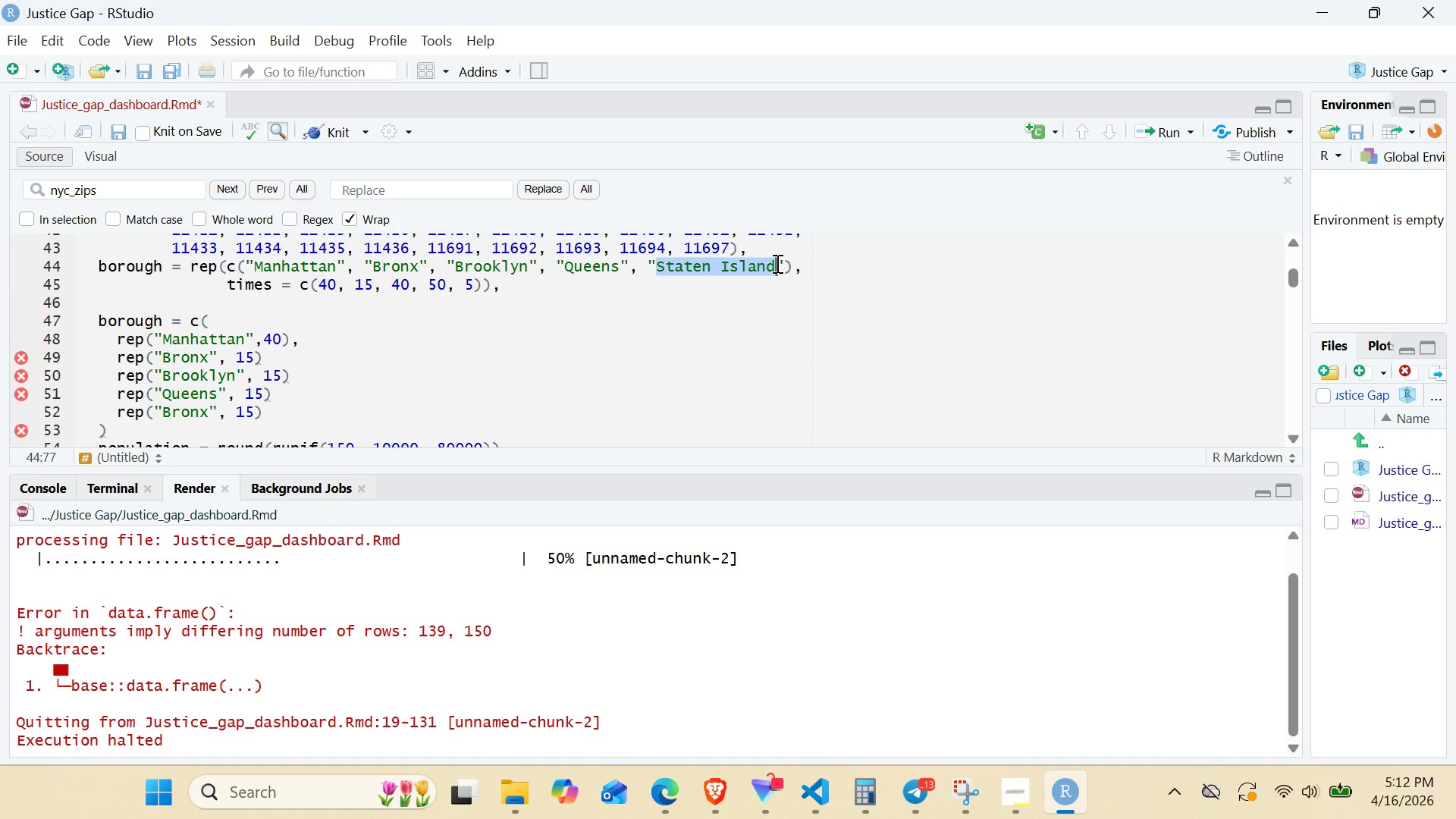 
key(Control+C)
 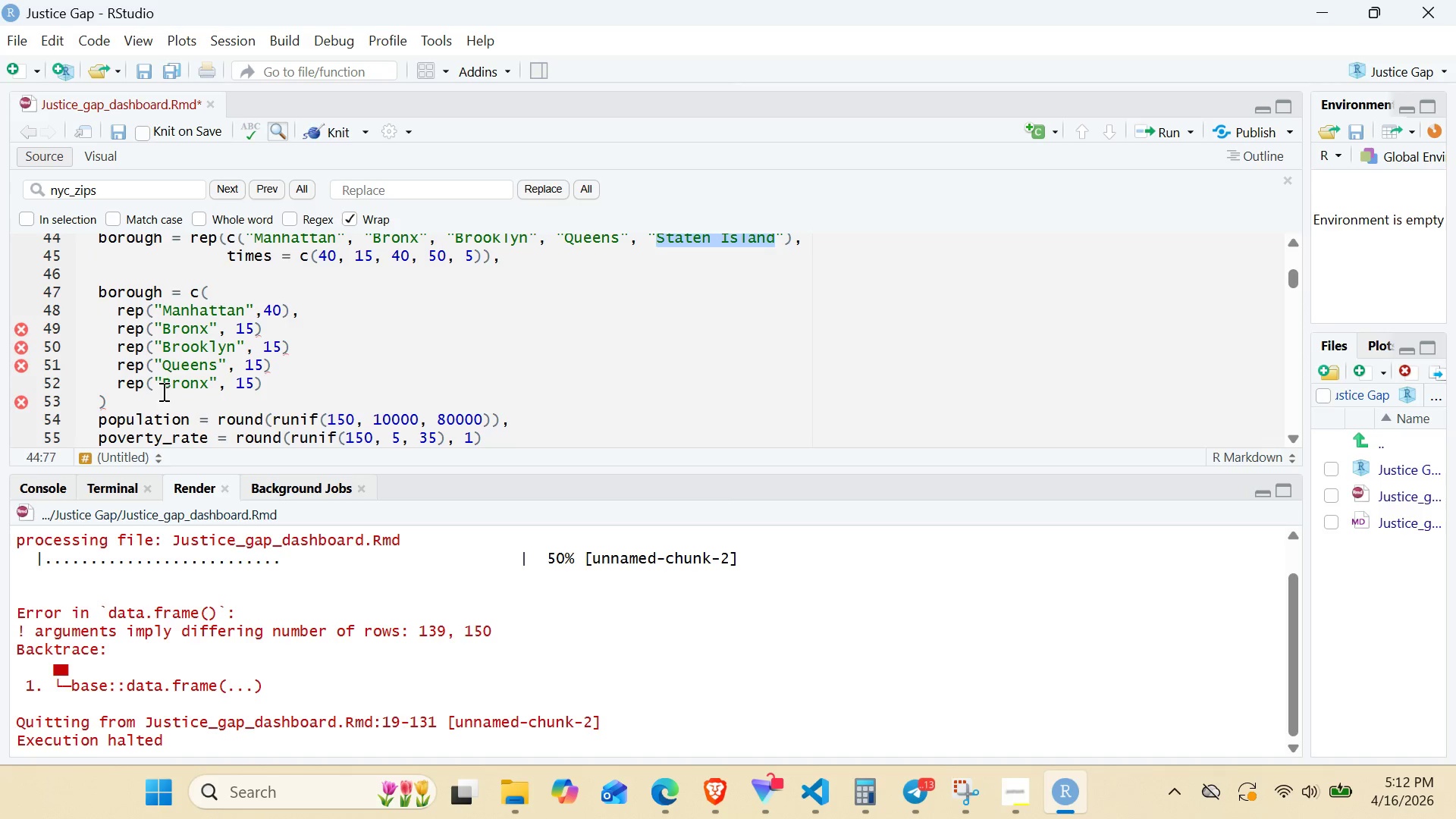 
double_click([168, 382])
 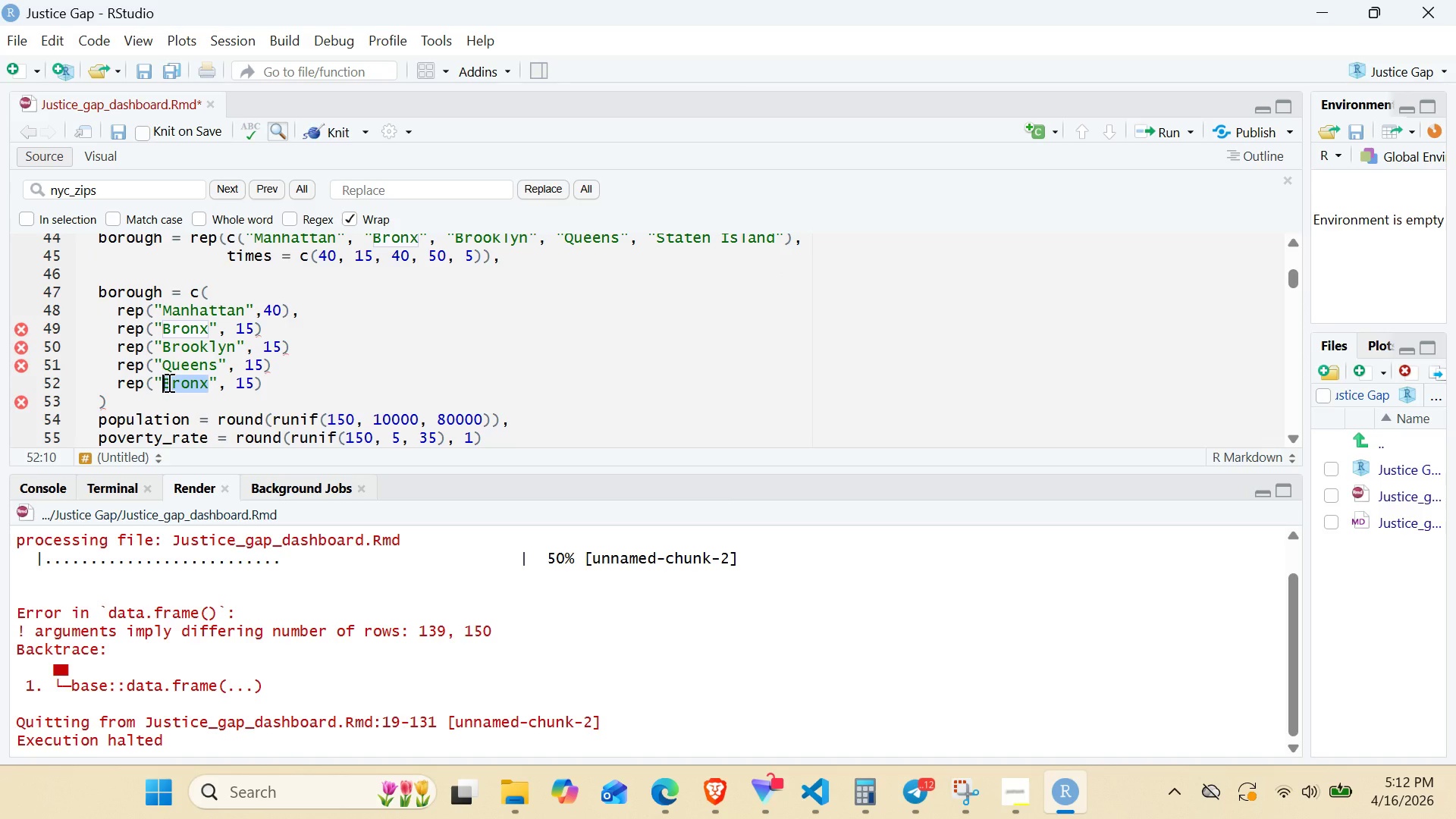 
key(Control+V)
 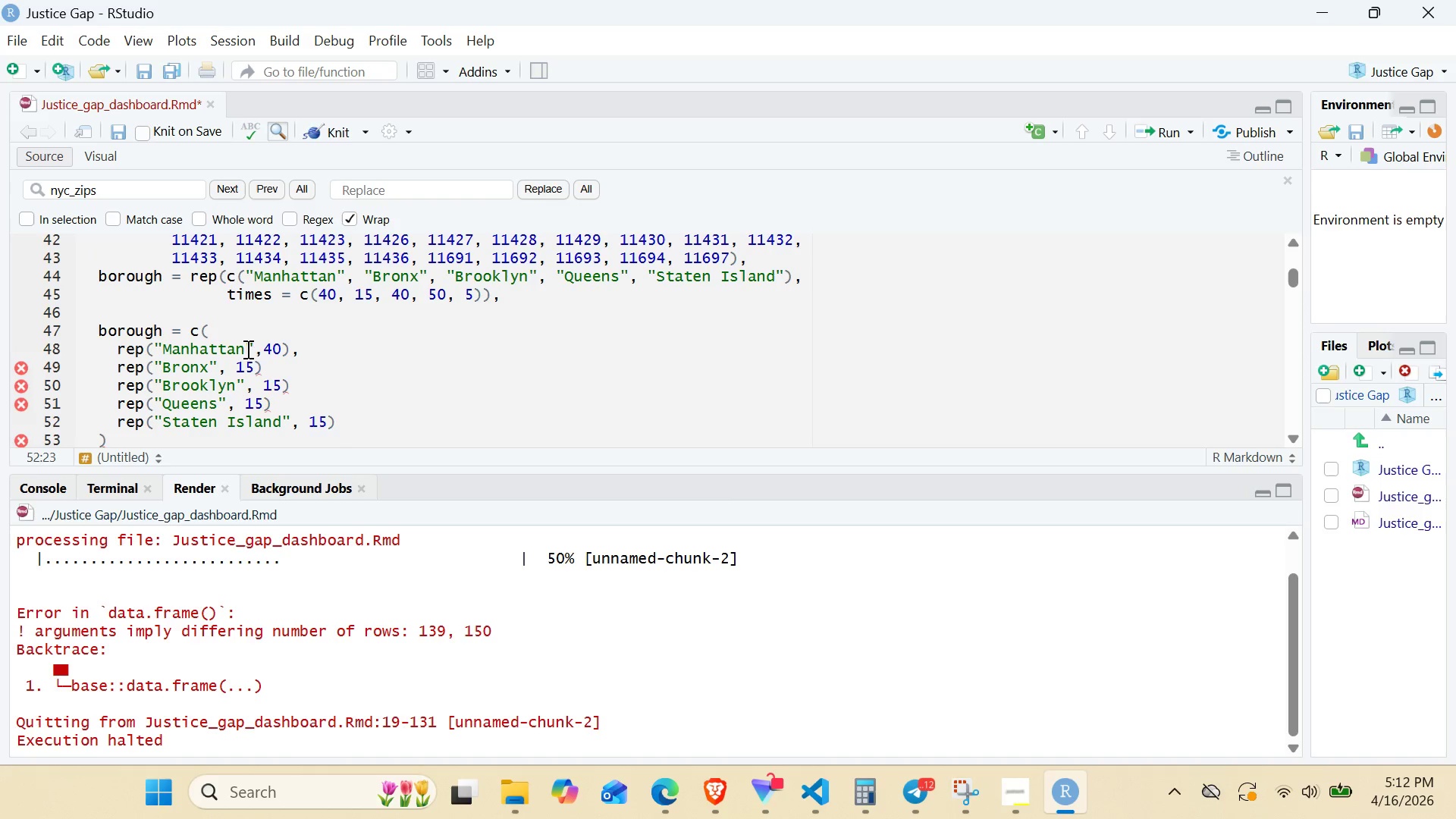 
left_click([265, 362])
 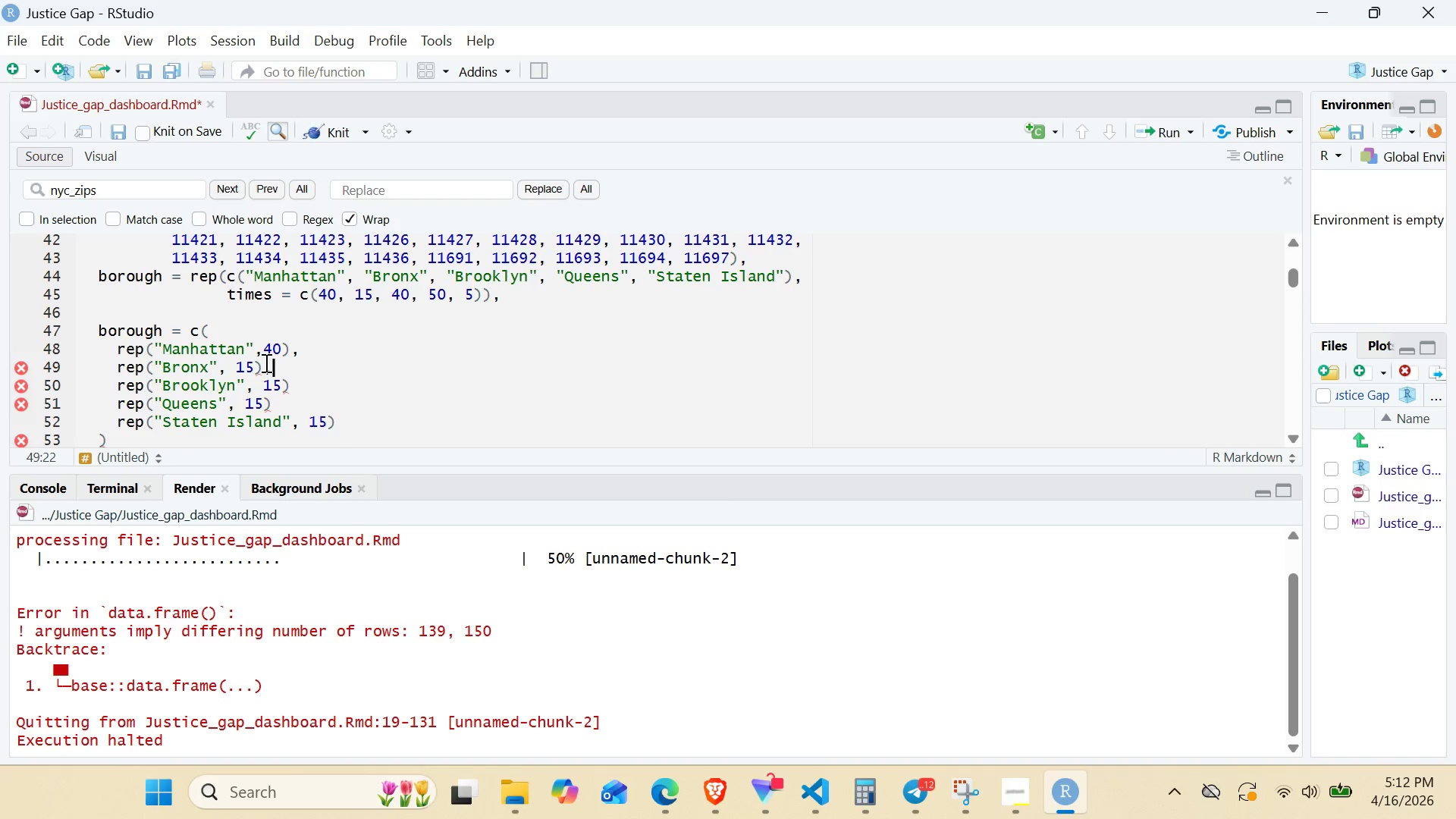 
key(Comma)
 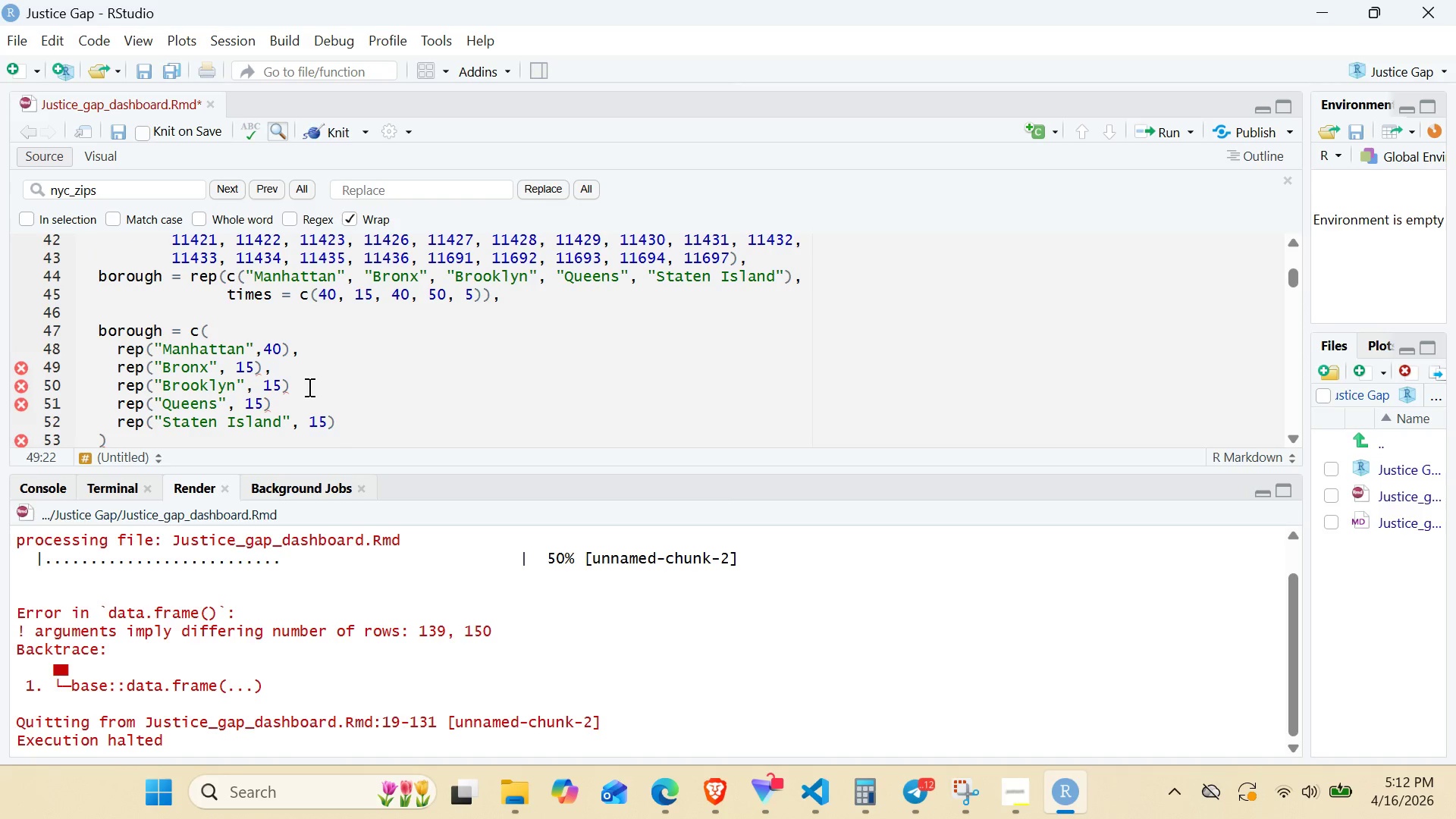 
left_click([308, 387])
 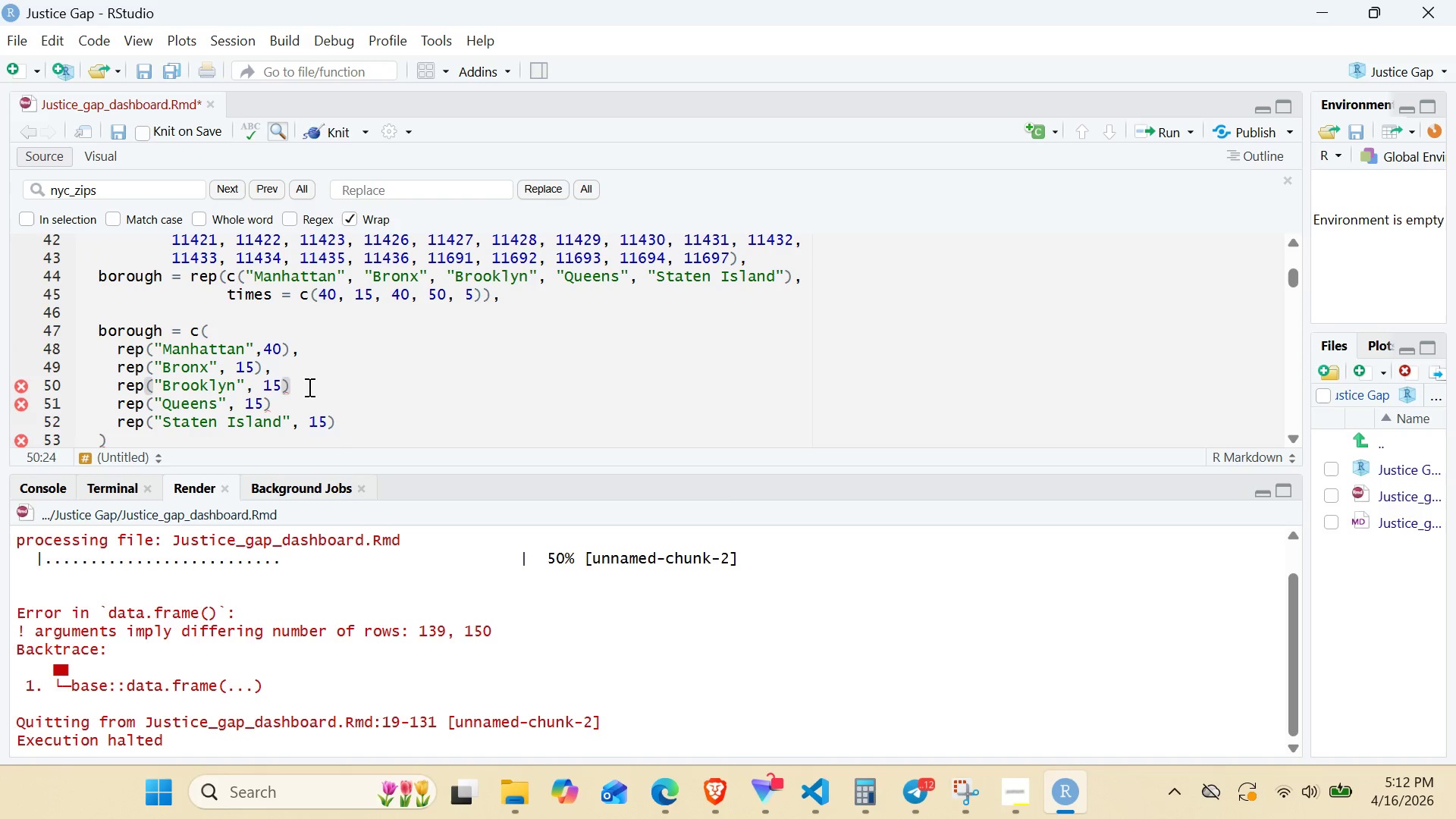 
key(Comma)
 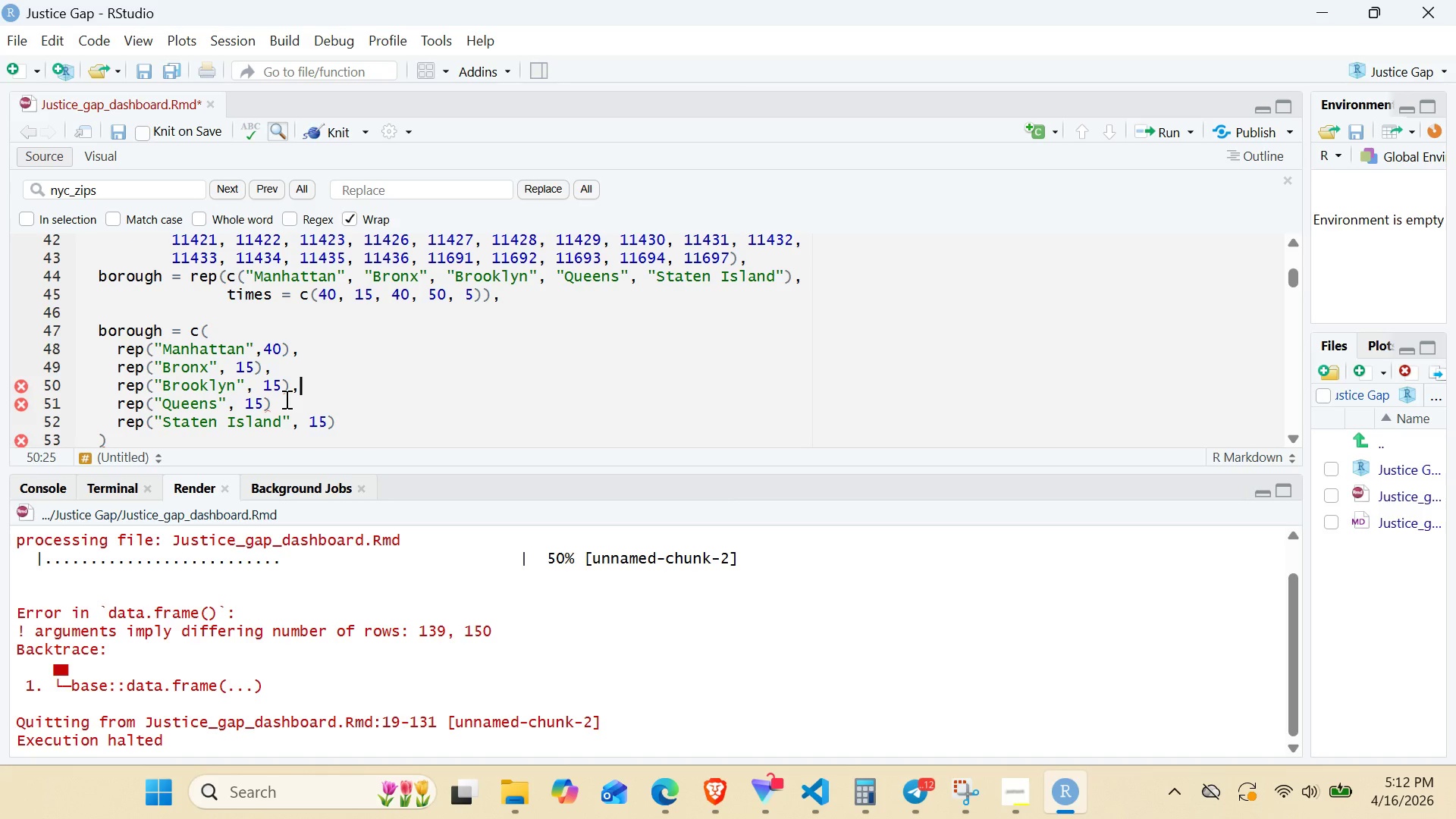 
left_click([285, 399])
 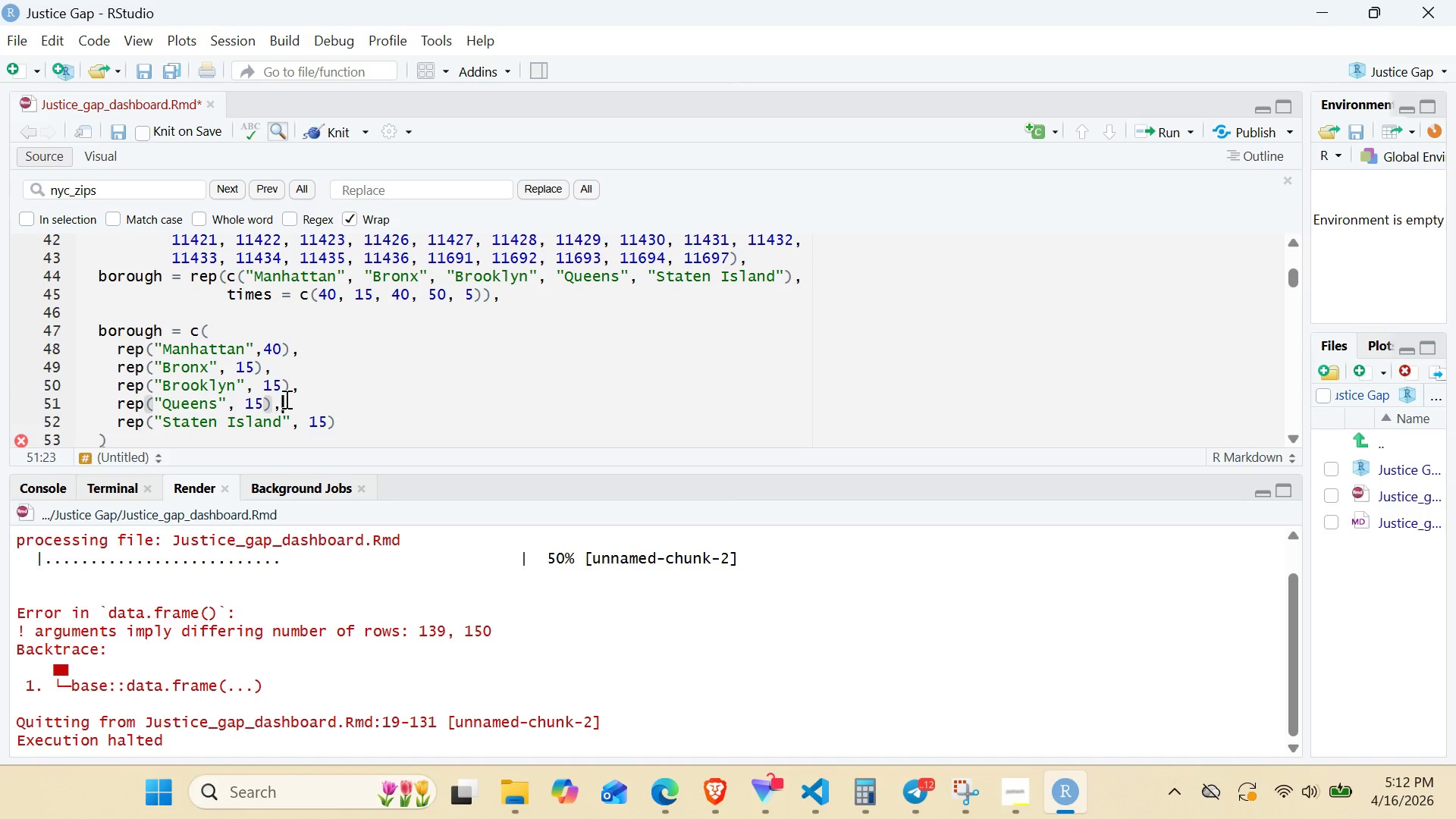 
key(Comma)
 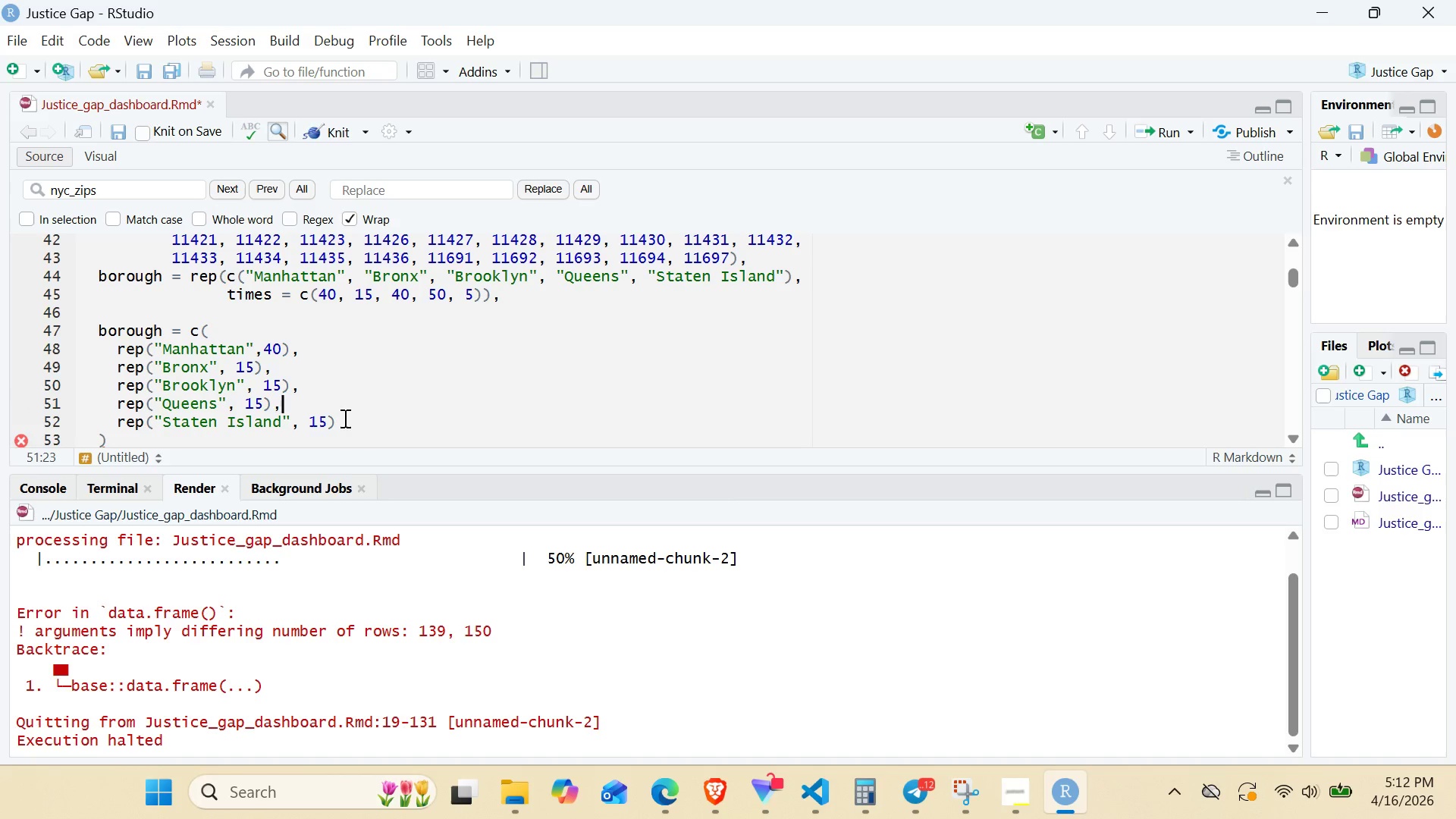 
left_click([344, 418])
 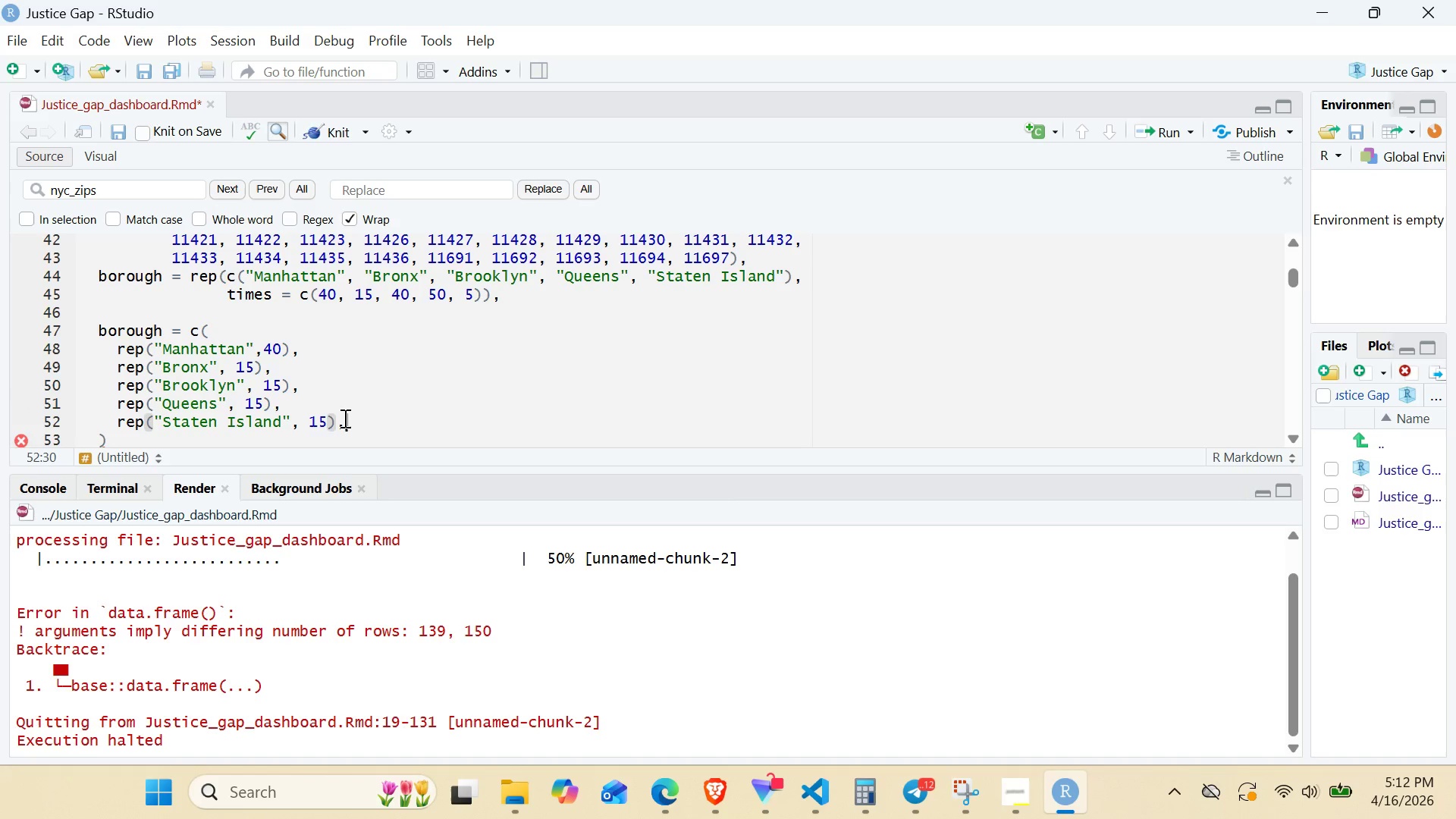 
key(Comma)
 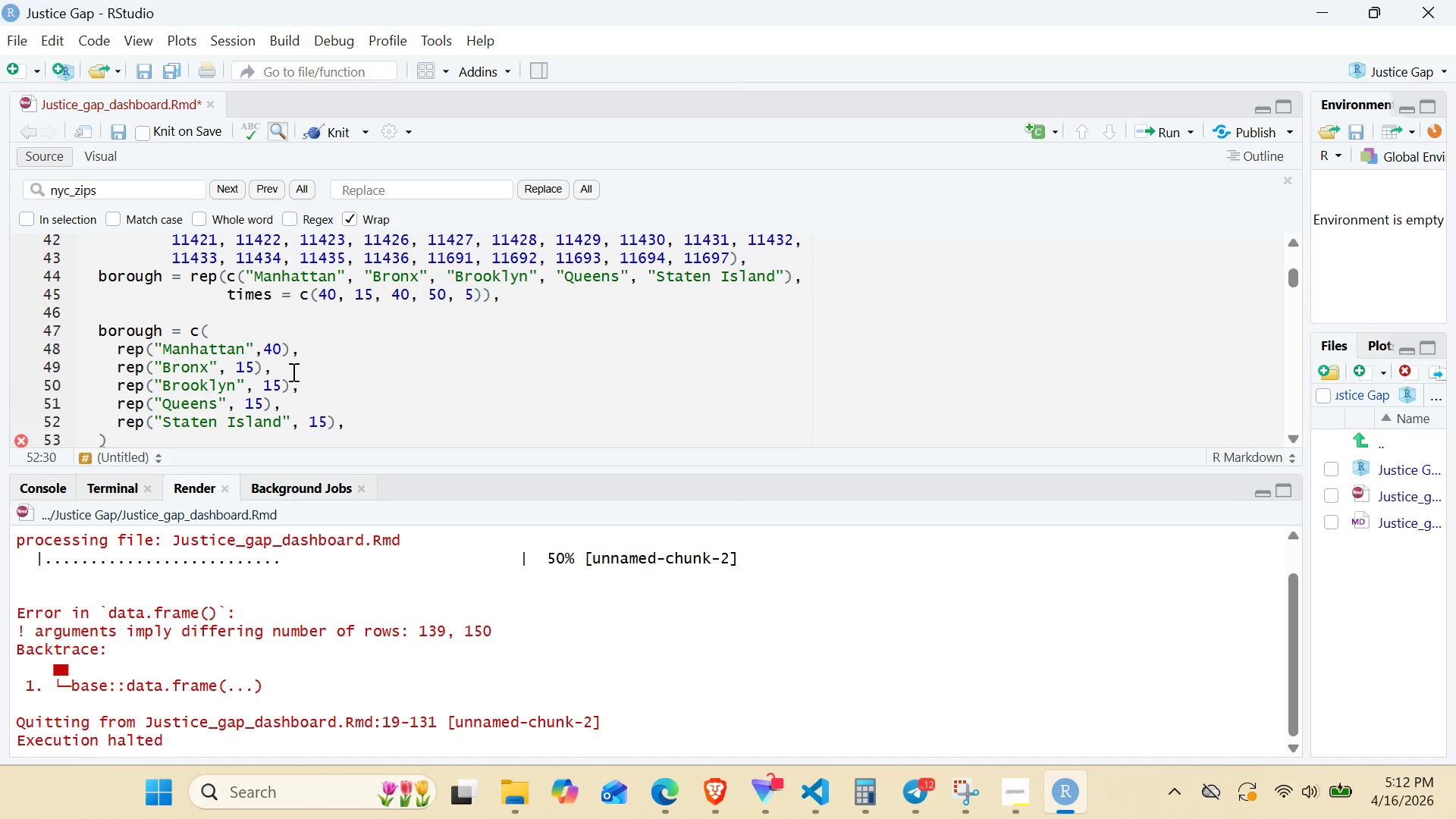 
left_click([281, 382])
 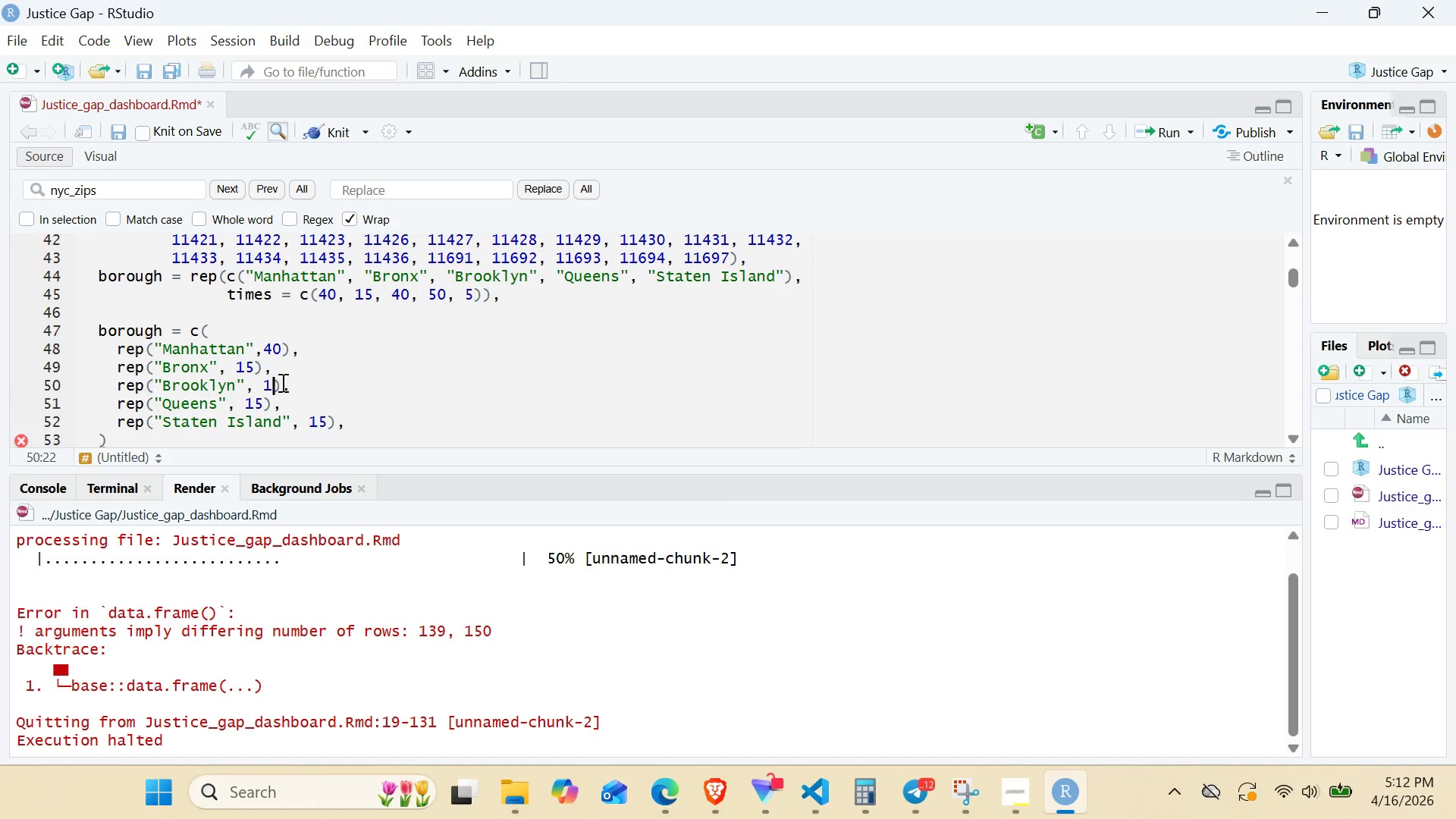 
key(Backspace)
key(Backspace)
type(40)
 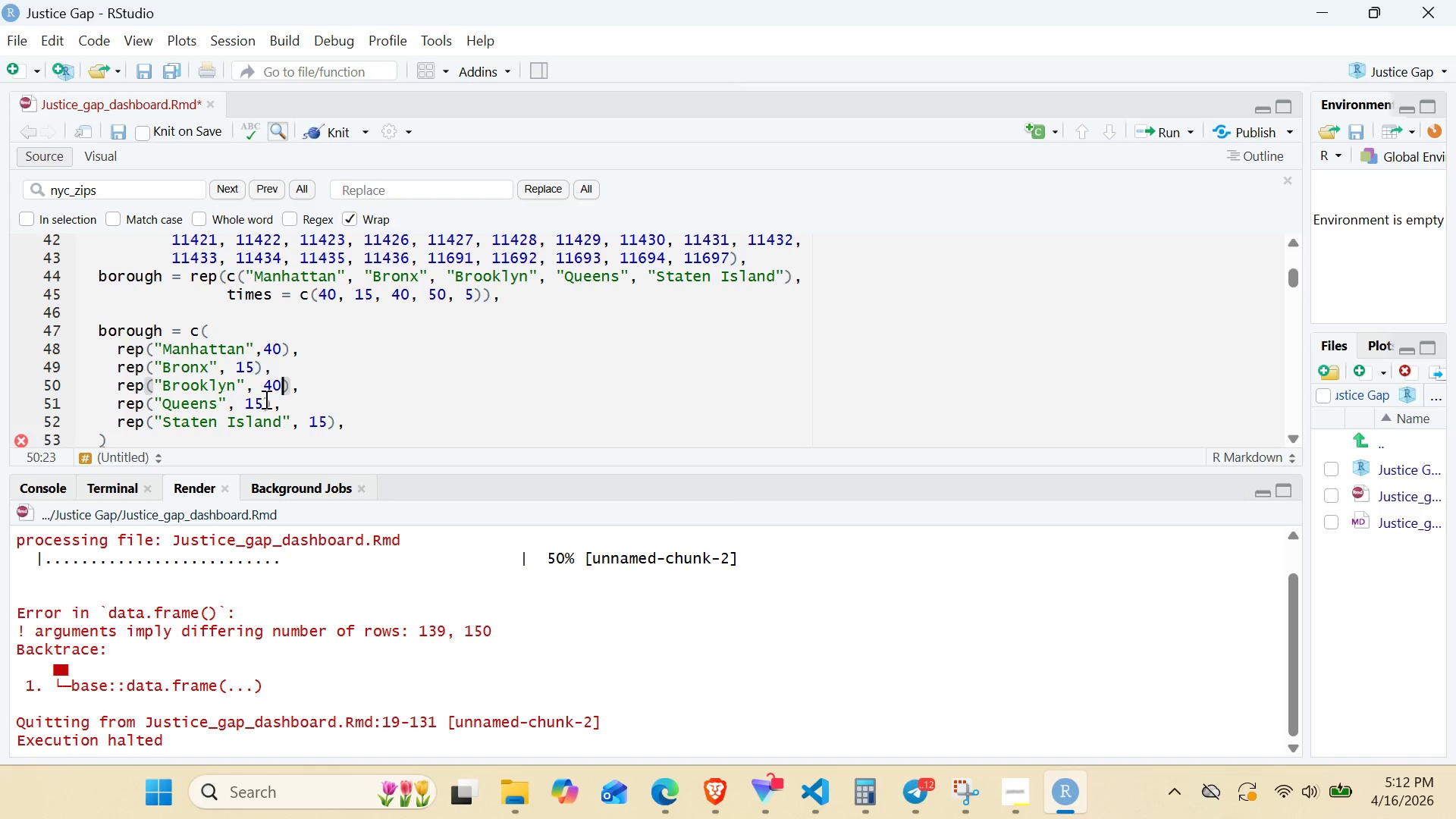 
left_click([265, 399])
 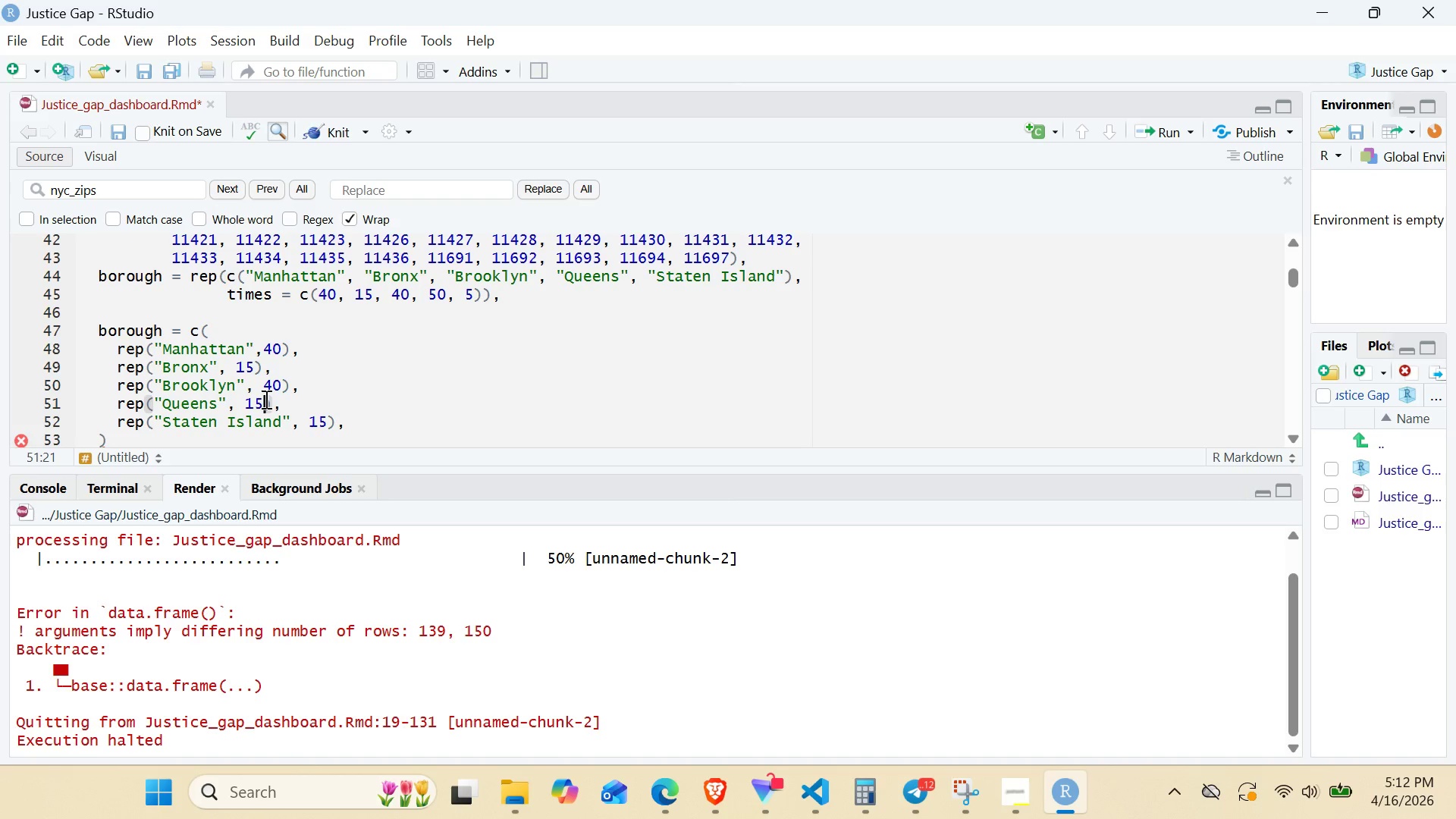 
key(Backspace)
key(Backspace)
type(50)
 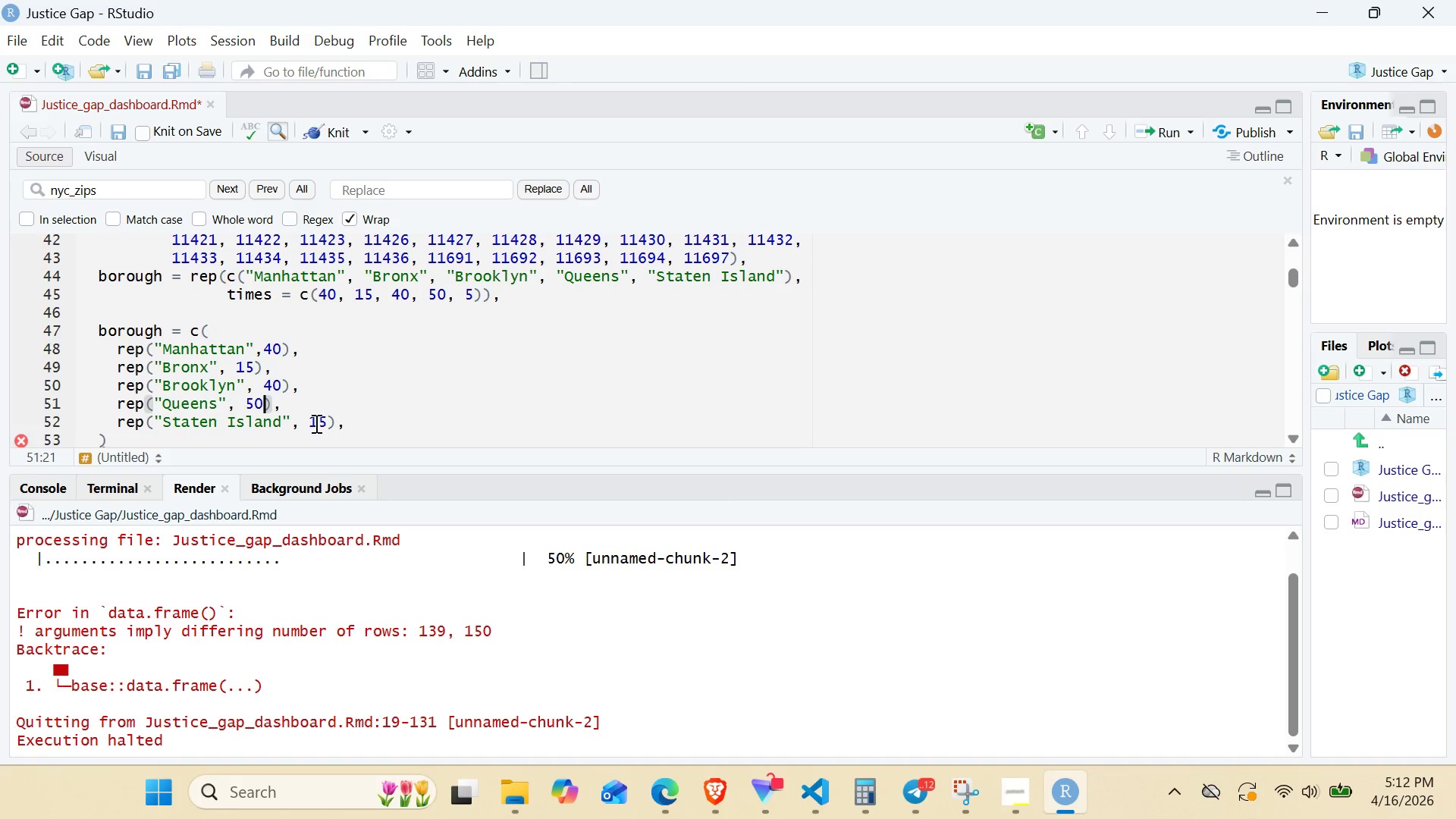 
left_click([315, 423])
 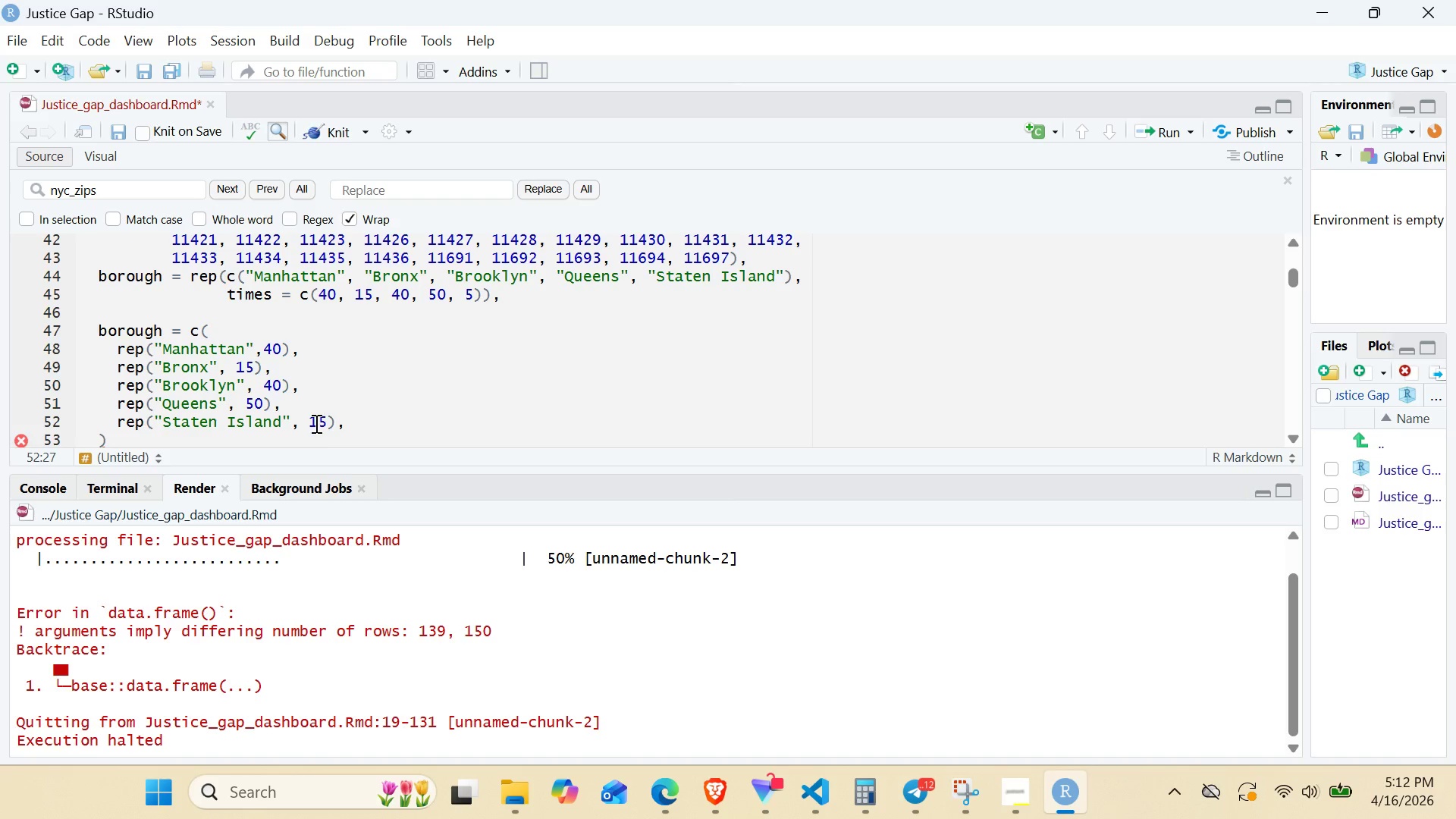 
key(Backspace)
 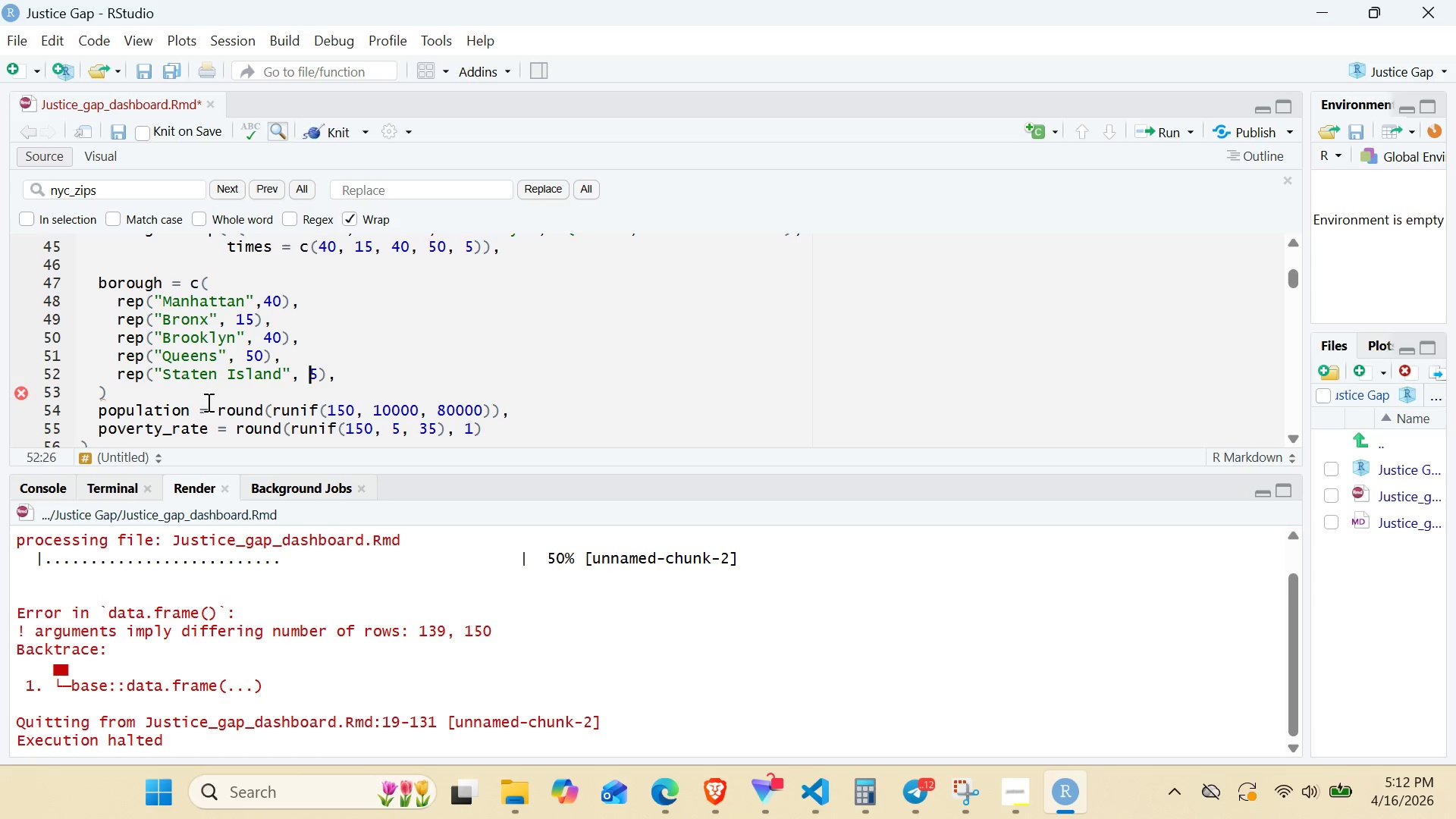 
left_click([187, 400])
 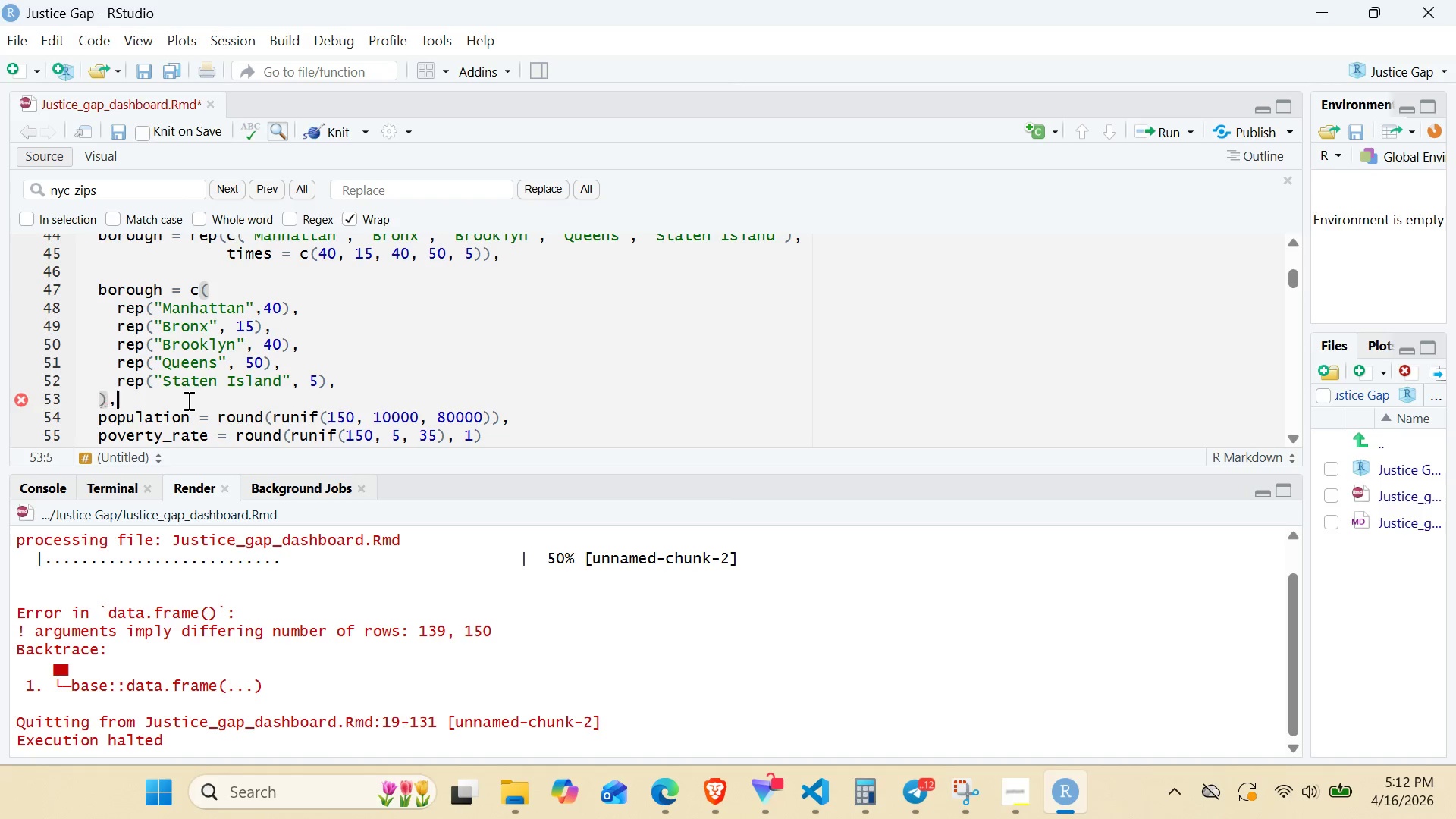 
key(Comma)
 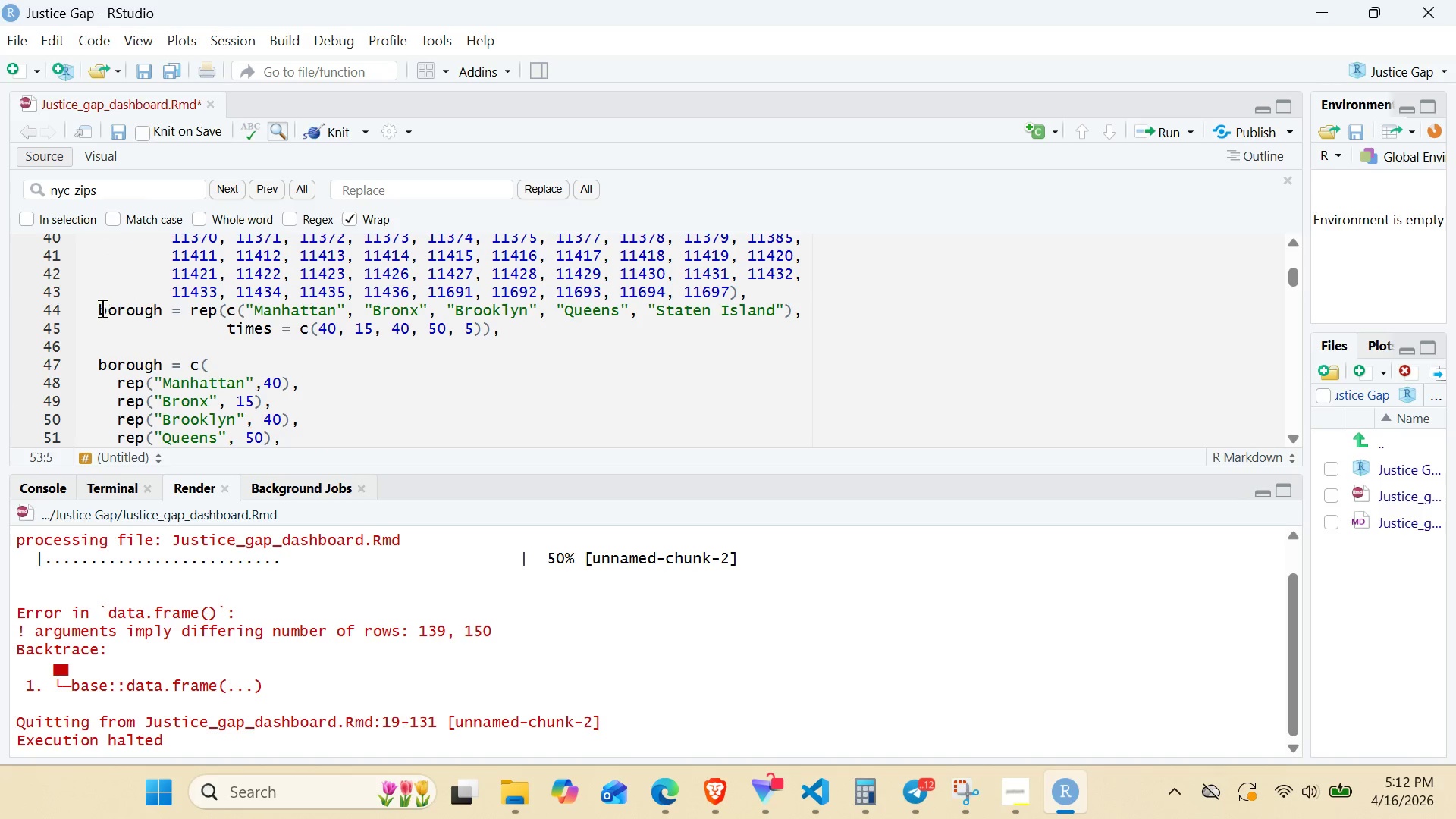 
left_click([100, 305])
 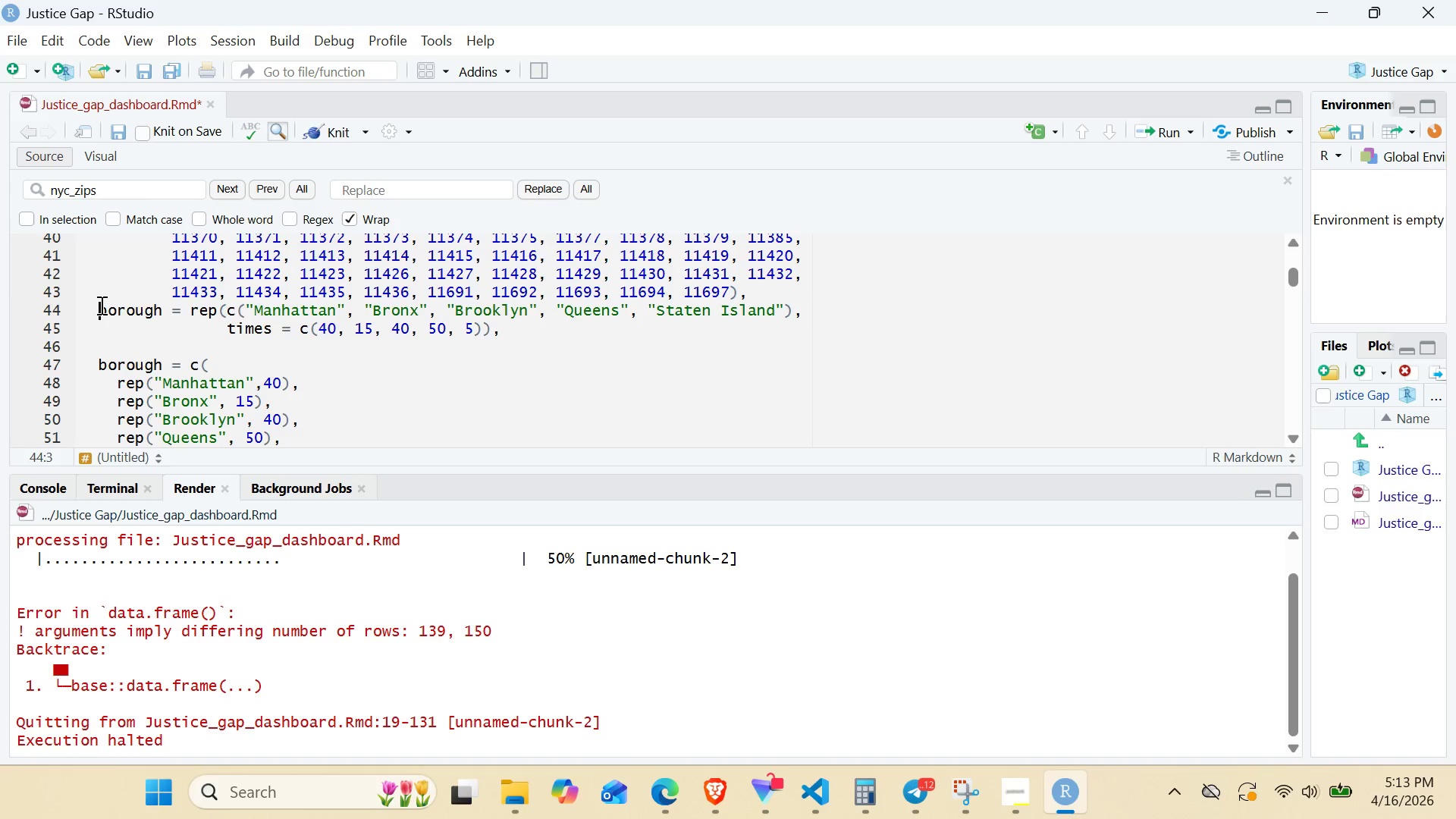 
key(Shift+ShiftLeft)
 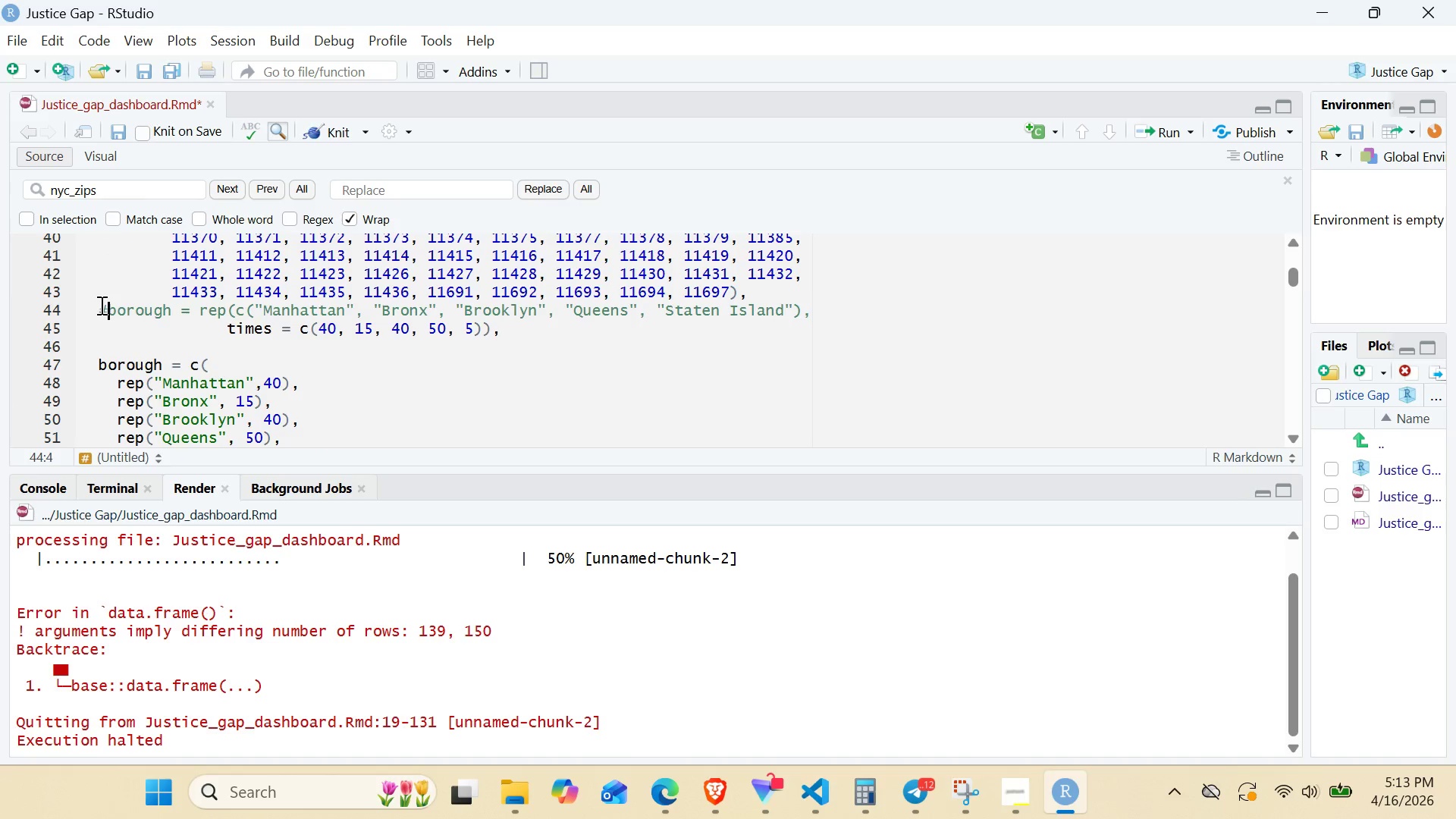 
key(Shift+3)
 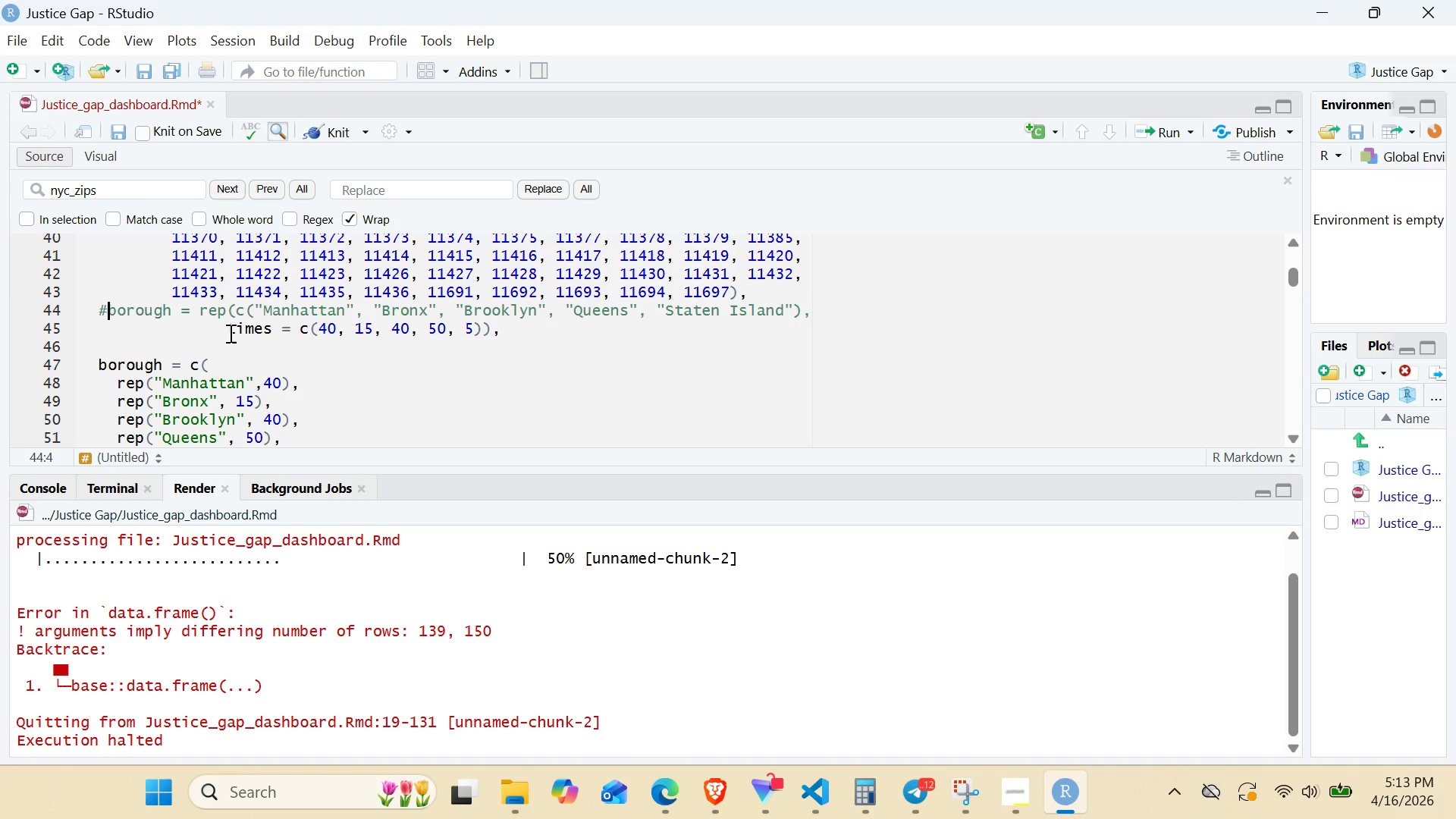 
left_click([229, 332])
 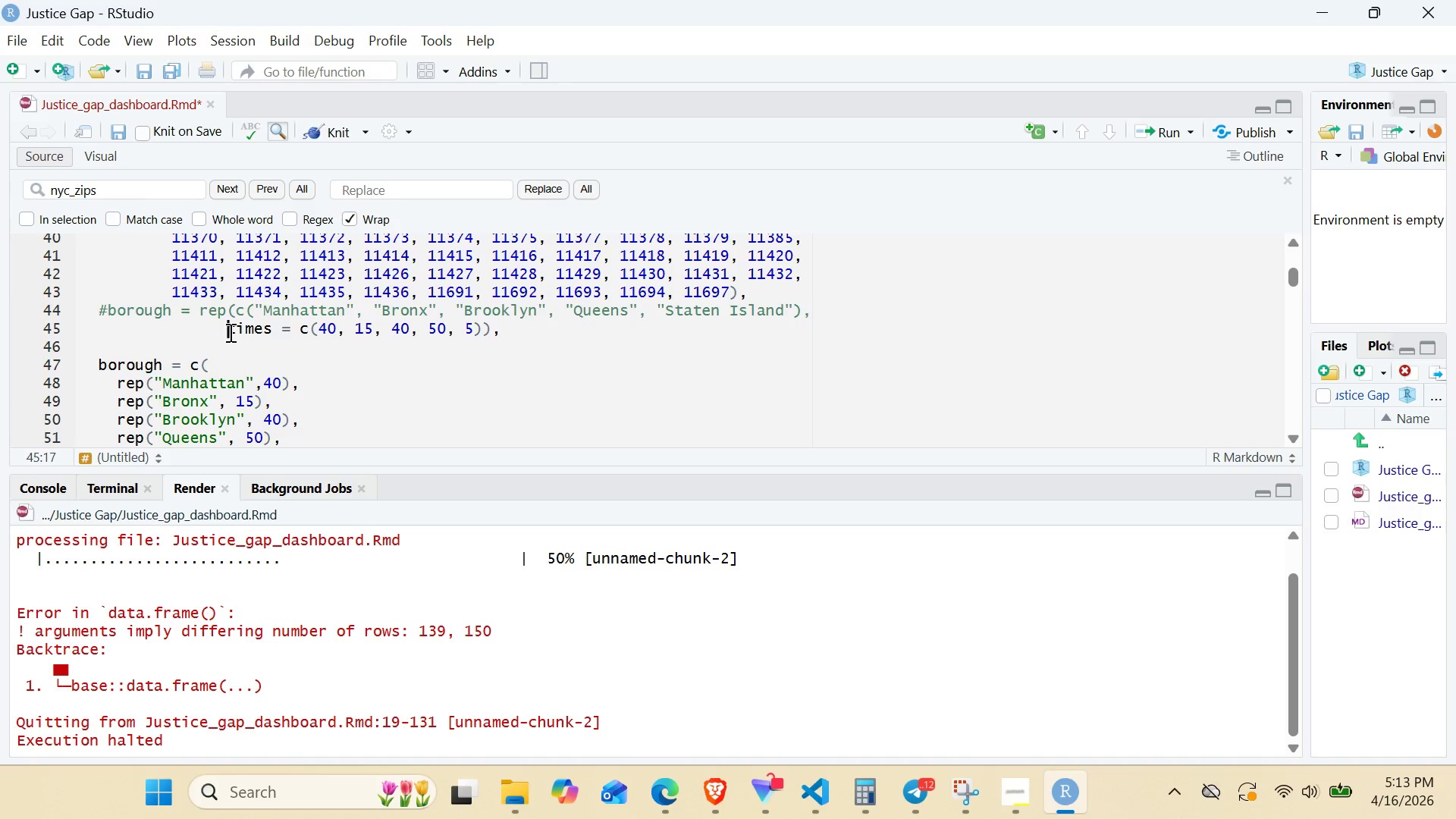 
hold_key(key=ShiftLeft, duration=0.55)
 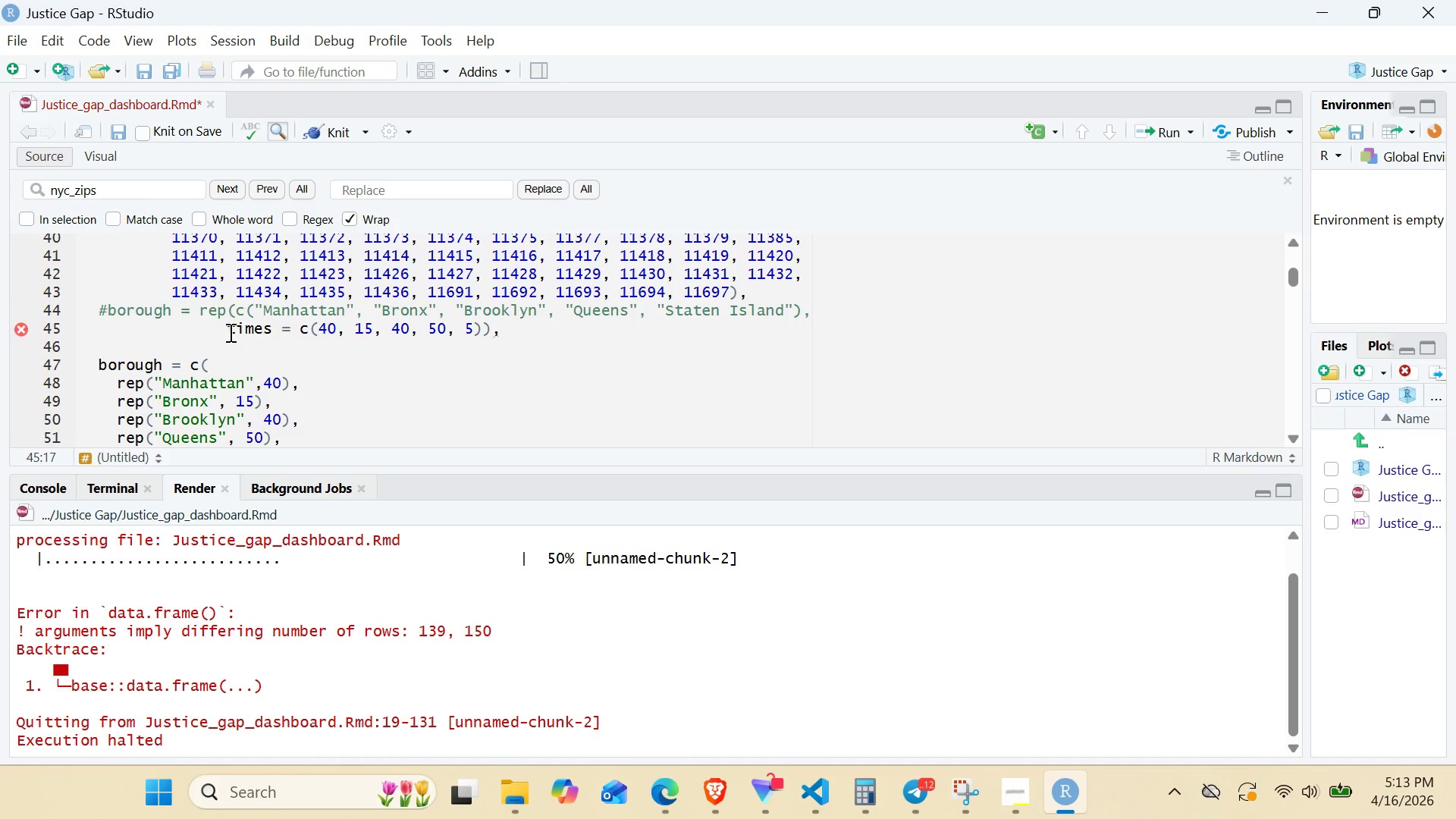 
key(Shift+3)
 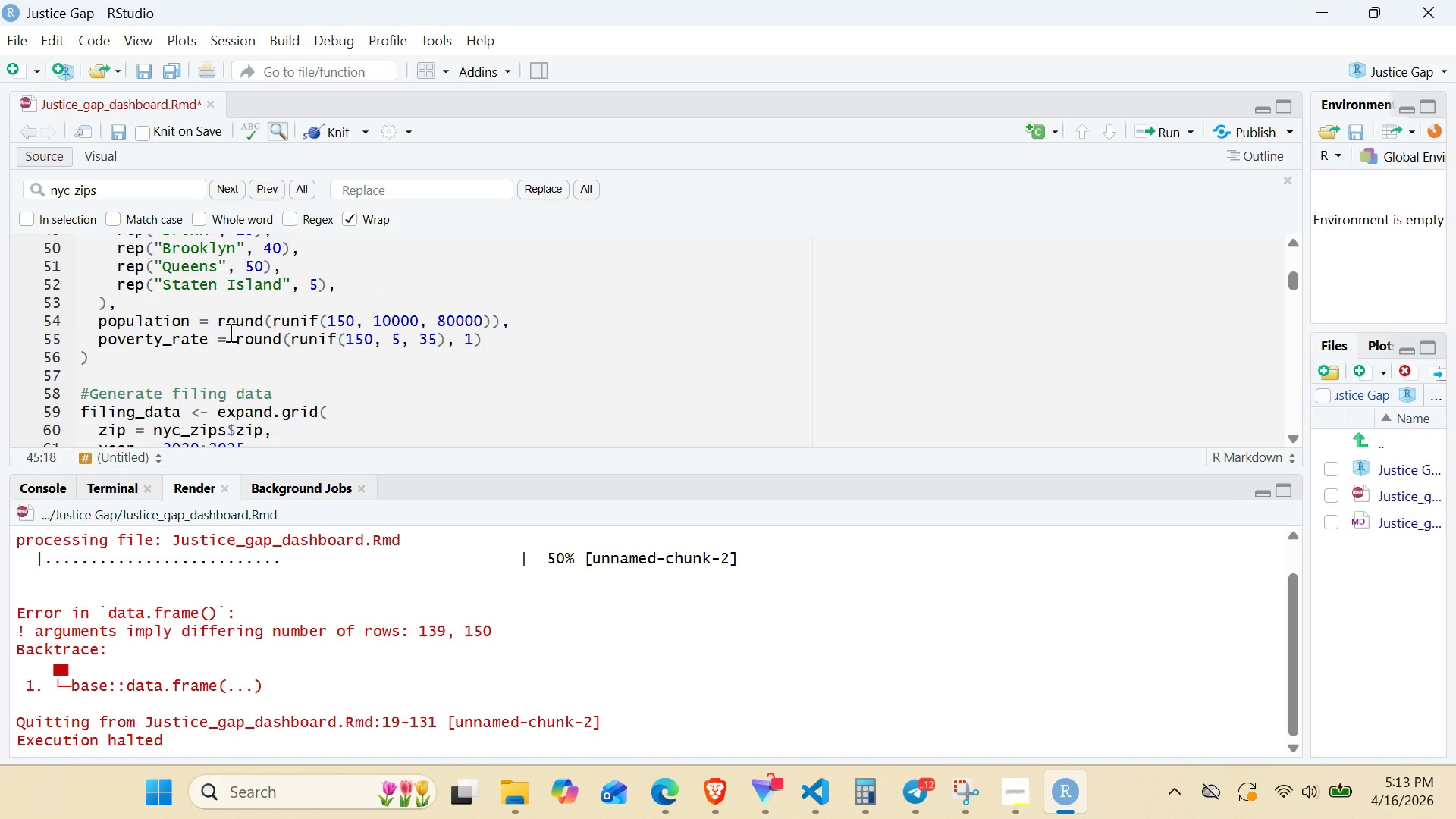 
wait(10.84)
 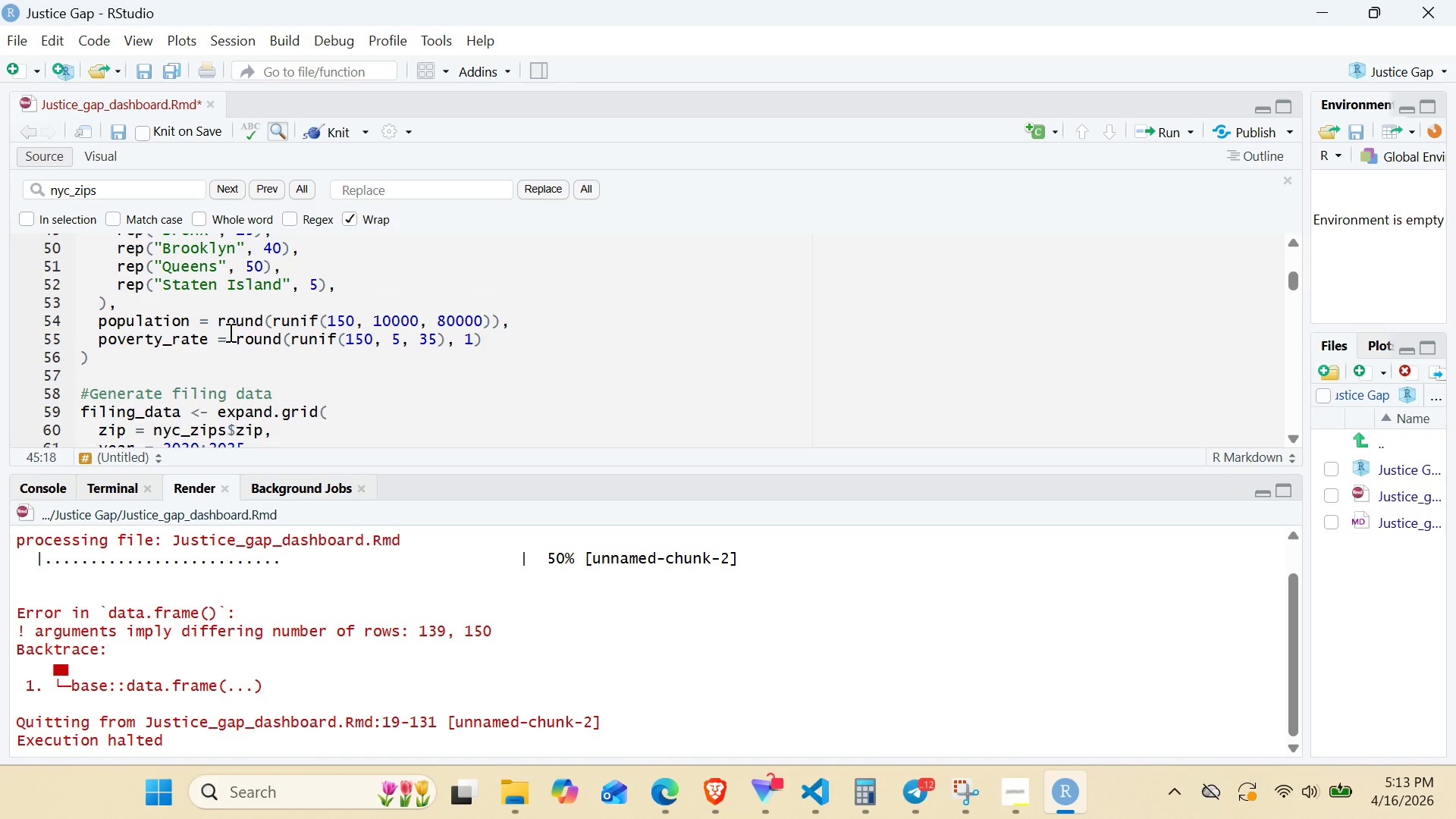 
double_click([367, 326])
 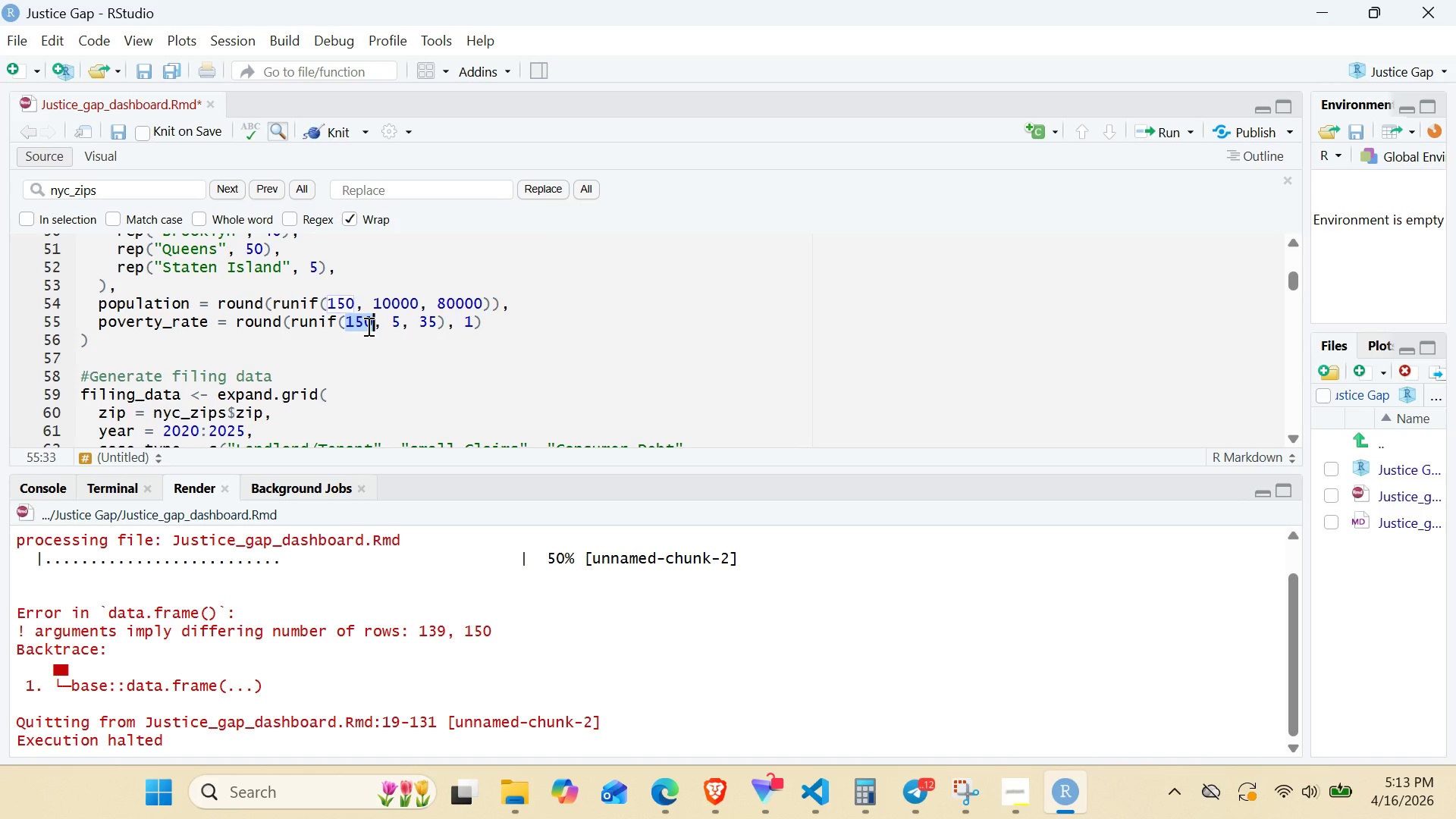 
type(139)
 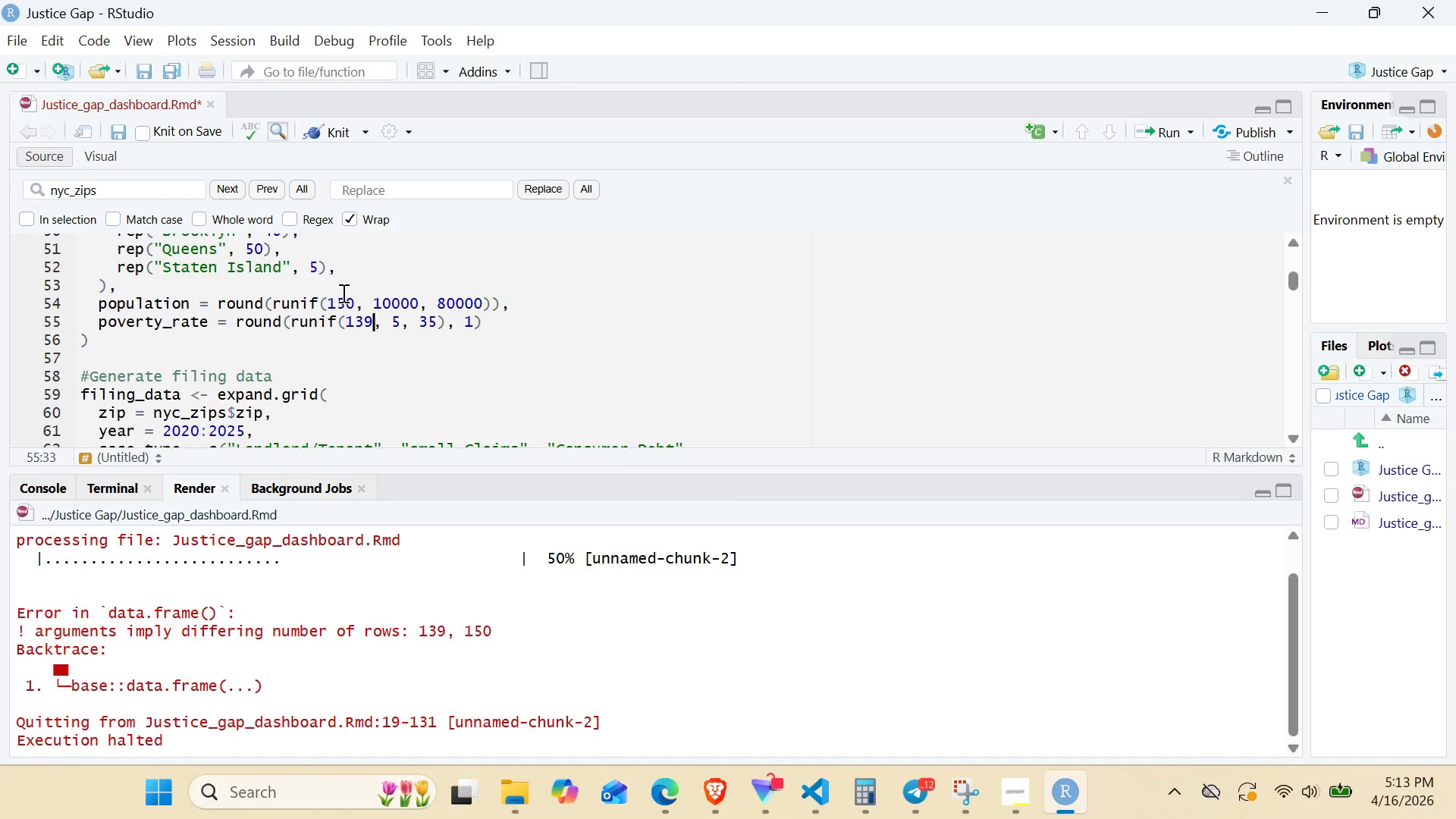 
double_click([342, 293])
 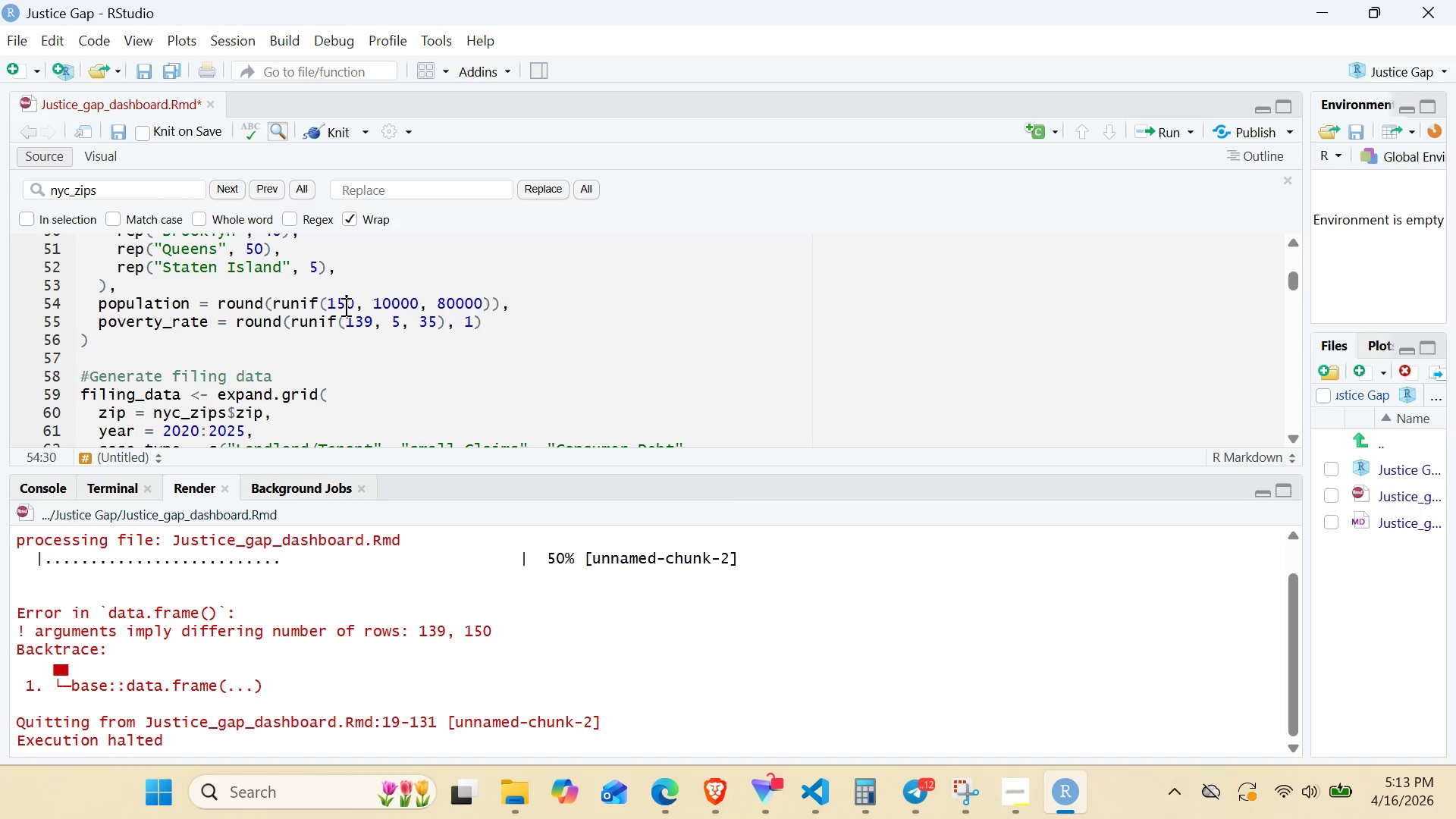 
double_click([344, 306])
 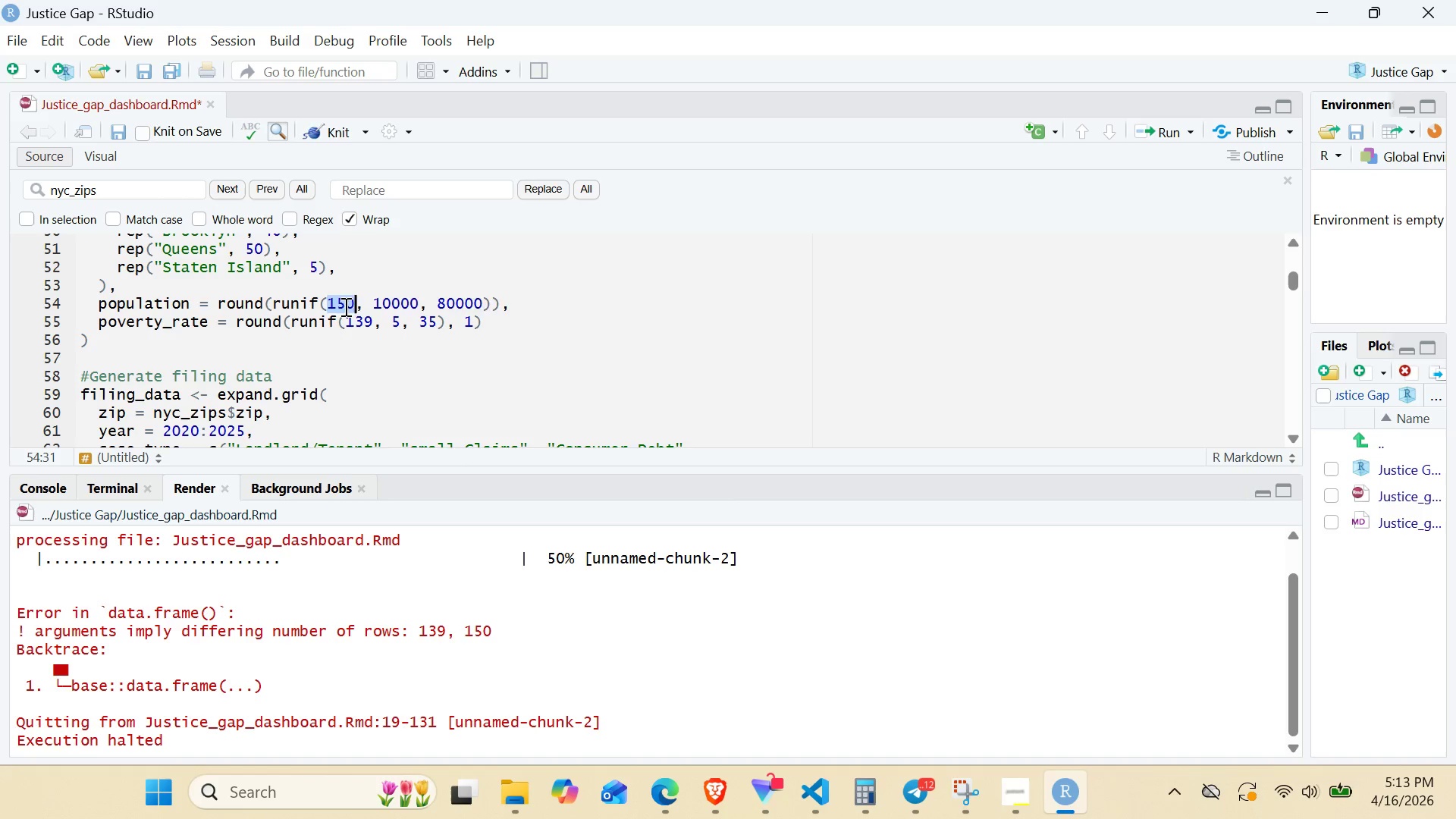 
type(139)
 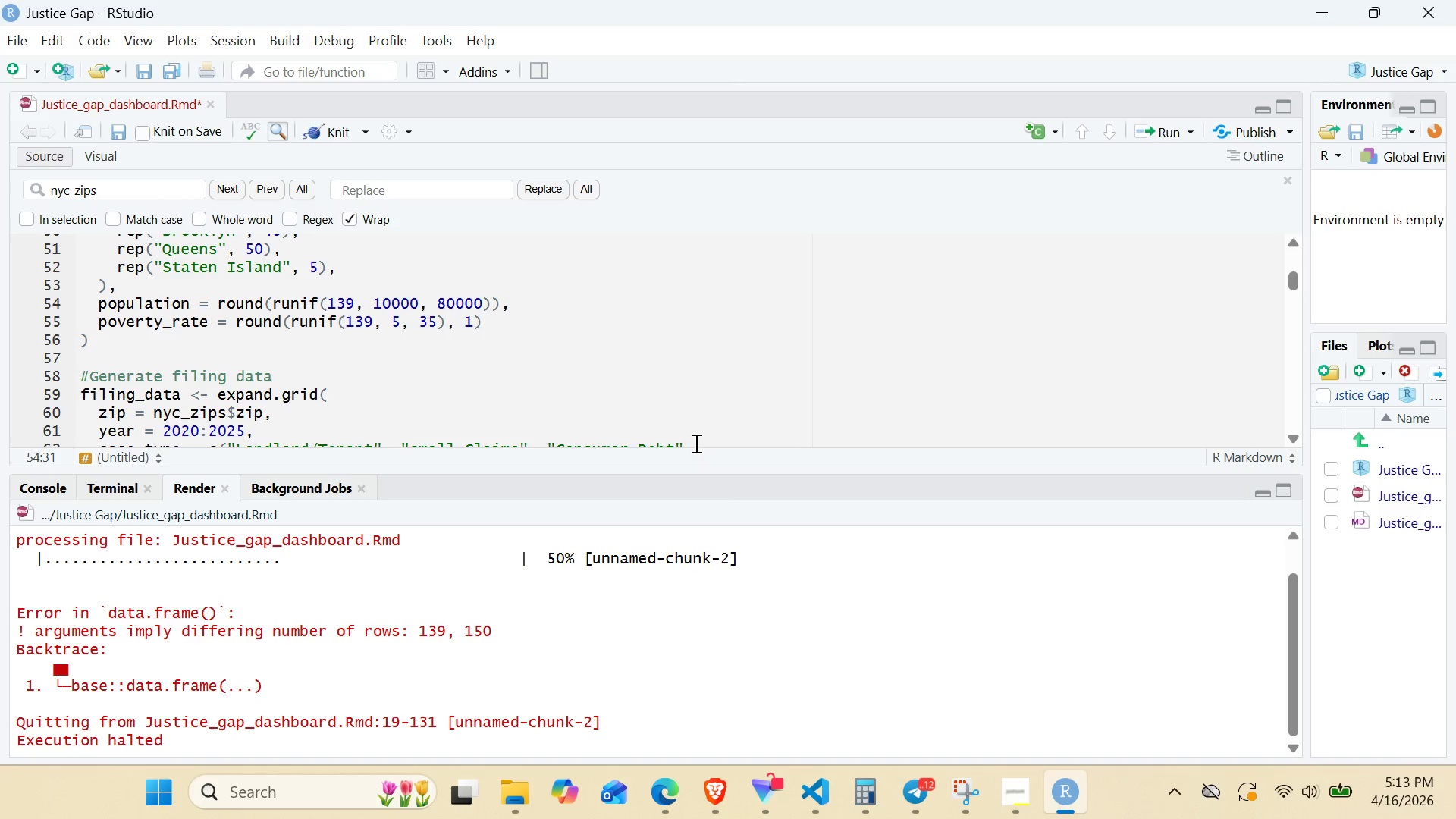 
left_click_drag(start_coordinate=[338, 127], to_coordinate=[439, 101])
 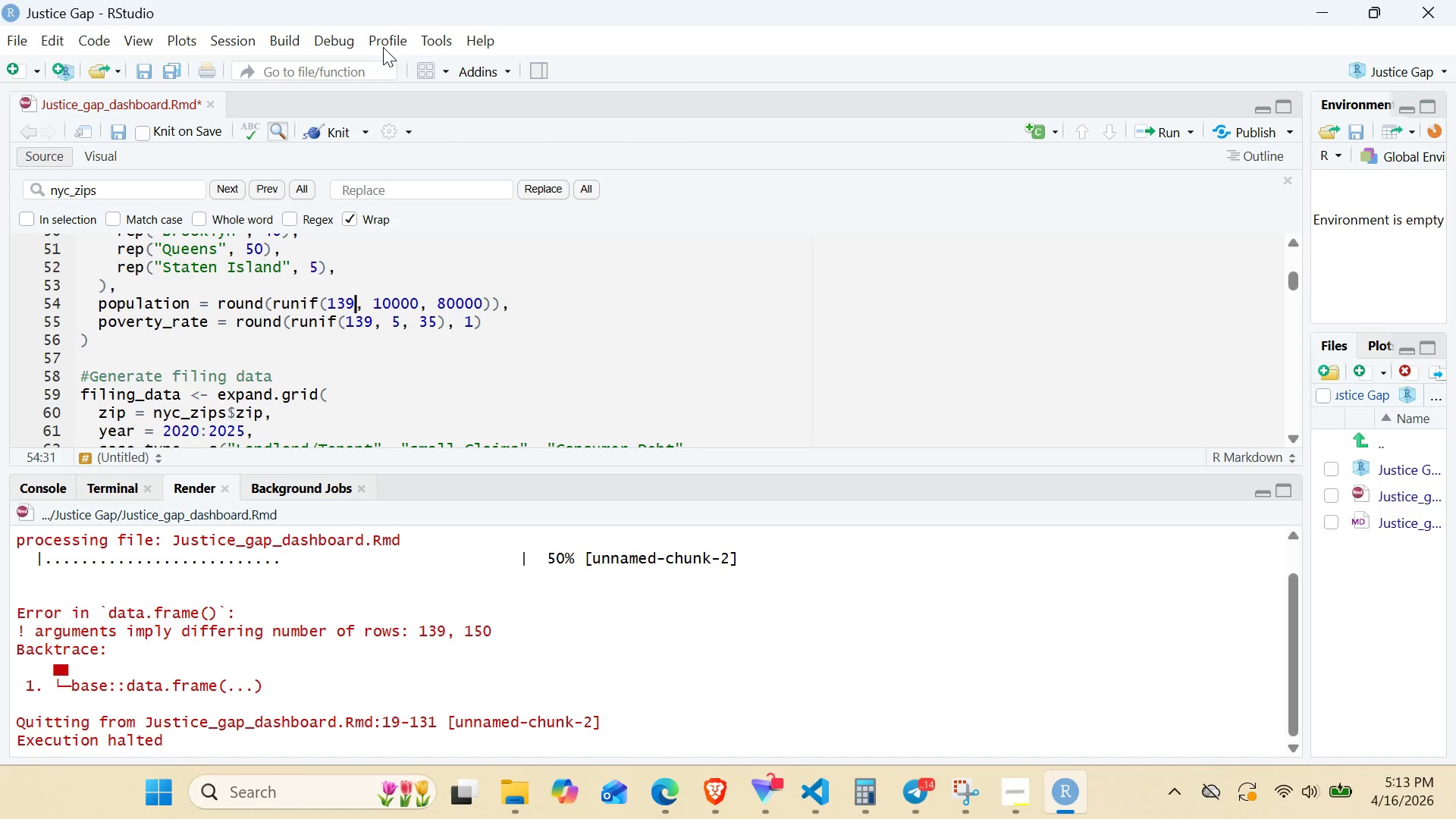 
mouse_move([346, 133])
 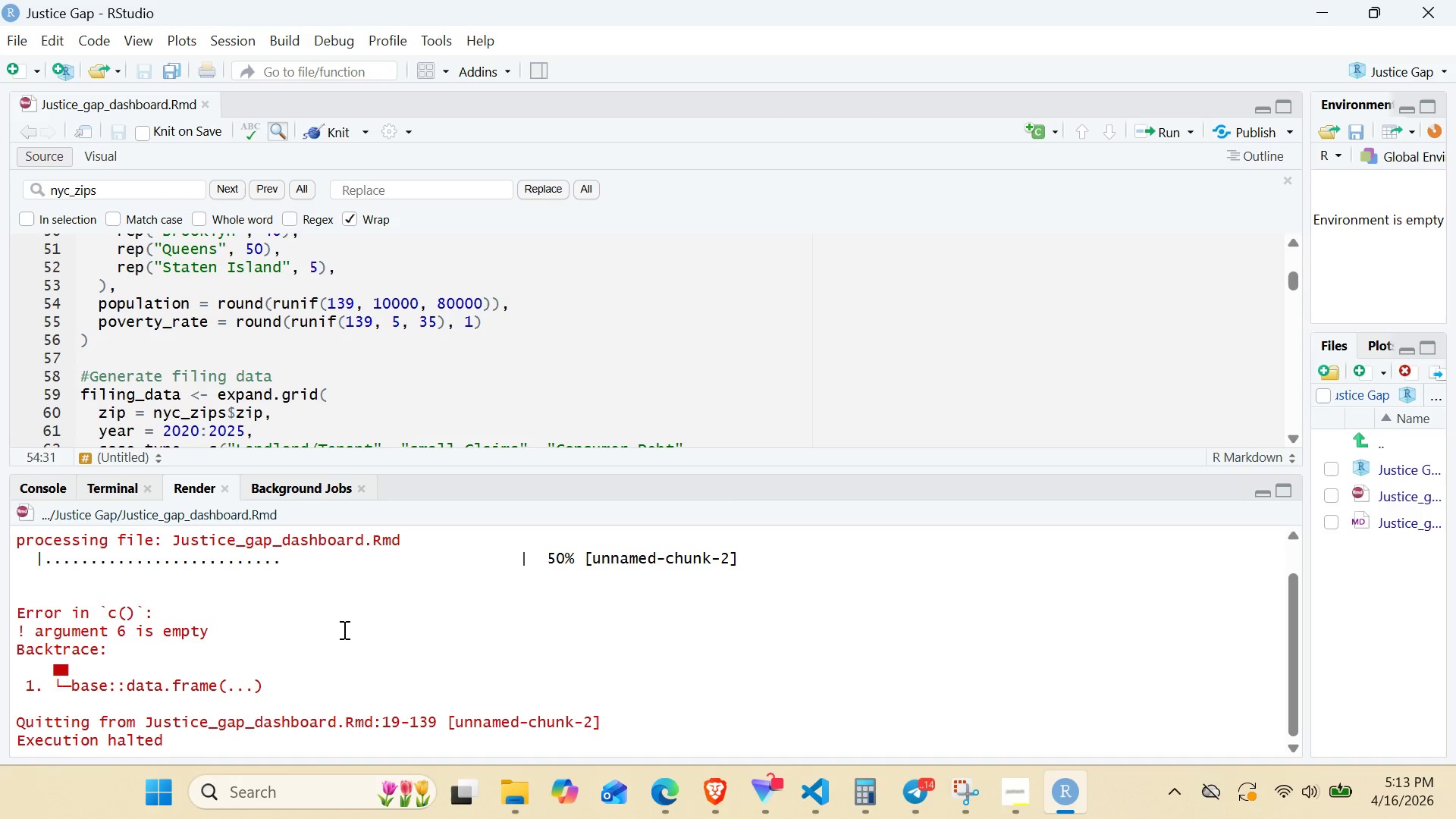 
wait(9.43)
 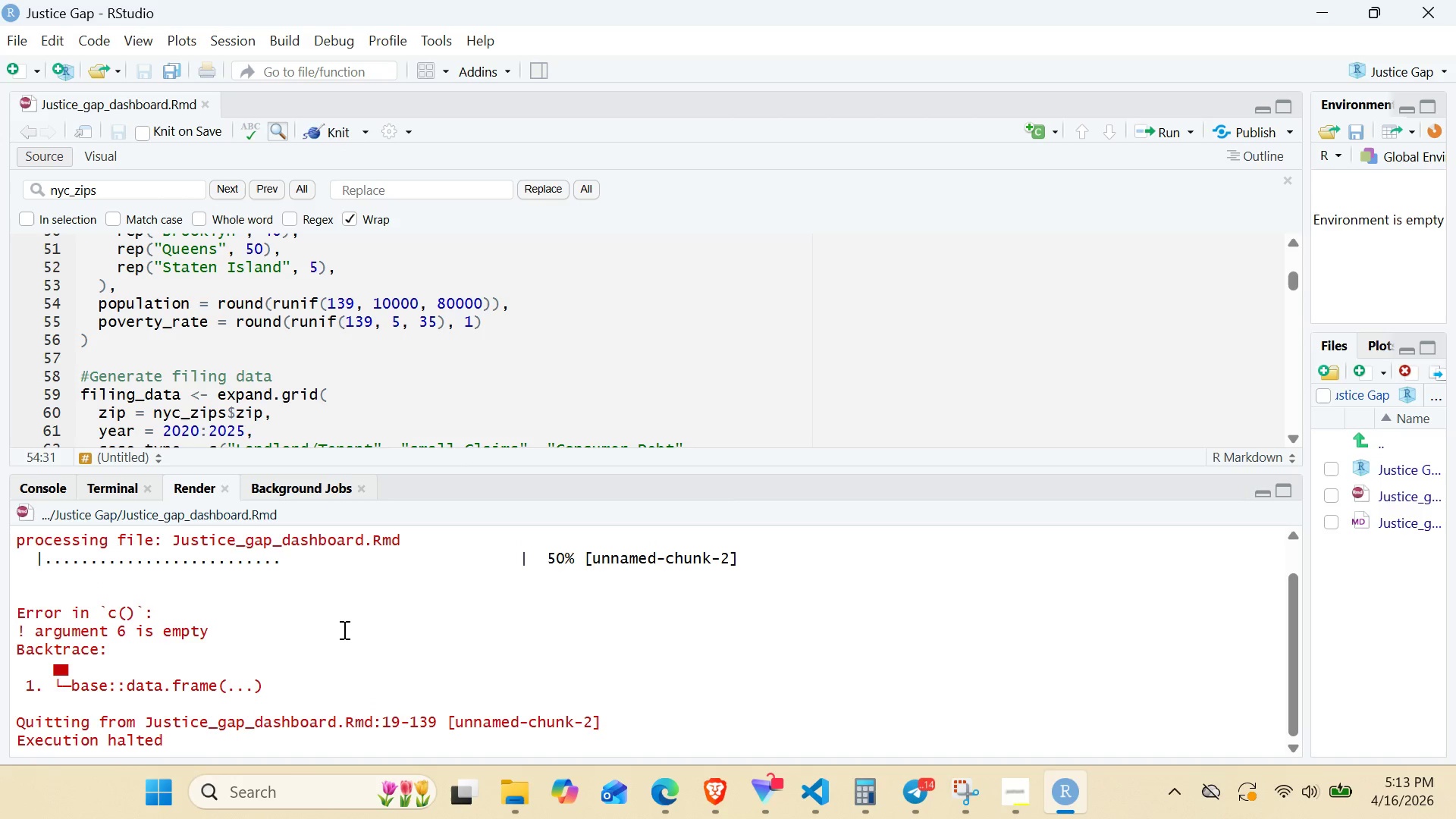 
scroll: coordinate [215, 301], scroll_direction: up, amount: 2.0
 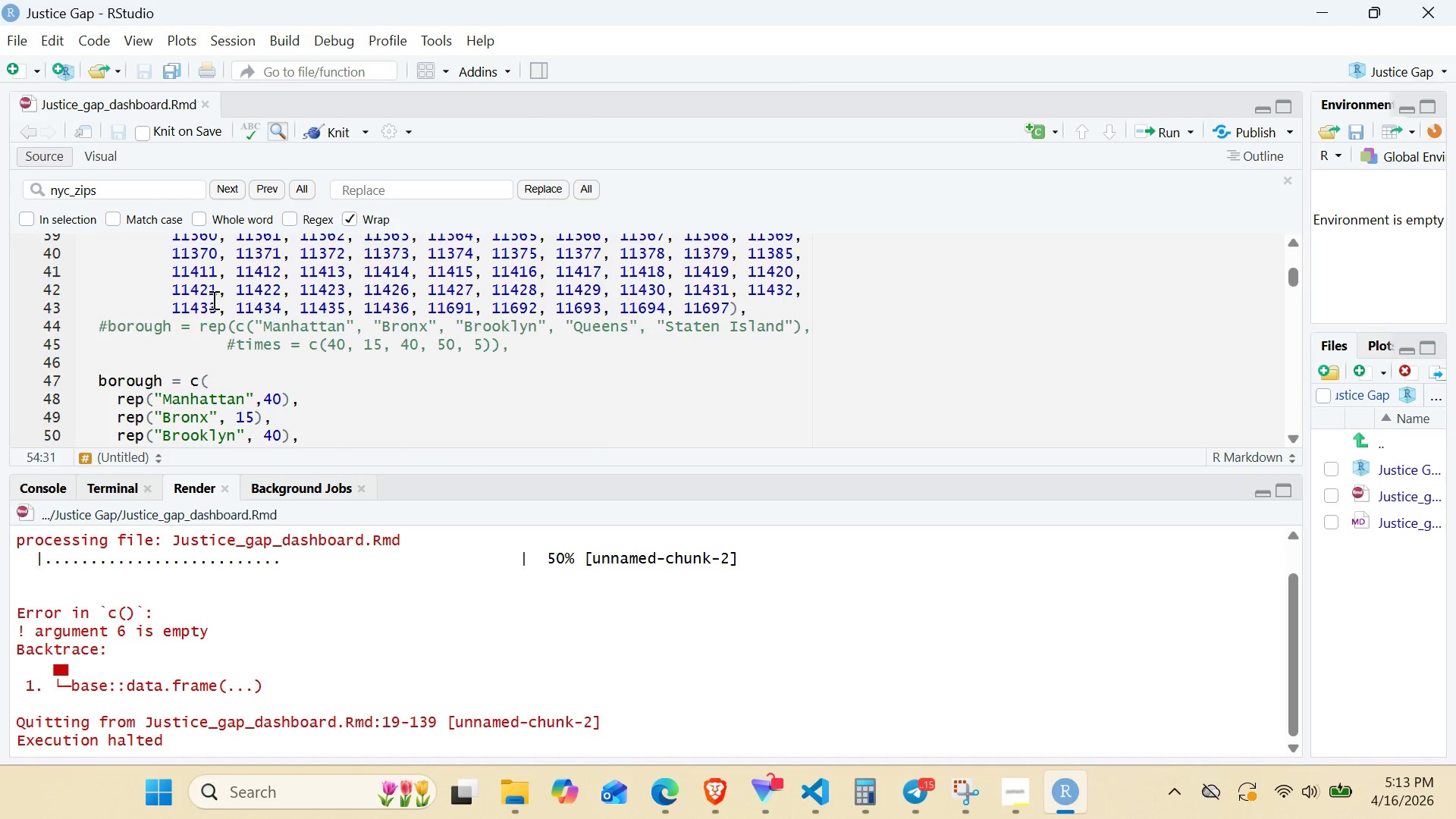 
scroll: coordinate [212, 300], scroll_direction: none, amount: 0.0
 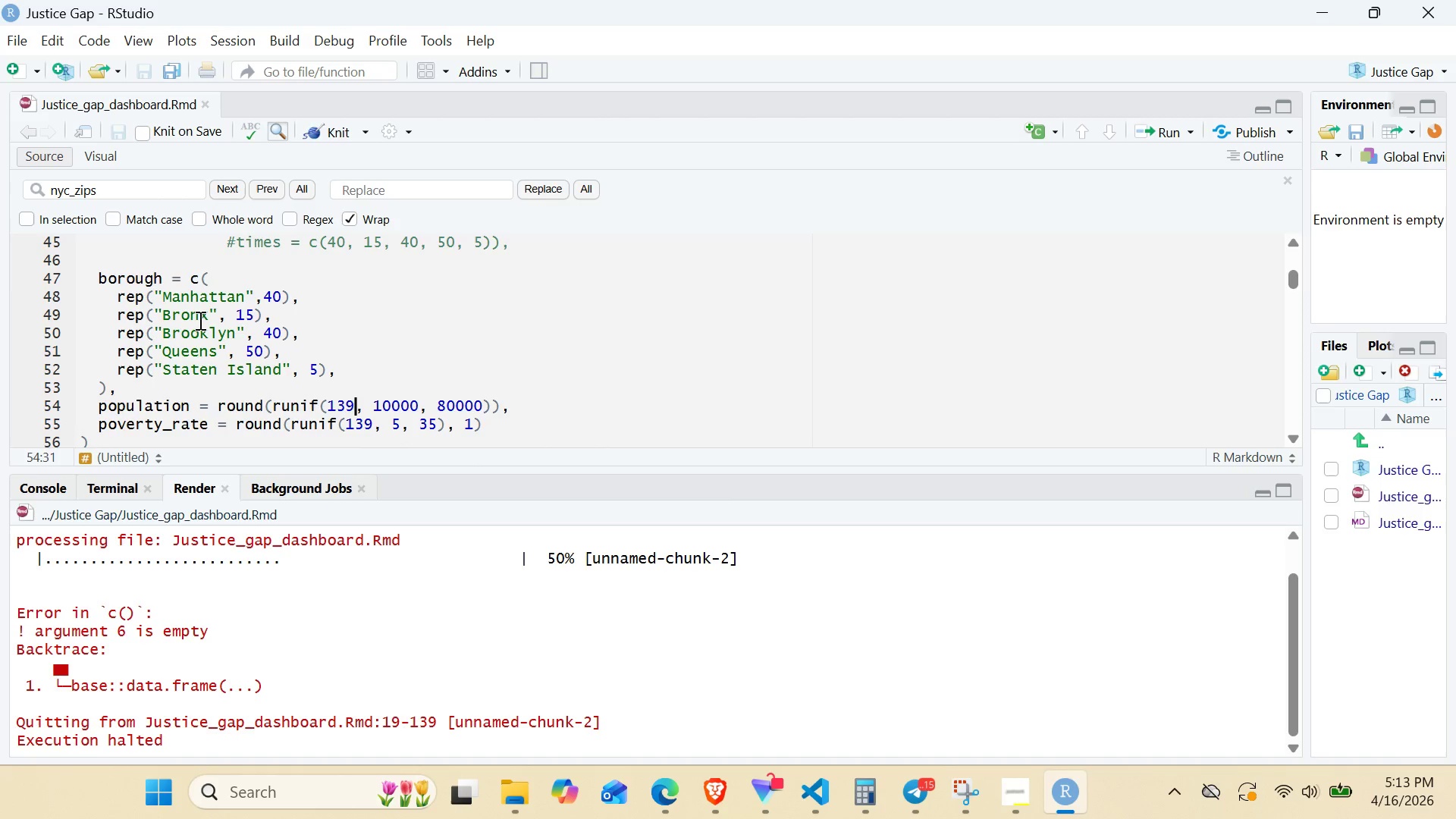 
left_click([200, 318])
 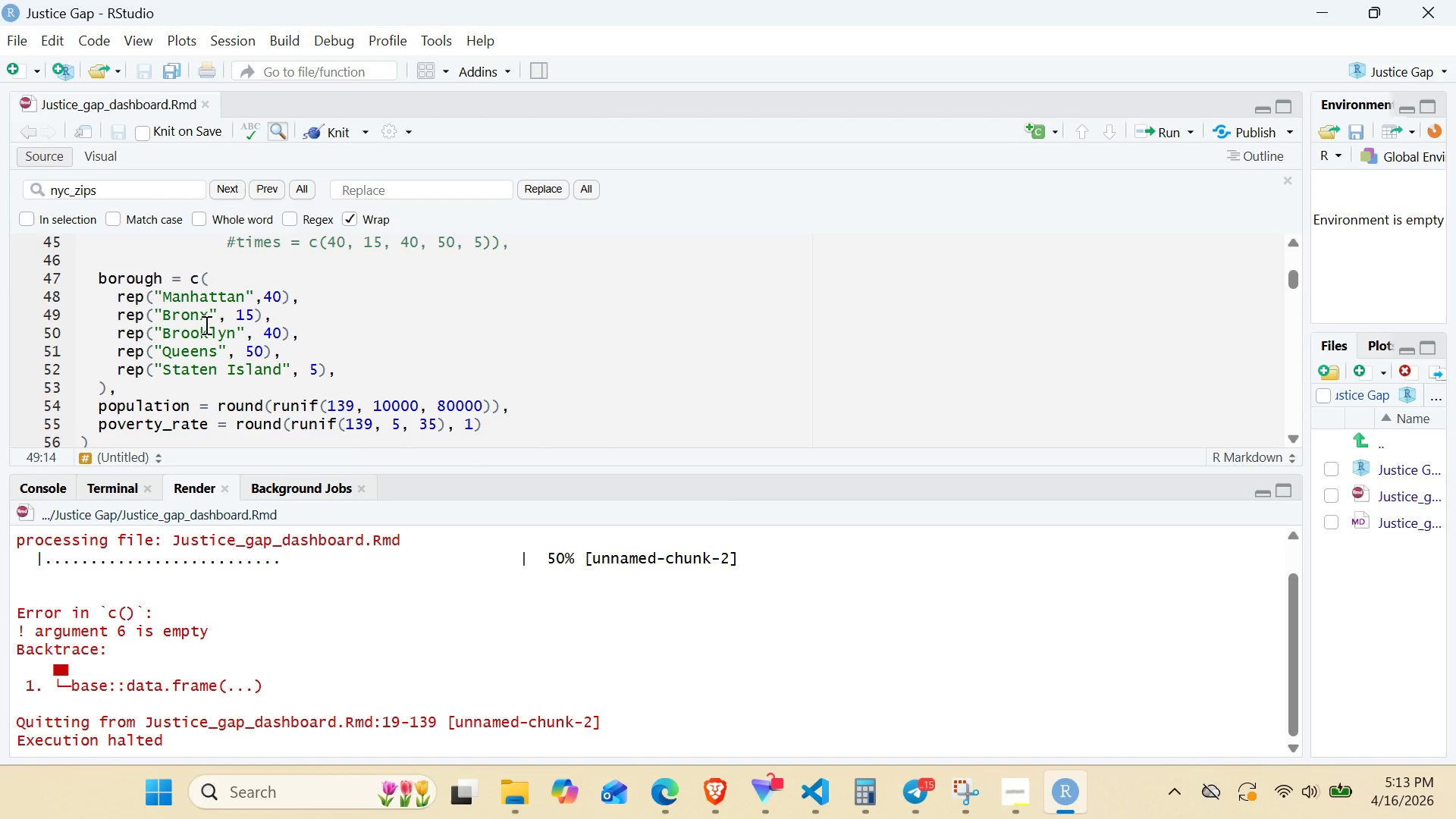 
key(Control+F)
 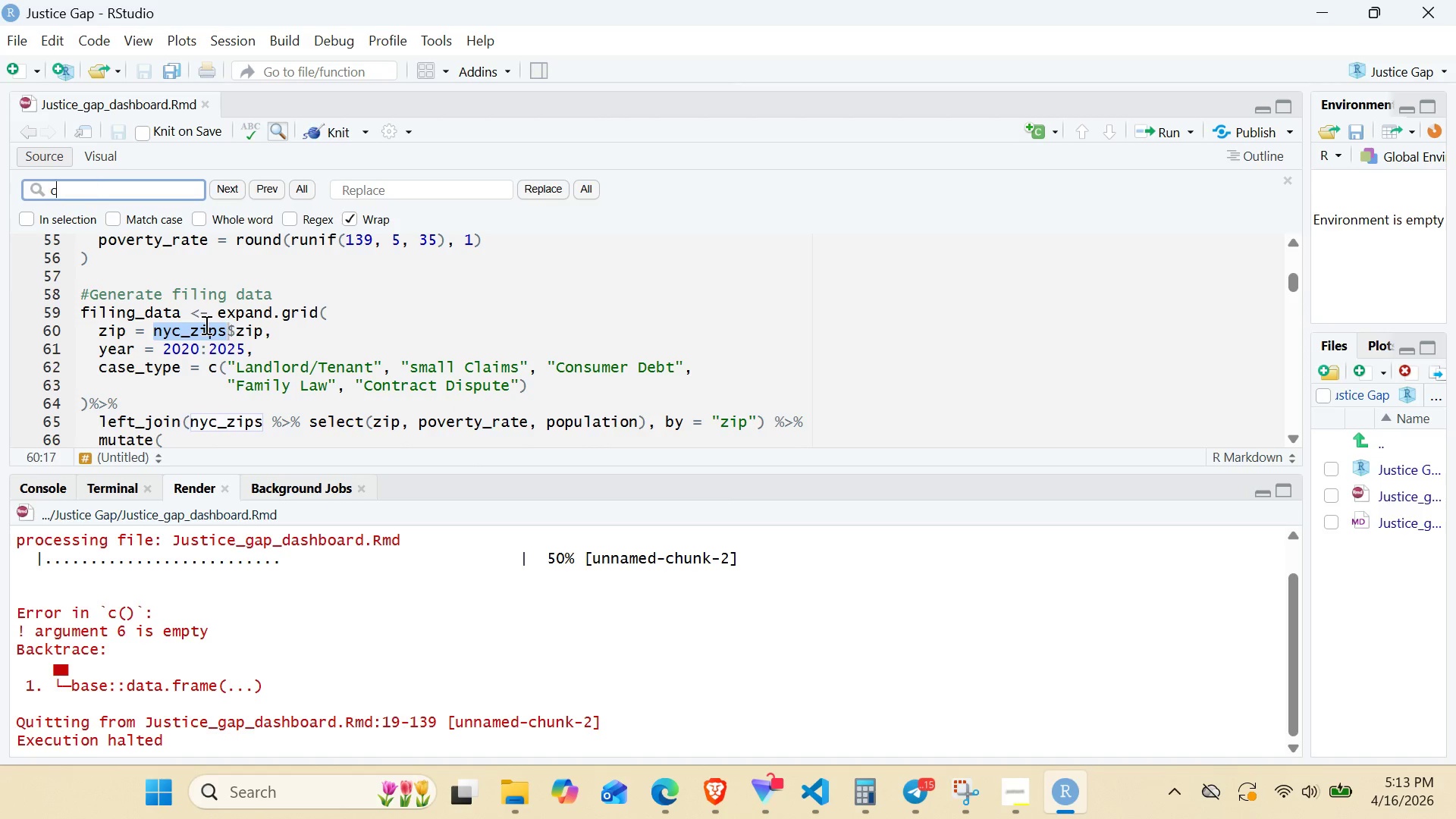 
type(c())
 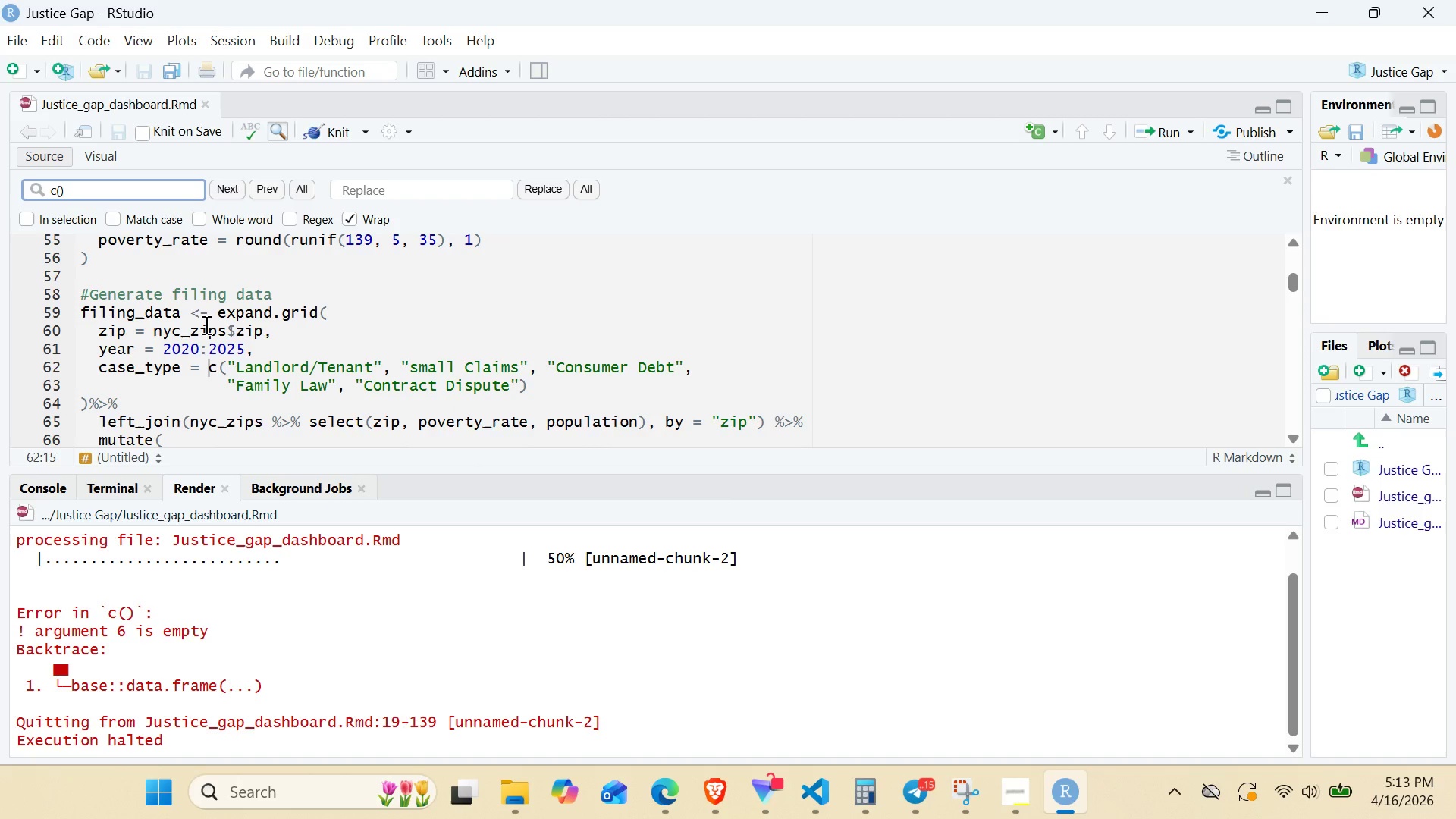 
key(Enter)
 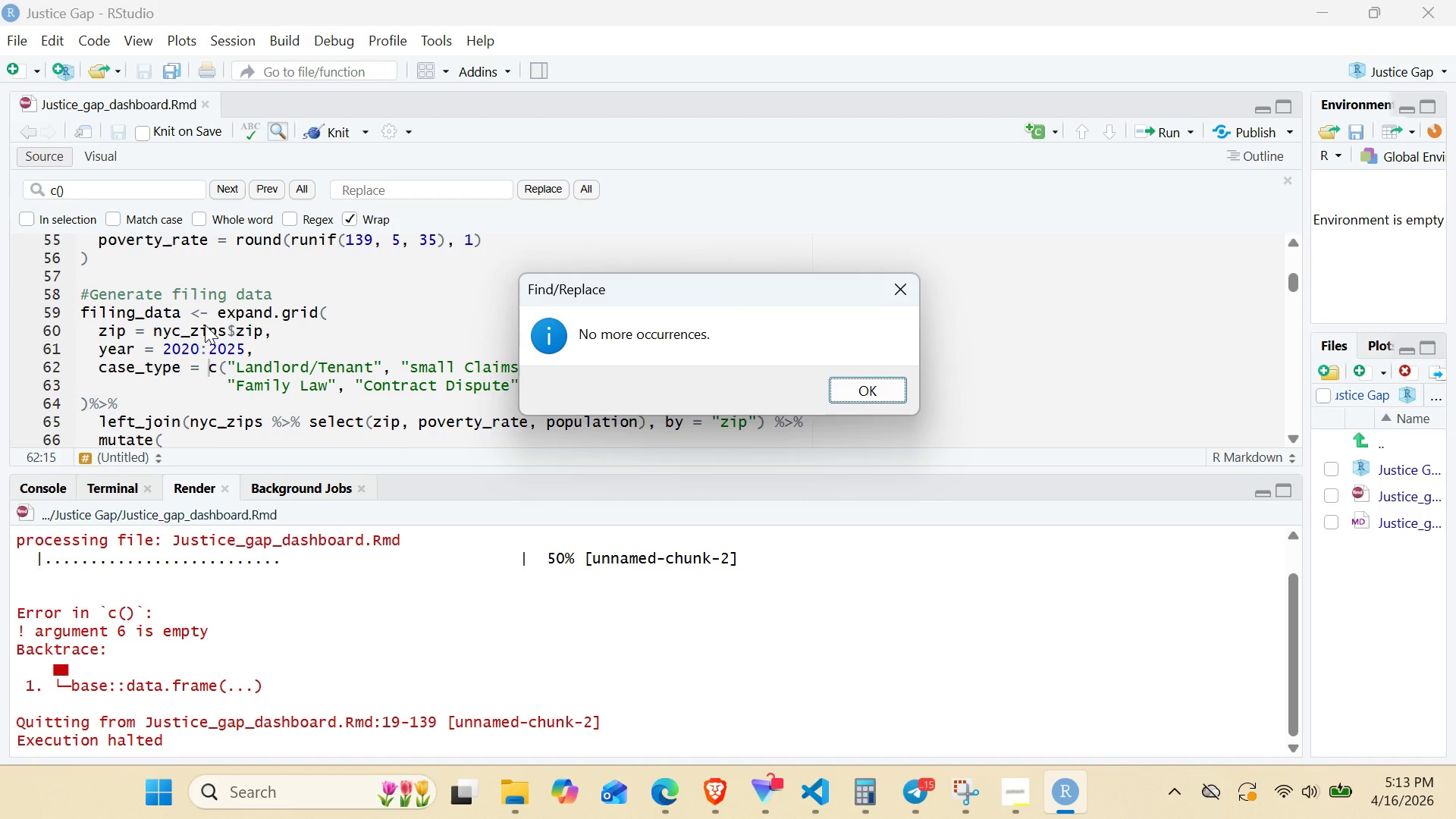 
key(Backspace)
 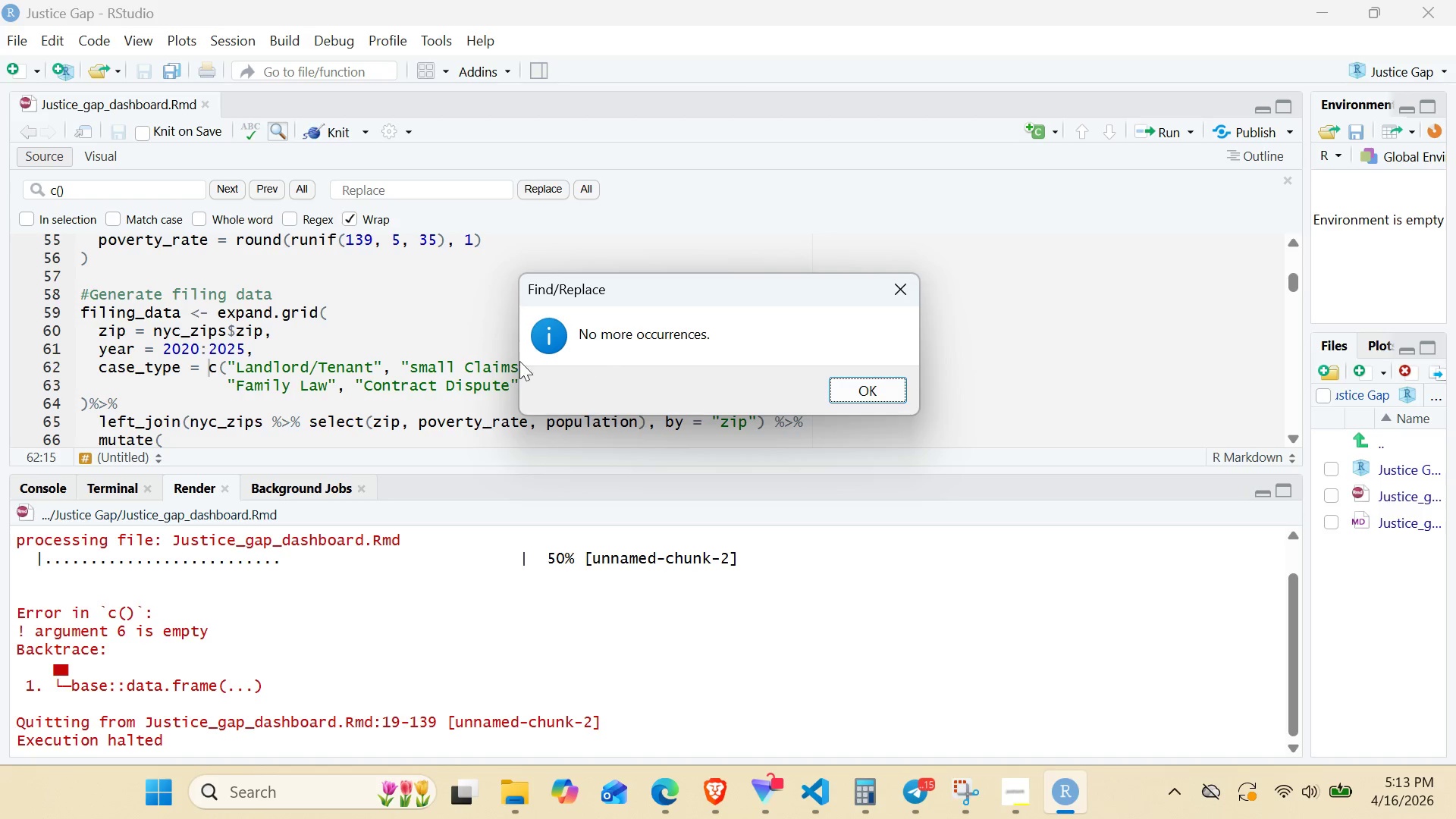 
left_click([893, 380])
 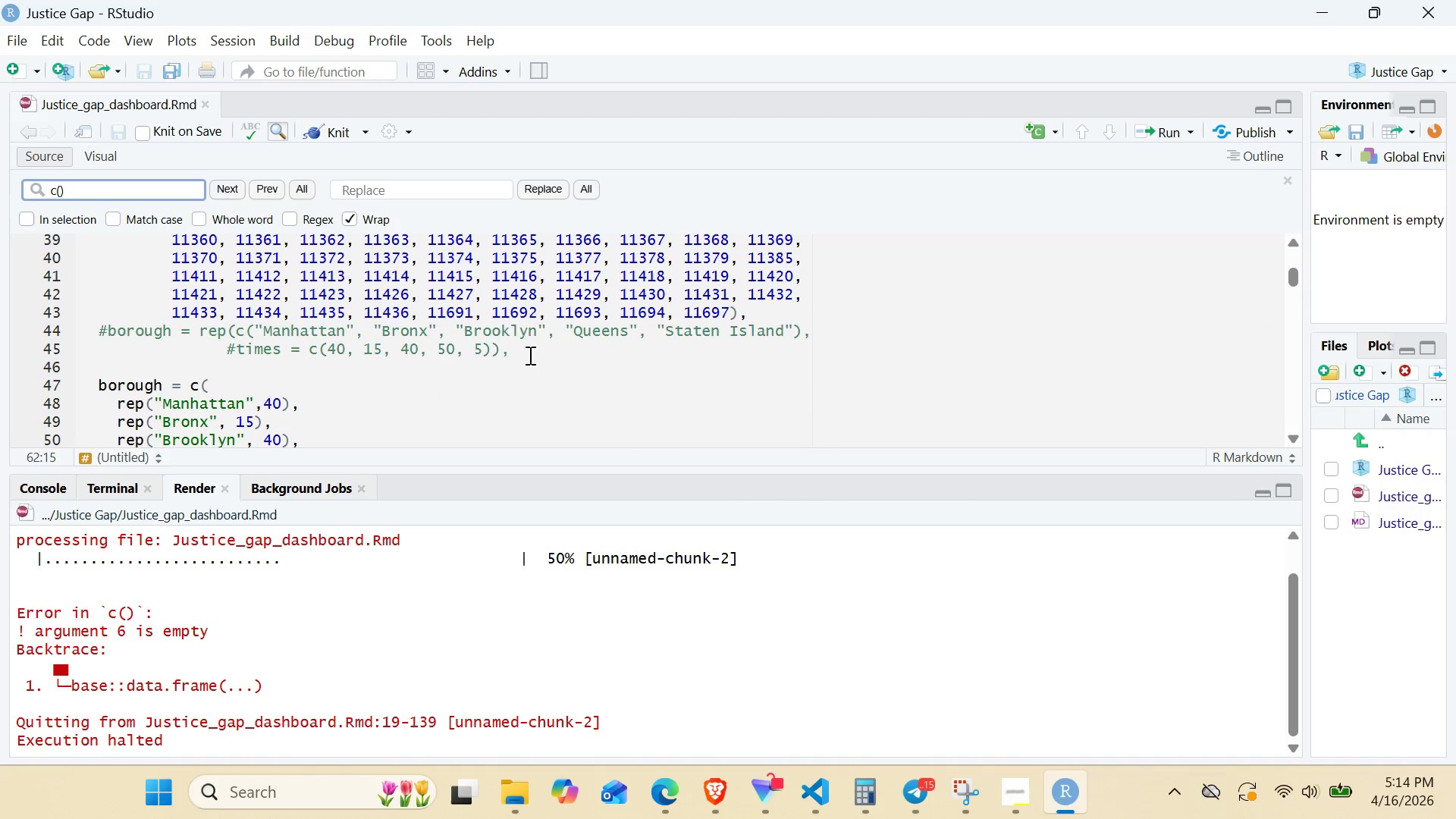 
wait(6.69)
 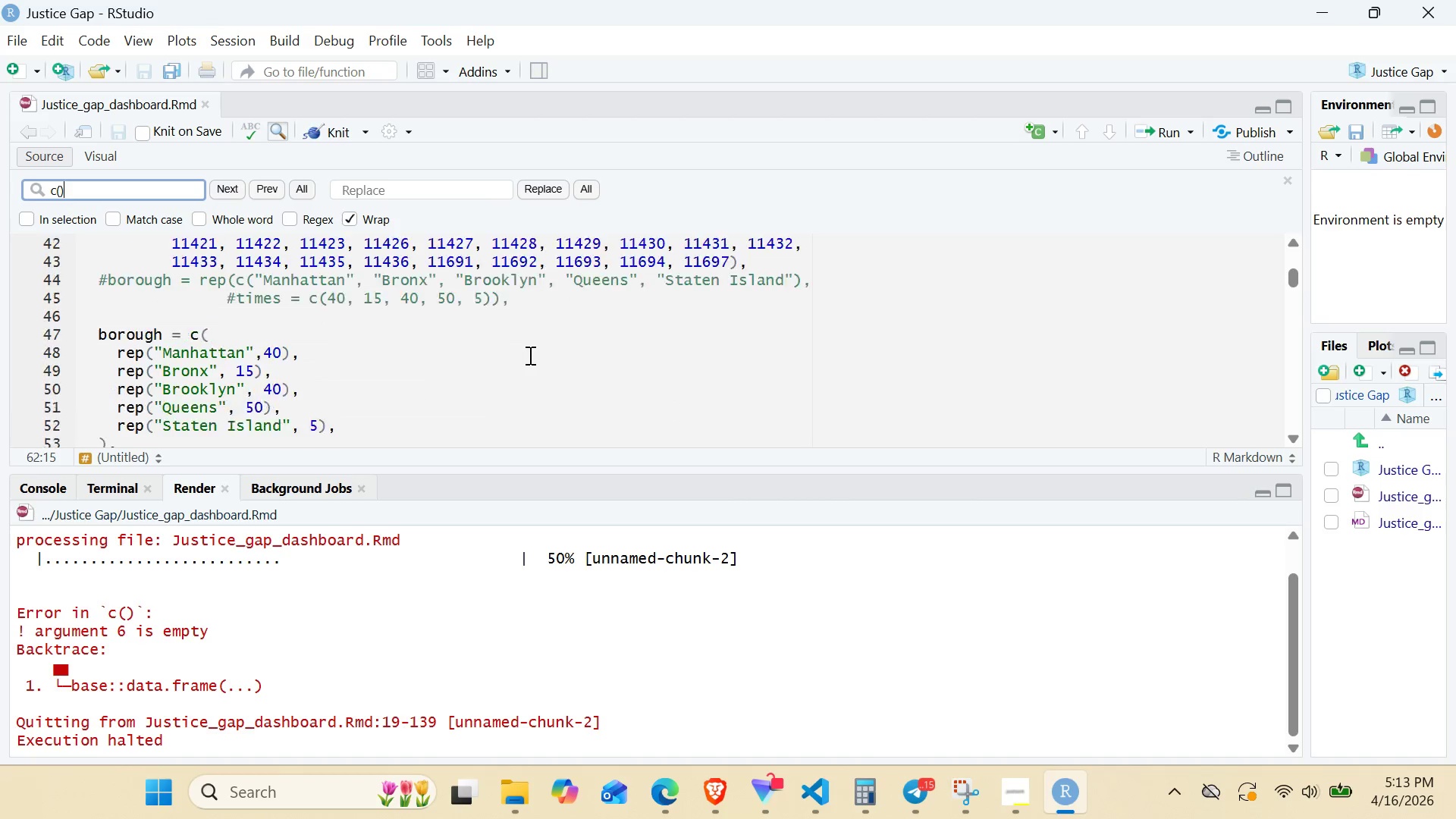 
left_click_drag(start_coordinate=[529, 355], to_coordinate=[93, 332])
 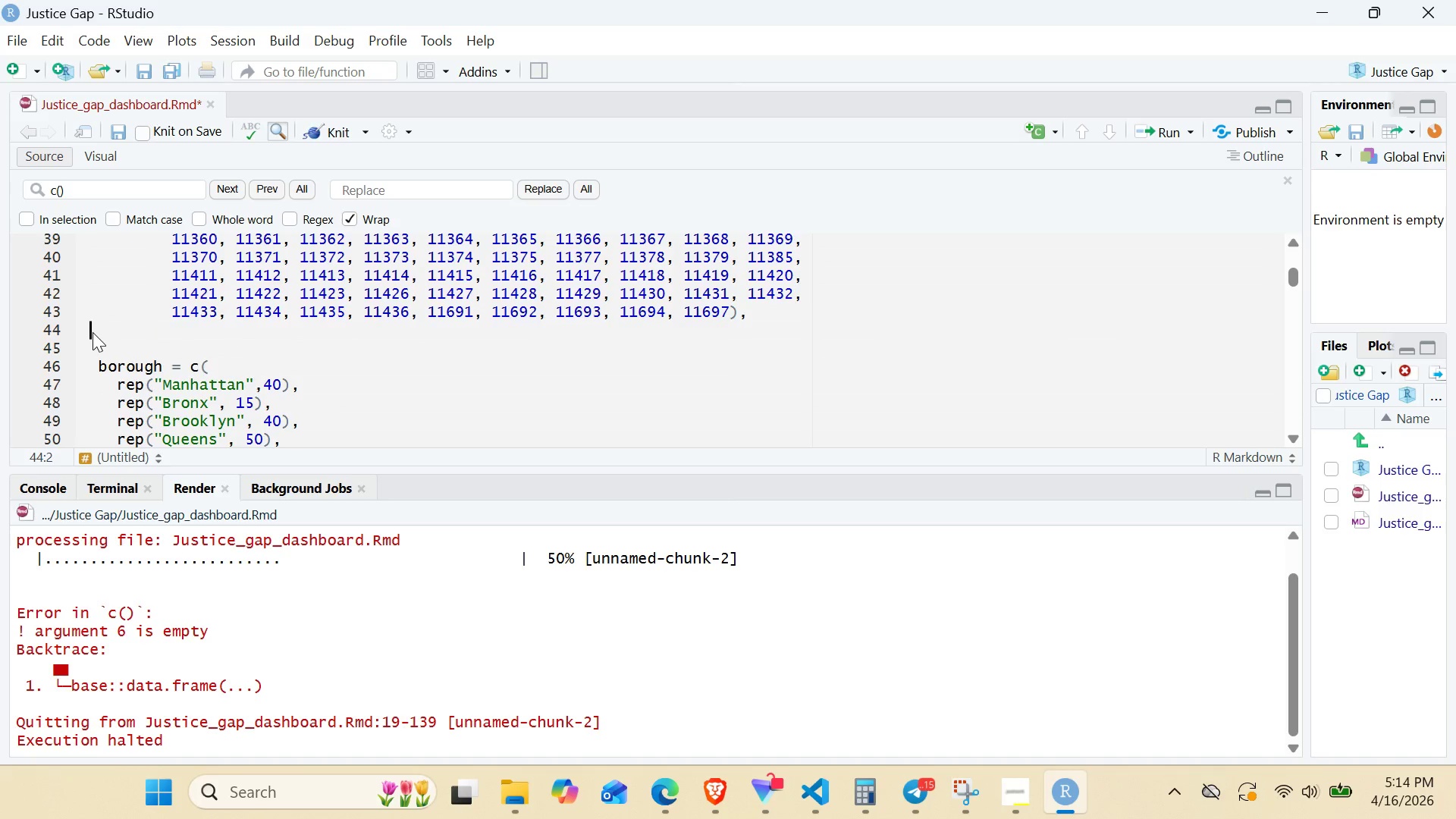 
key(Backspace)
 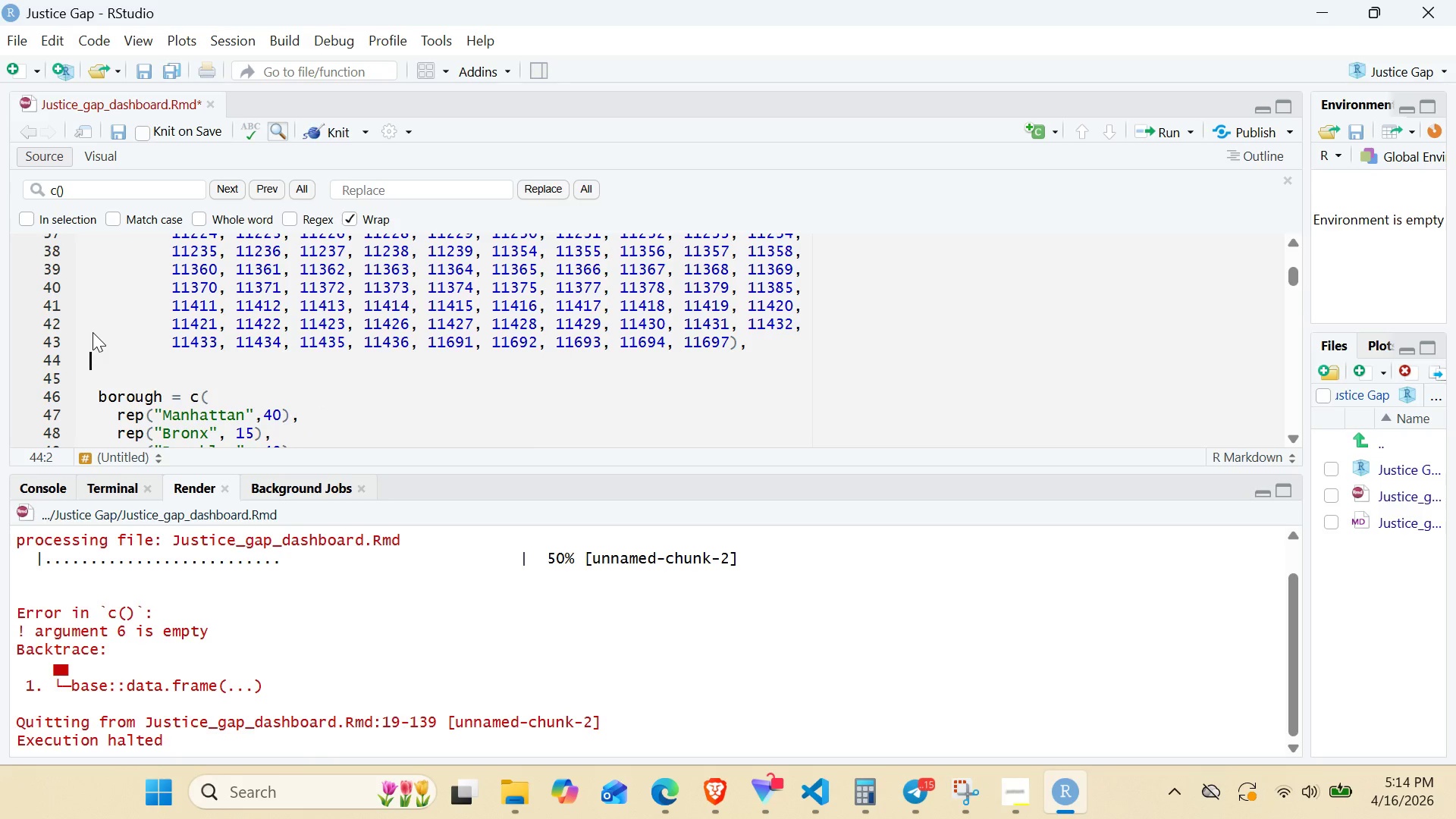 
wait(23.41)
 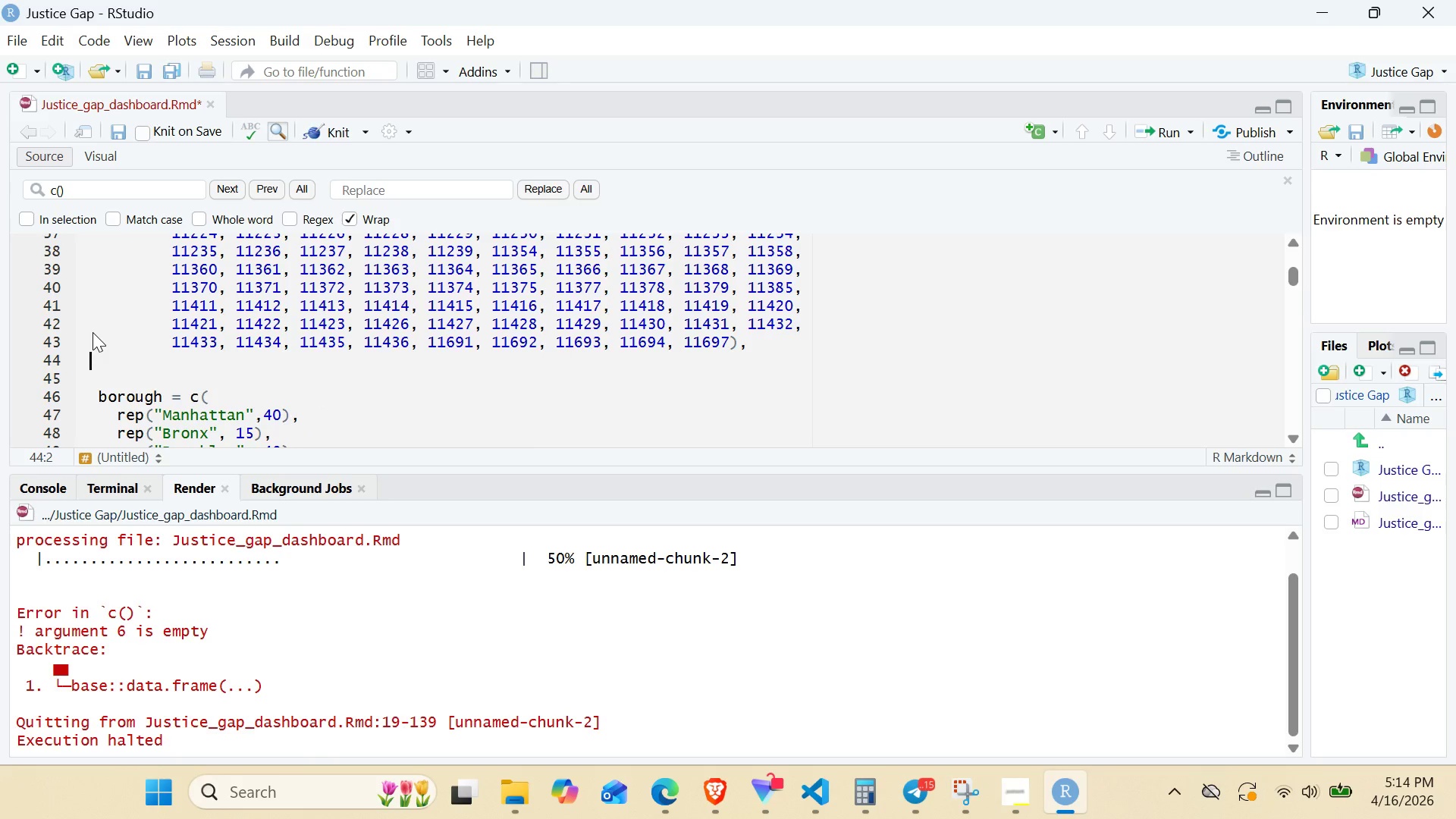 
left_click([291, 276])
 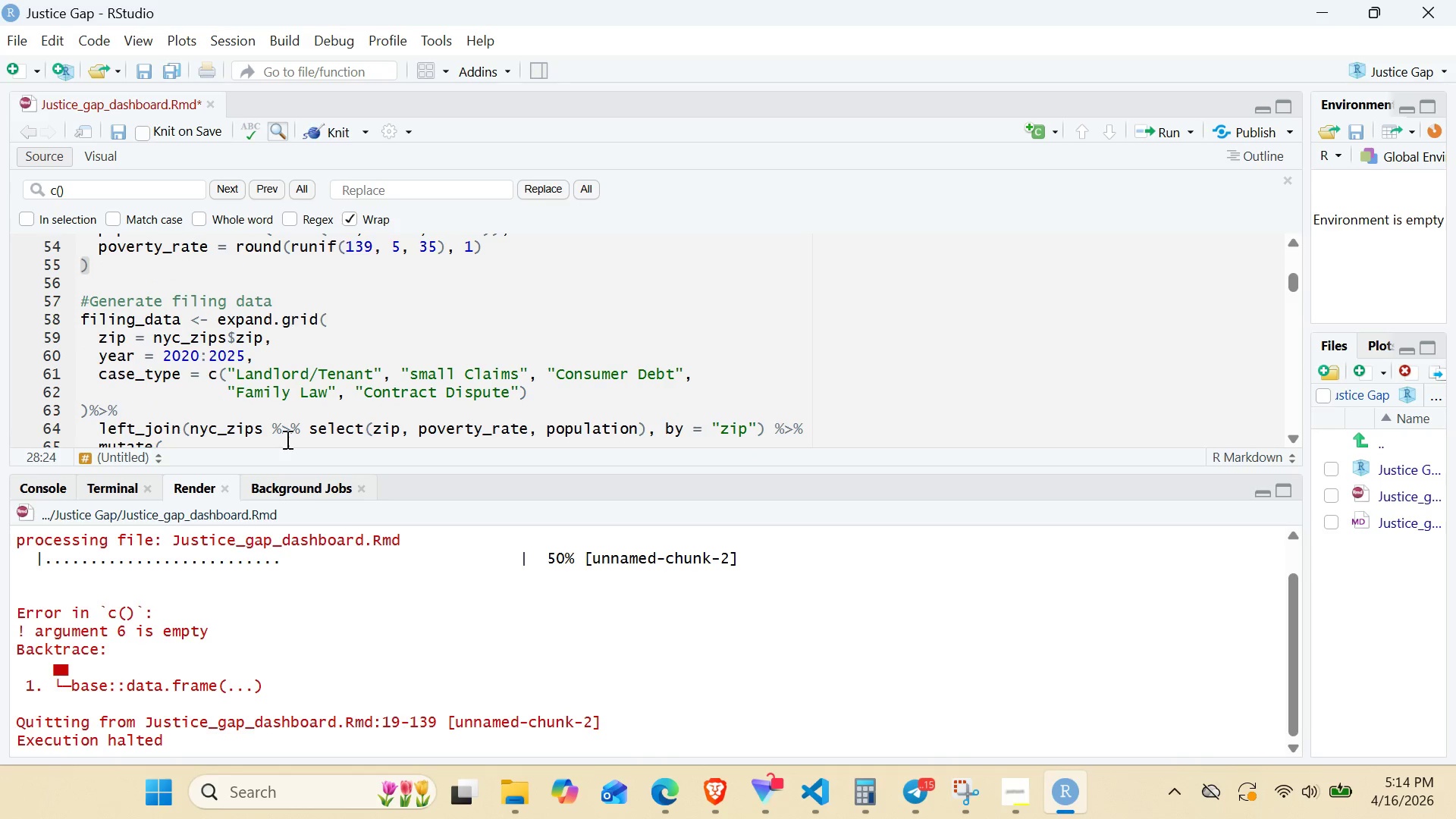 
wait(7.72)
 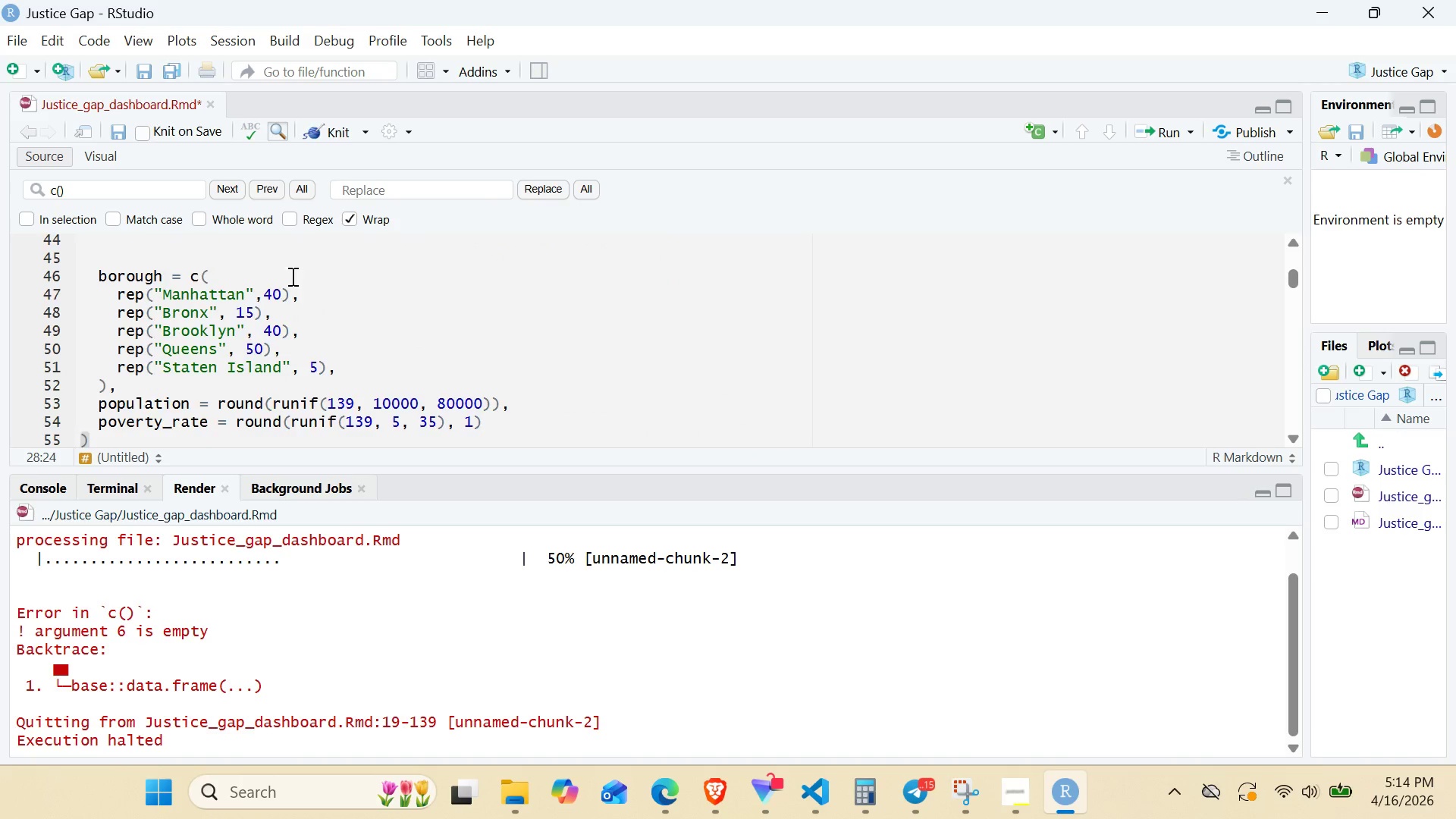 
left_click_drag(start_coordinate=[178, 752], to_coordinate=[0, 585])
 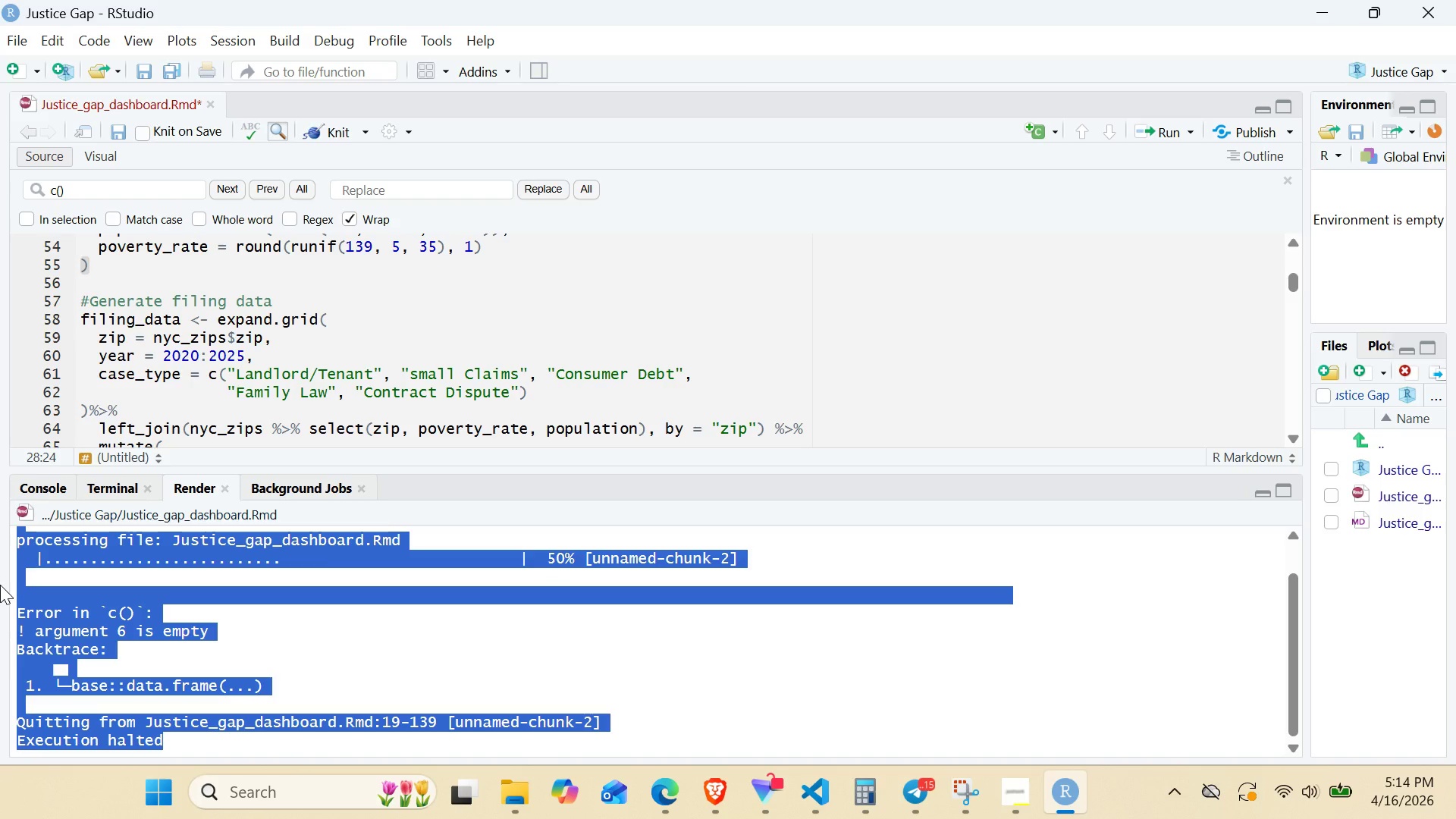 
key(Control+ControlLeft)
 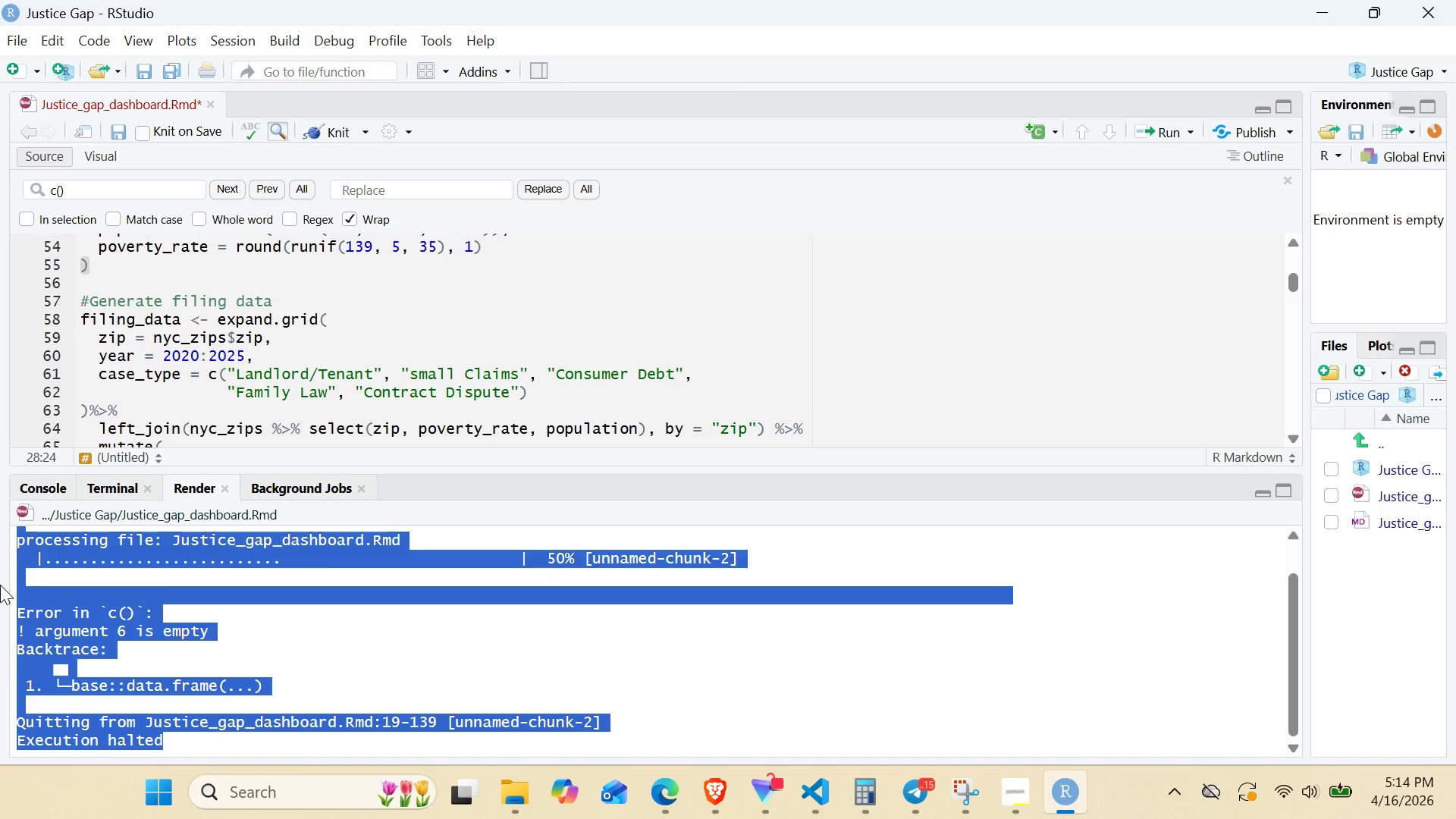 
key(Control+C)
 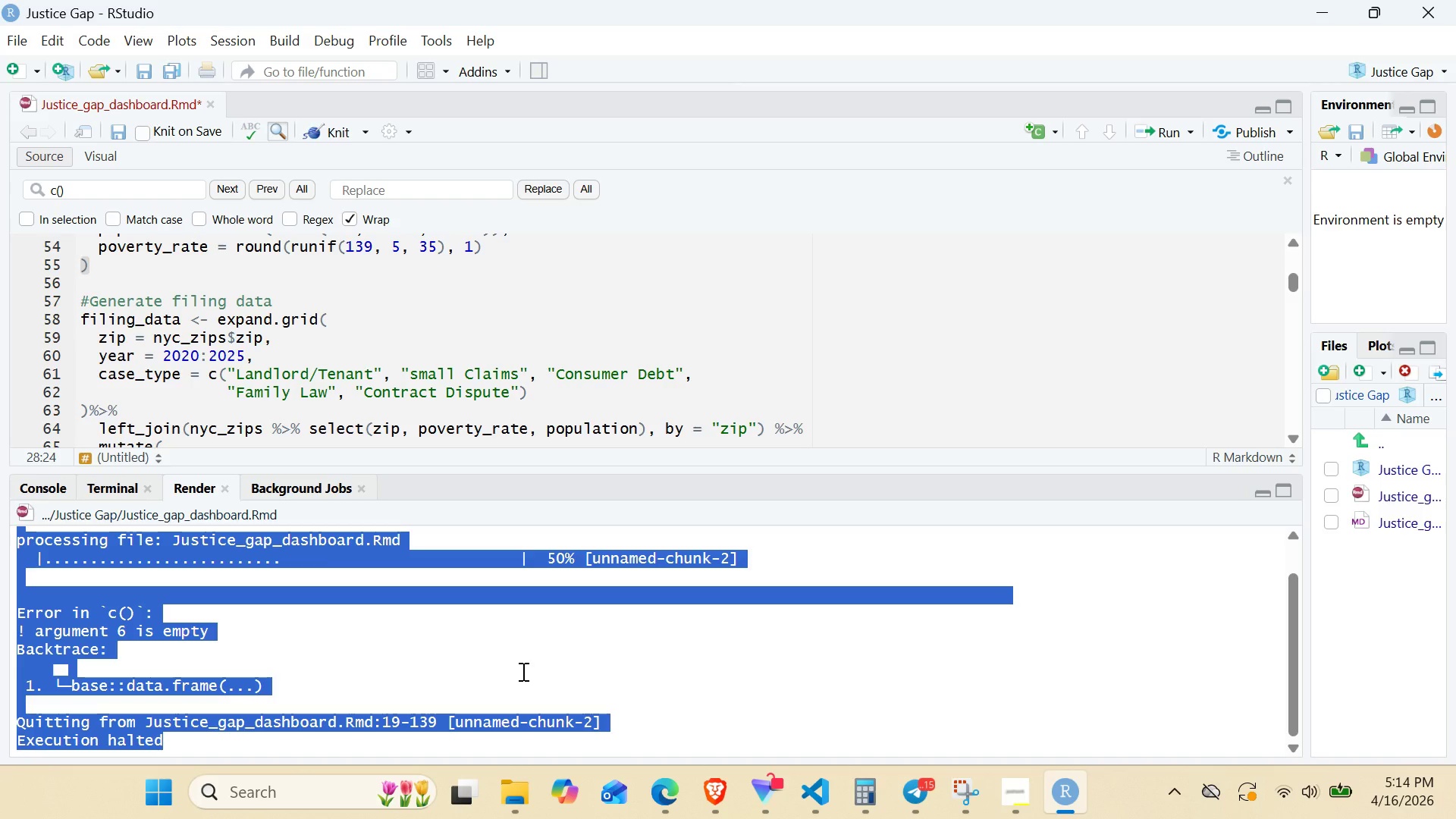 
double_click([917, 795])
 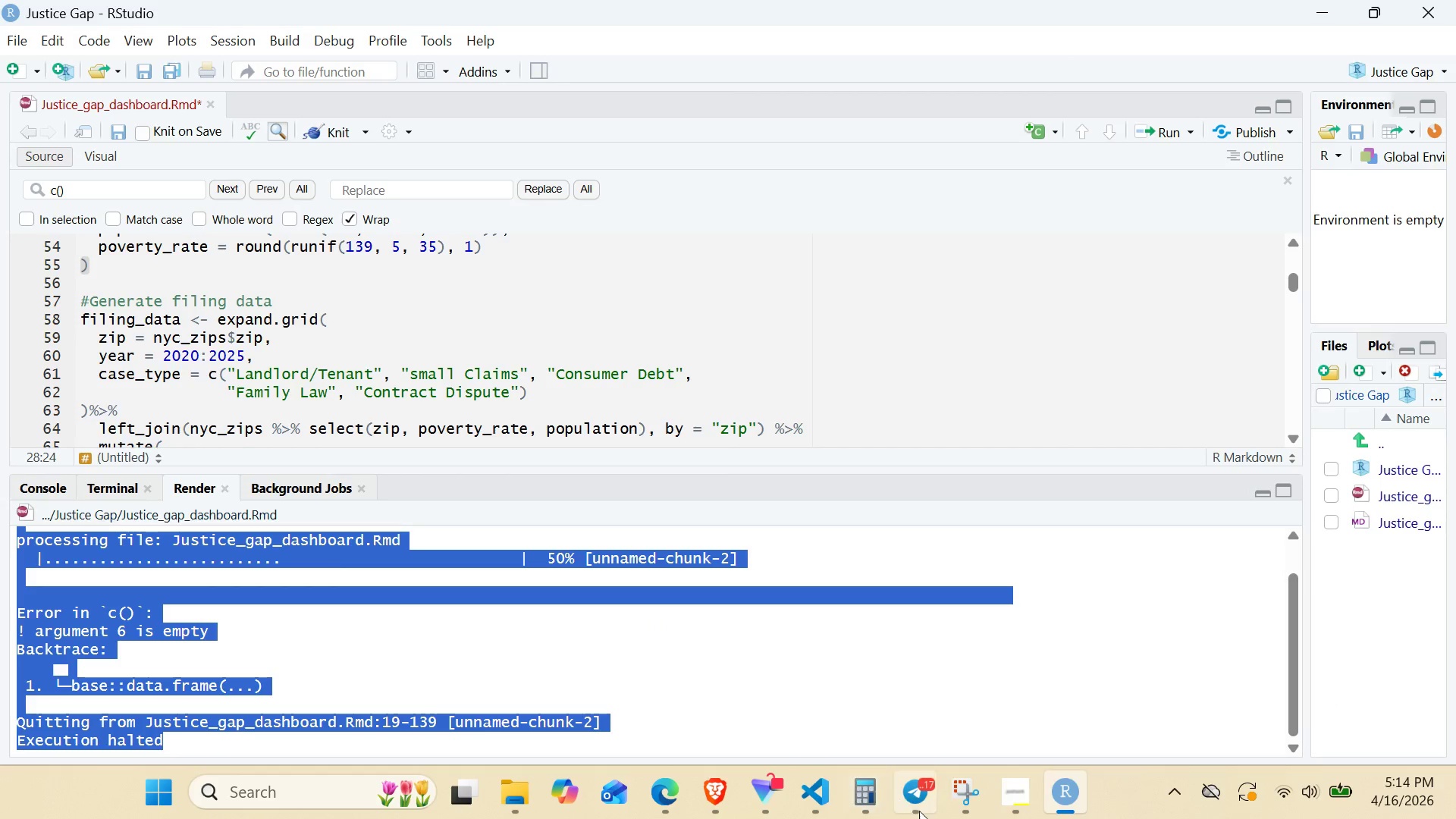 
left_click([919, 811])
 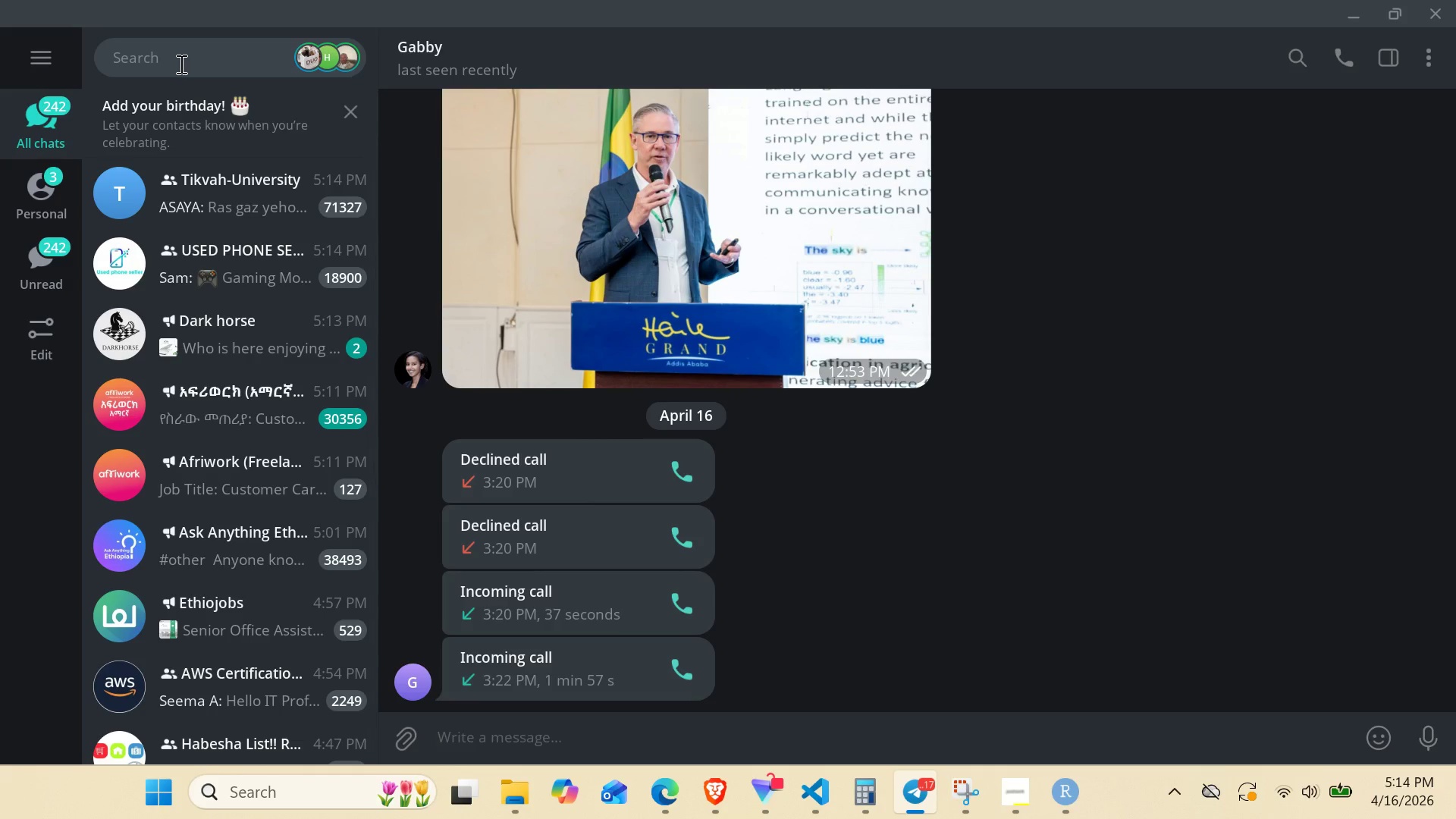 
left_click([178, 60])
 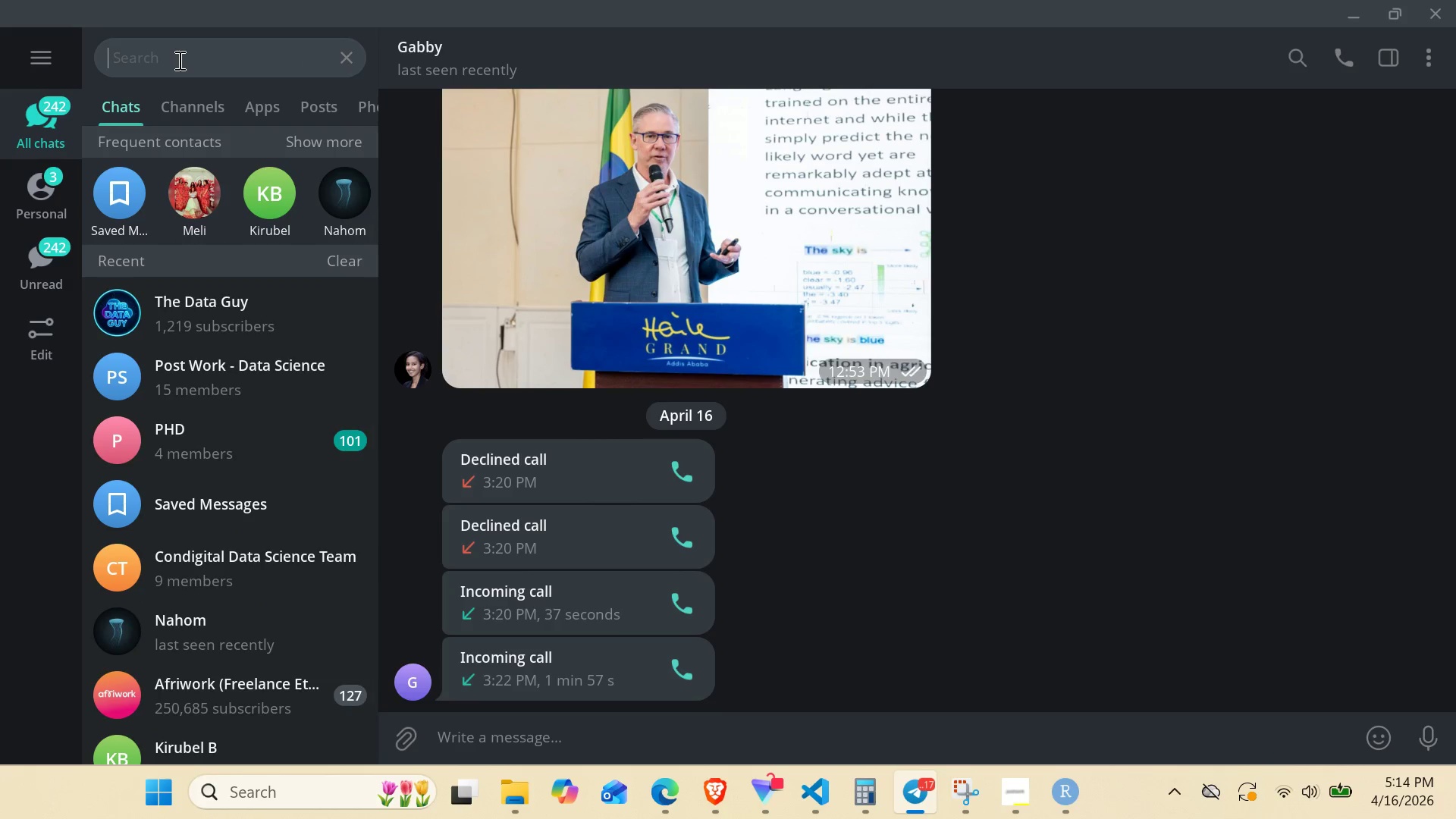 
type(save)
 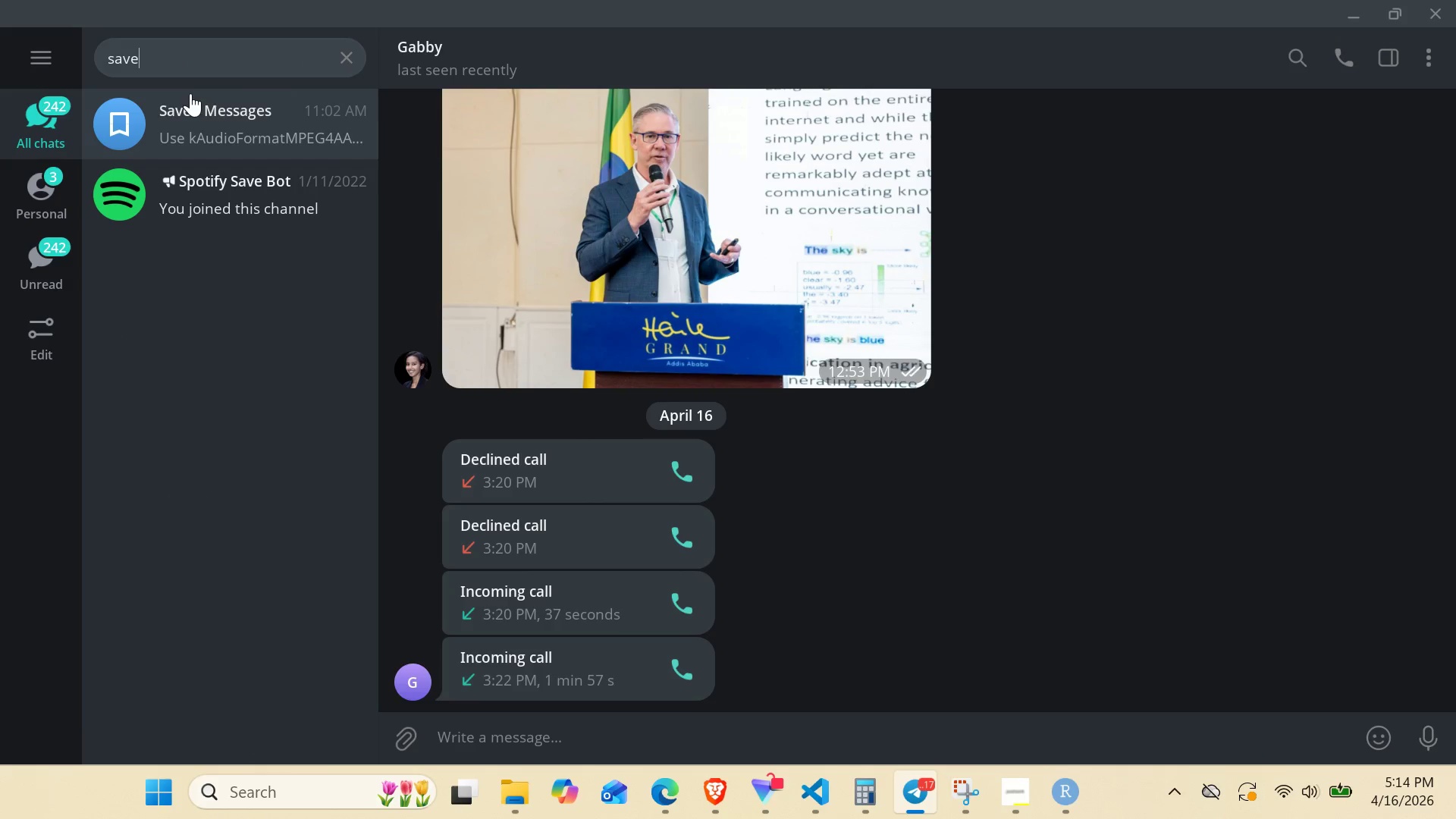 
left_click([190, 93])
 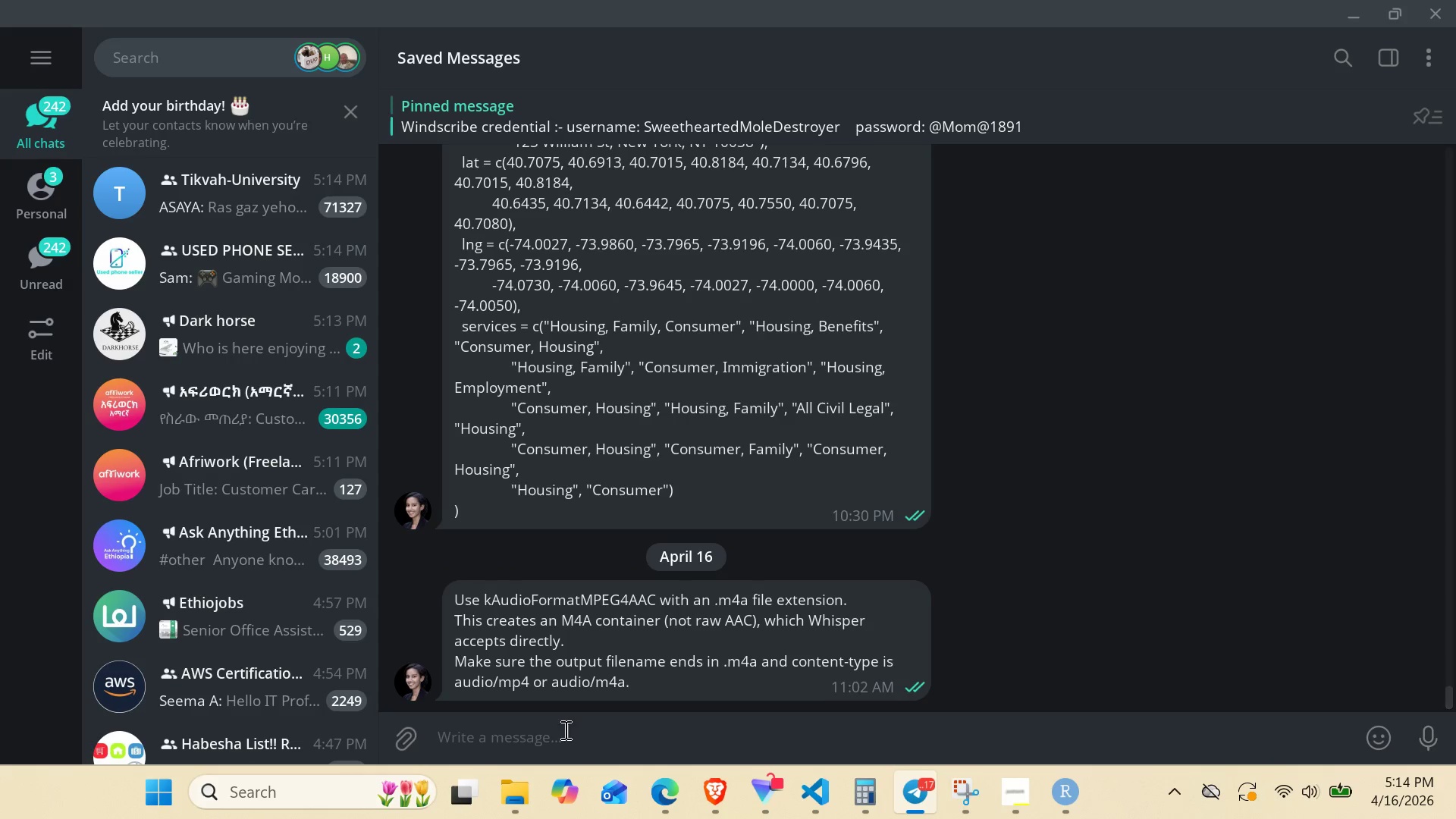 
left_click([563, 737])
 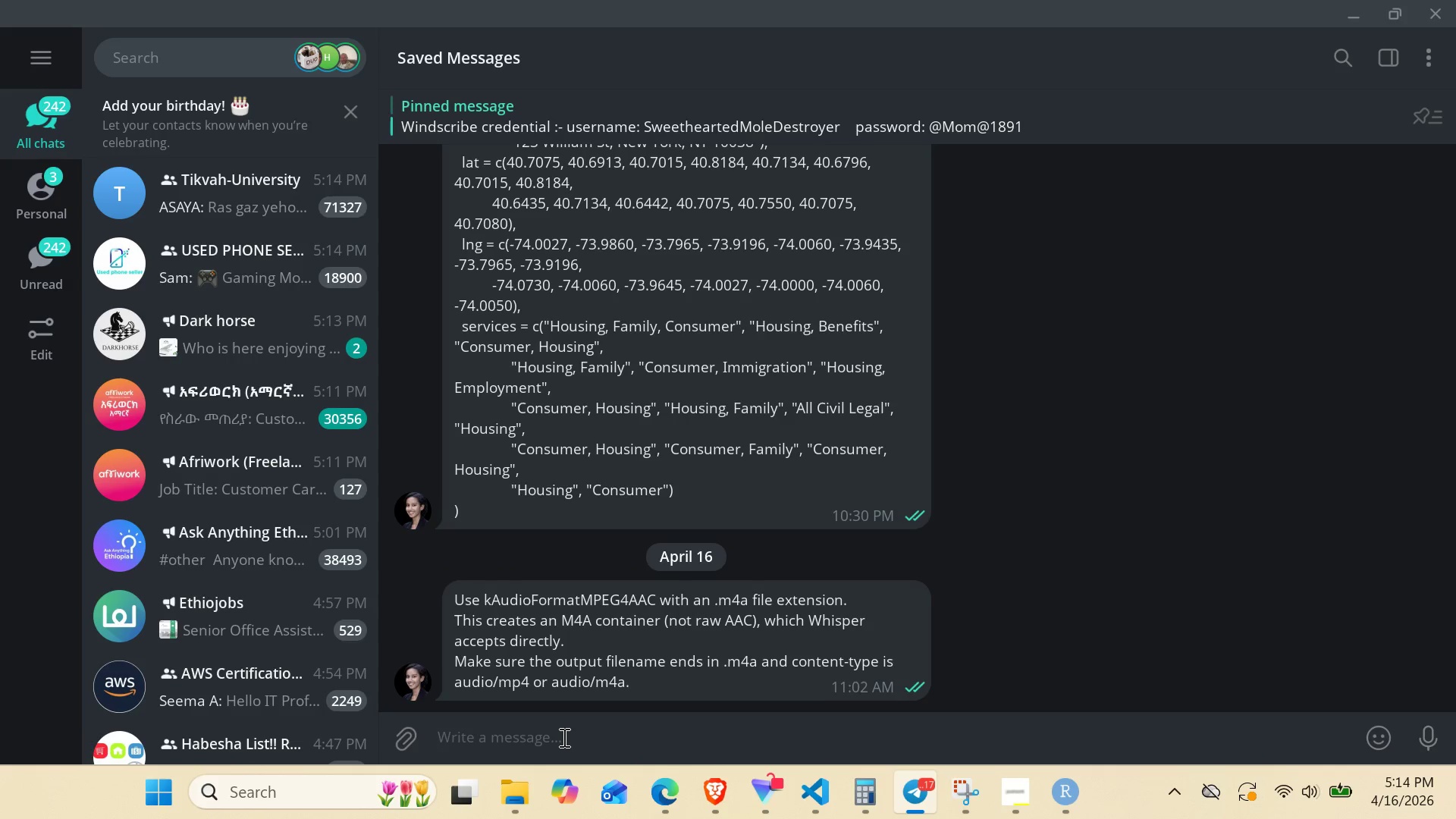 
key(Control+V)
 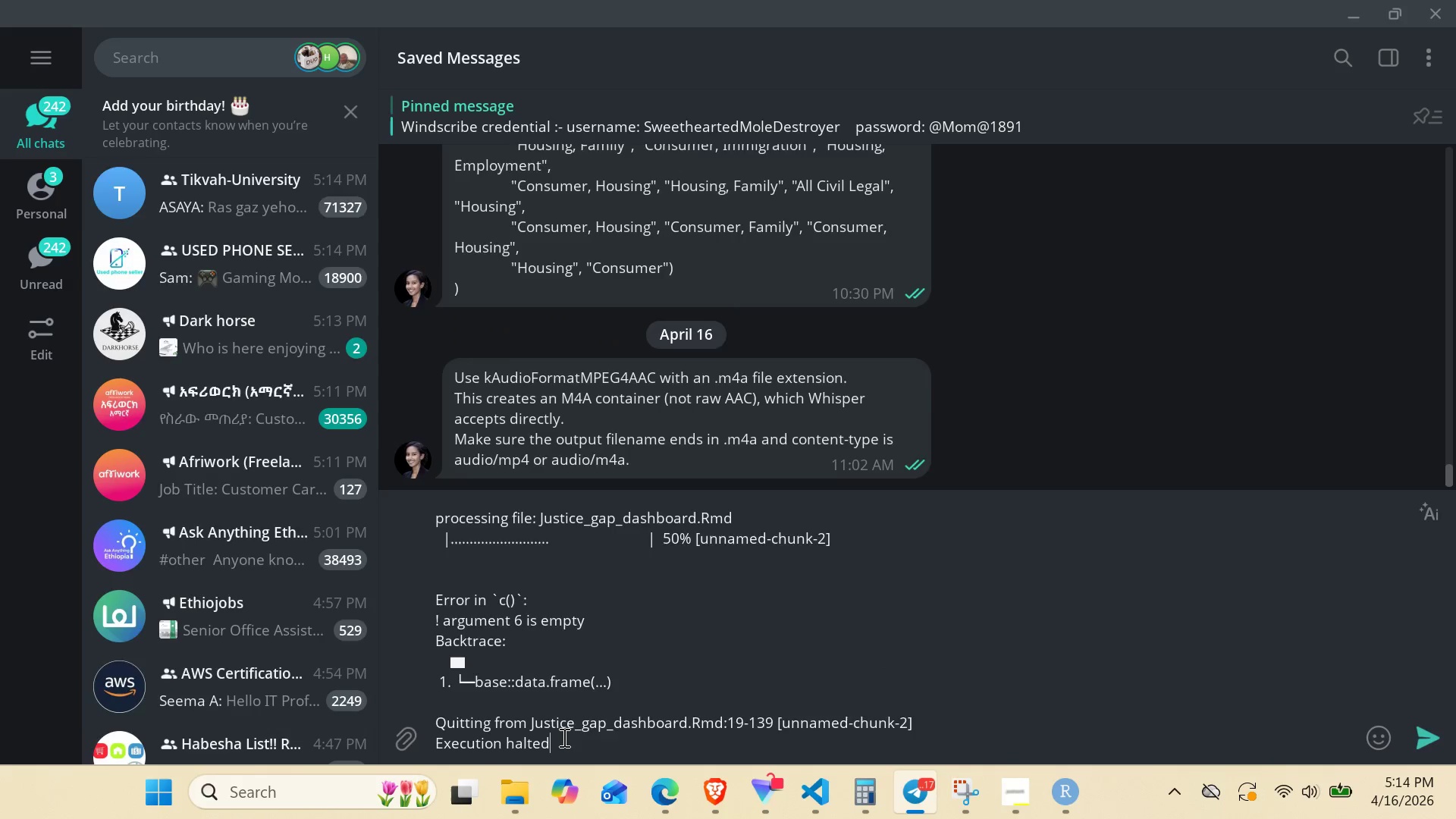 
key(Enter)
 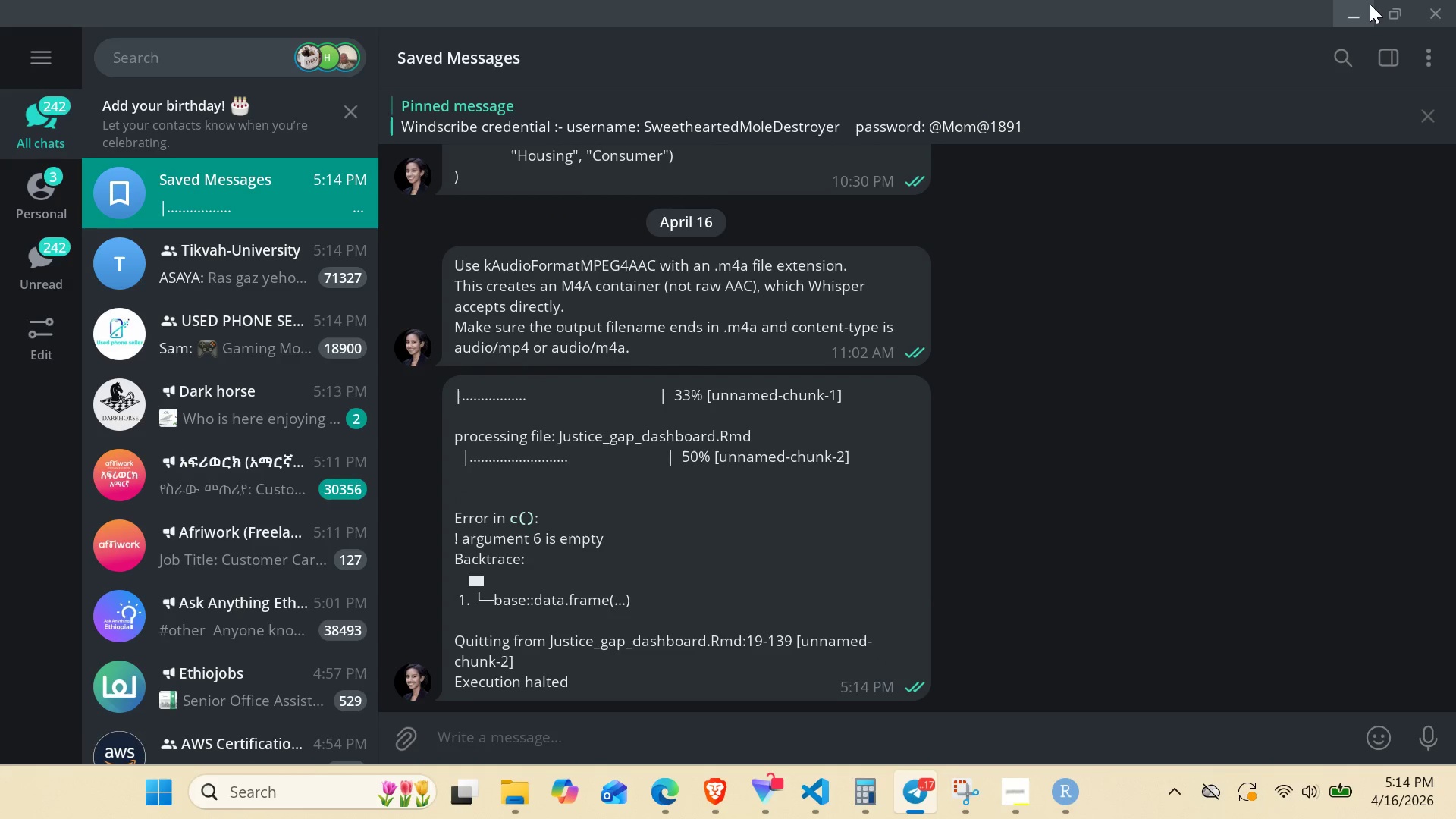 
left_click([1370, 4])
 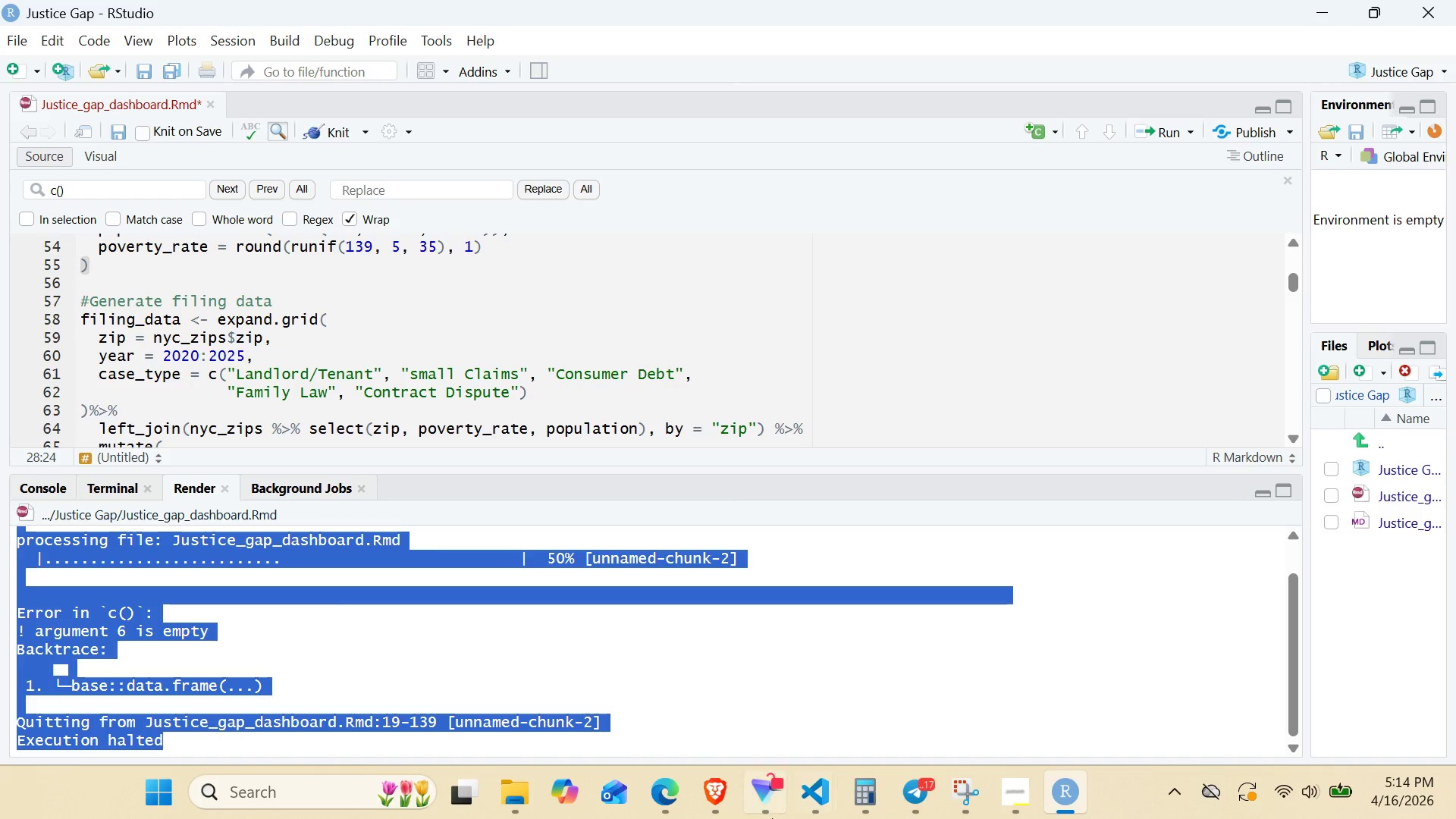 
wait(5.89)
 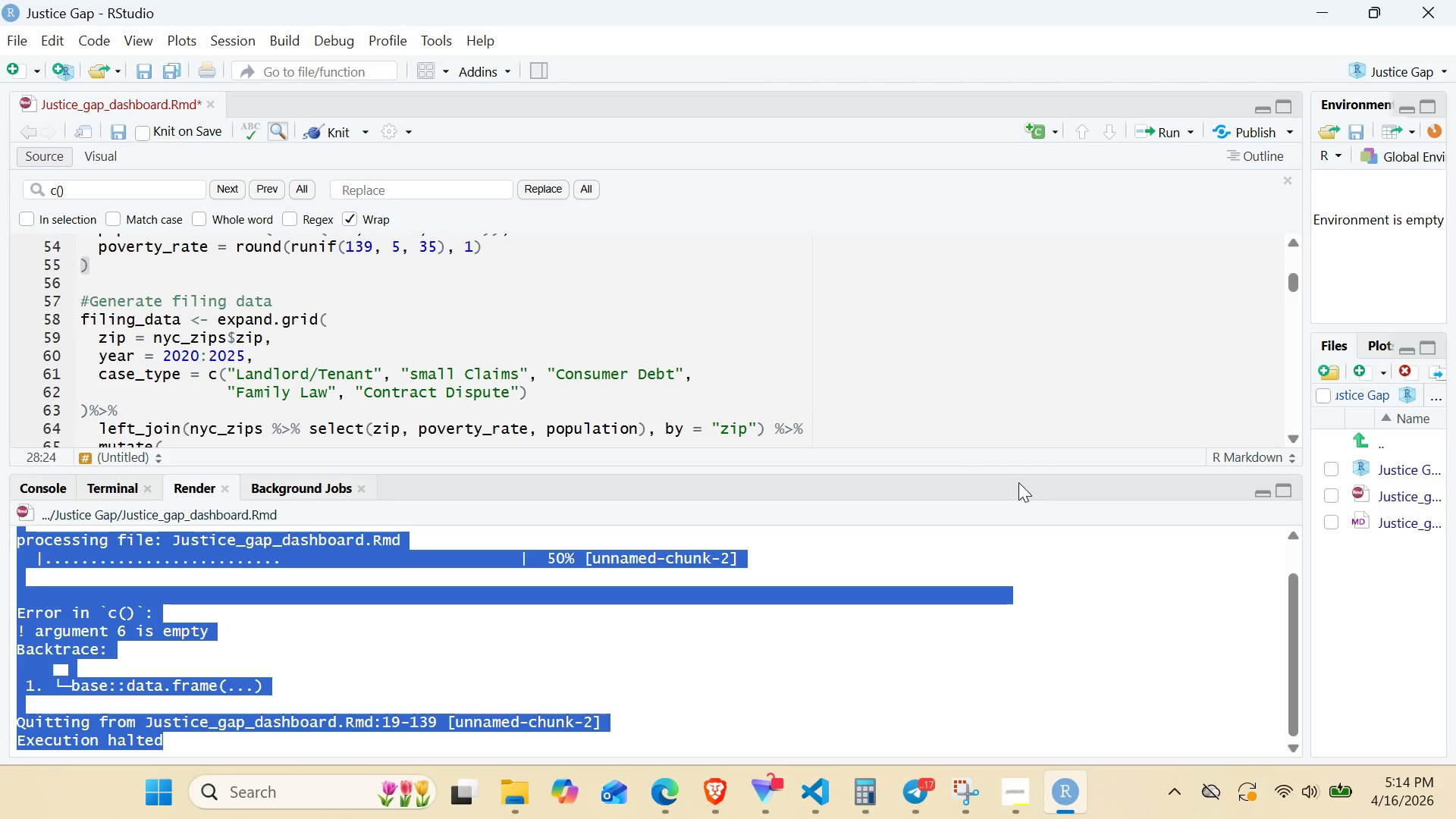 
left_click([1002, 786])
 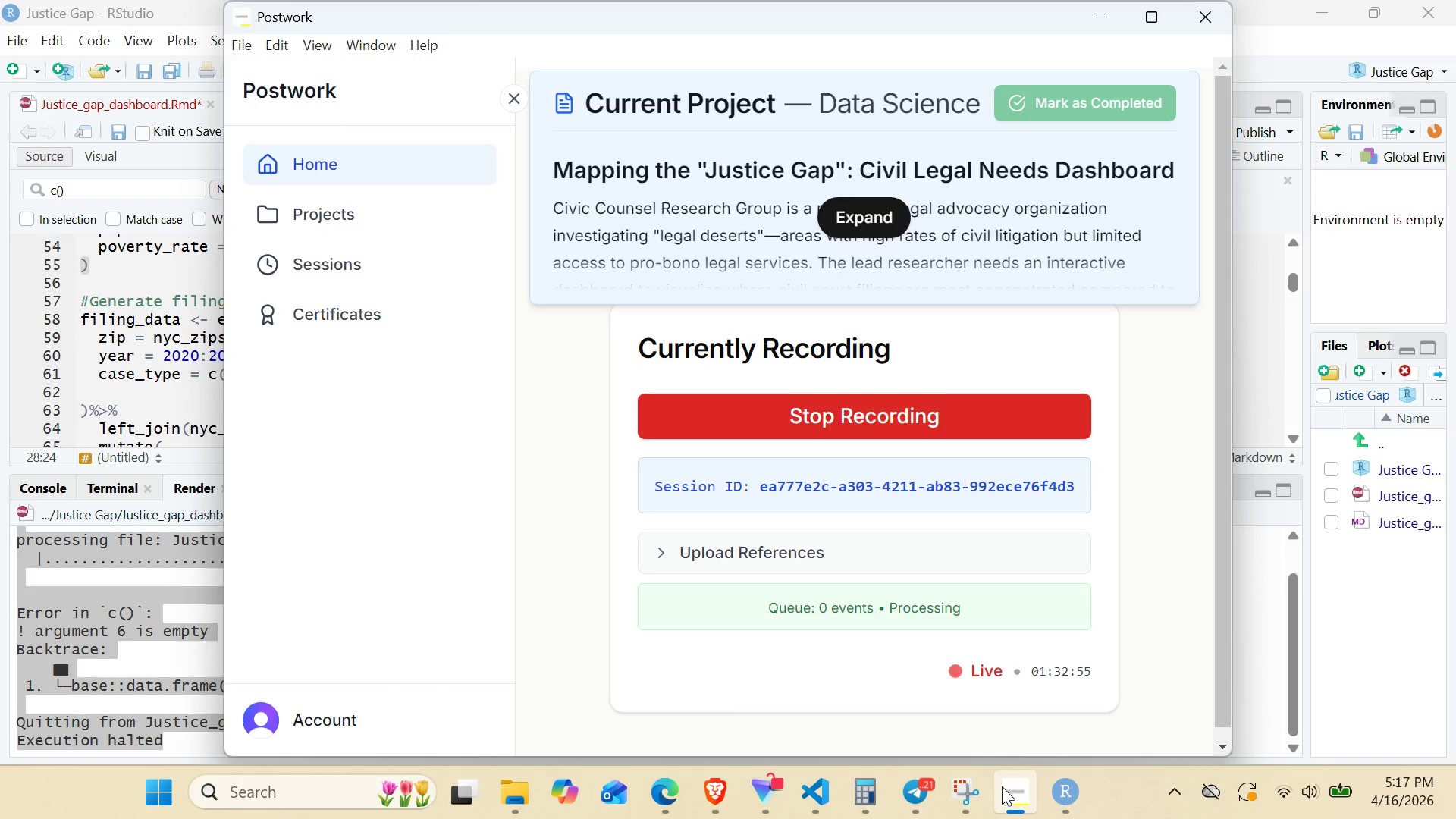 
wait(131.0)
 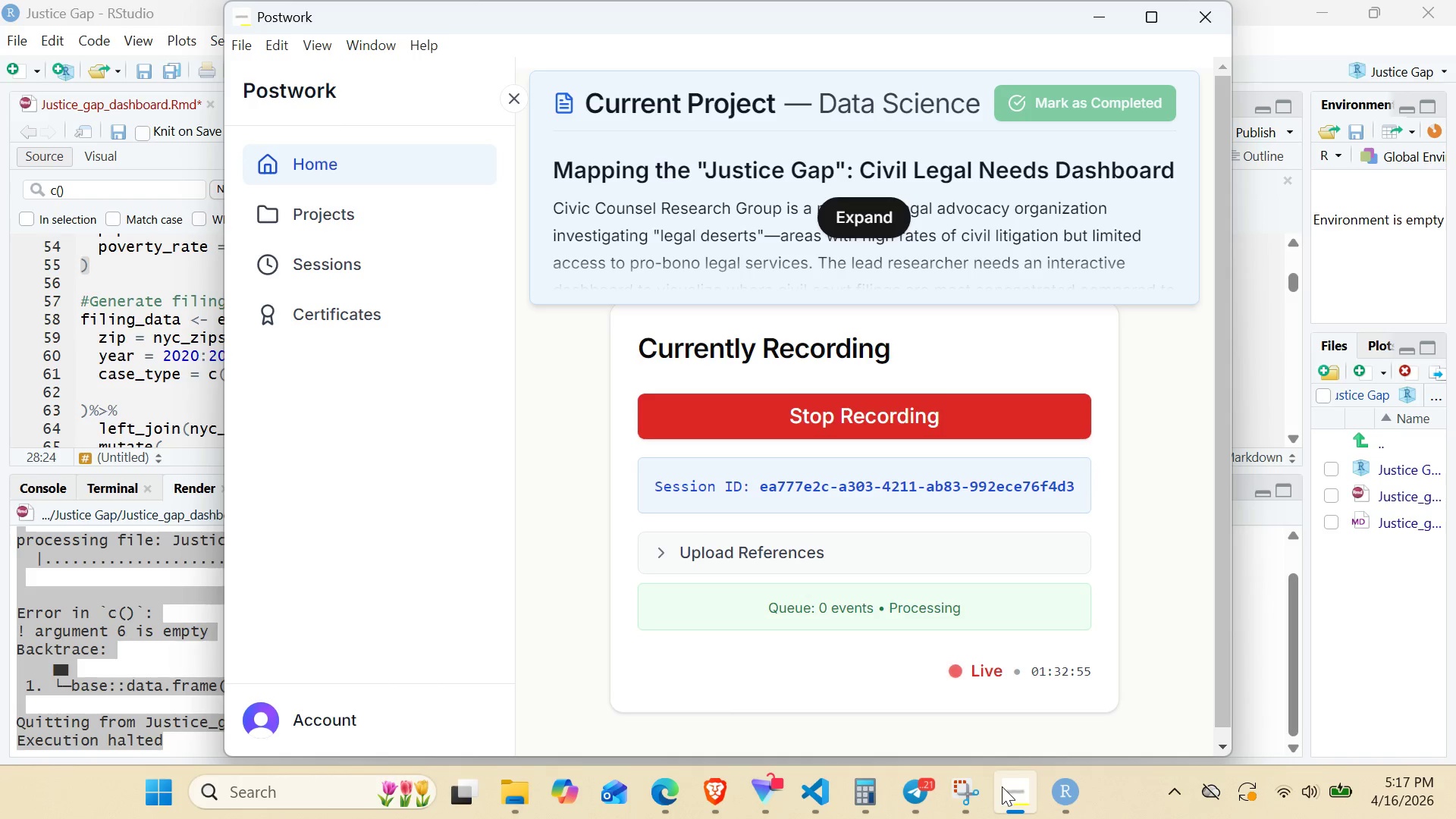 
left_click([1097, 24])
 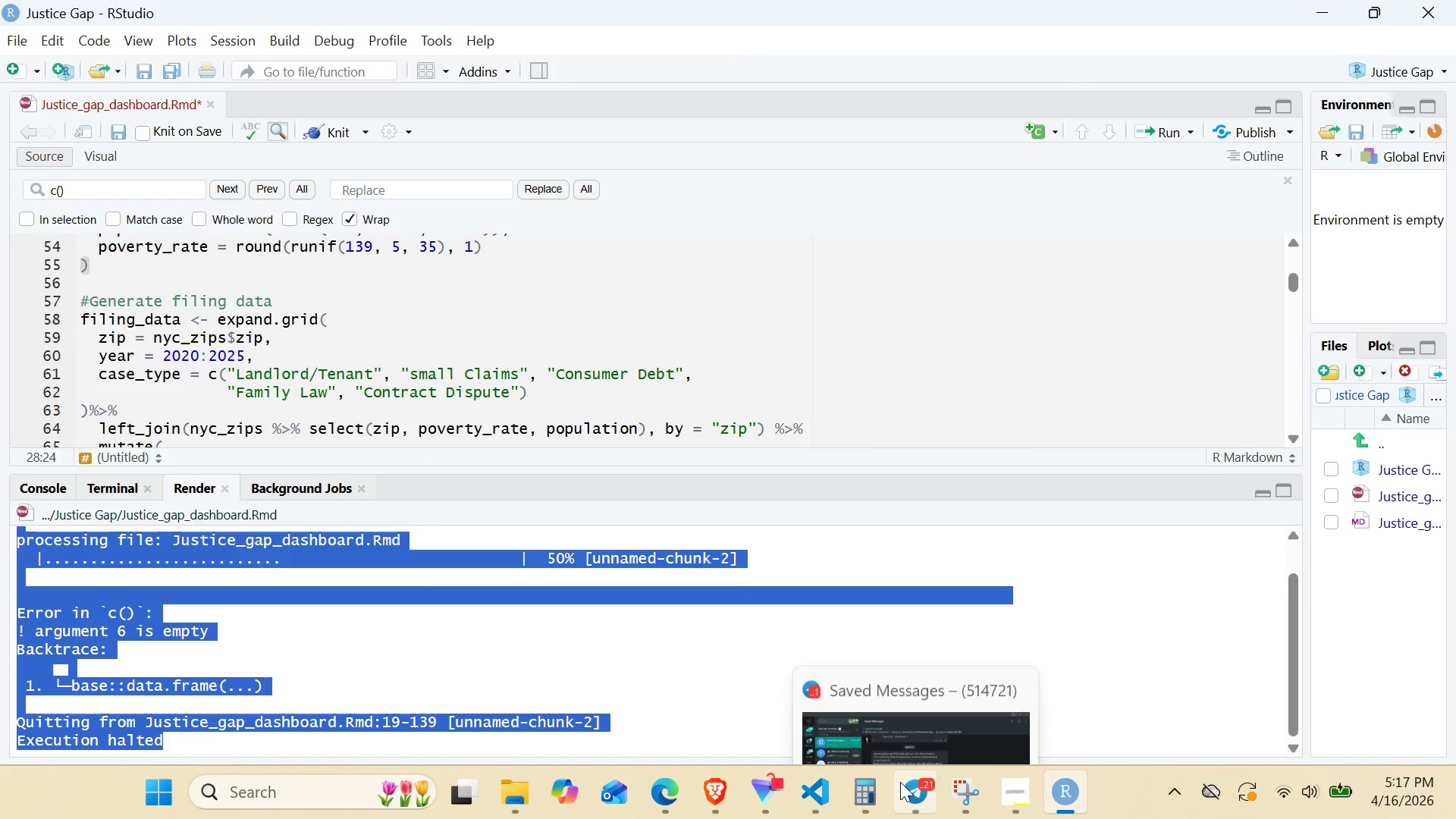 
left_click([469, 414])
 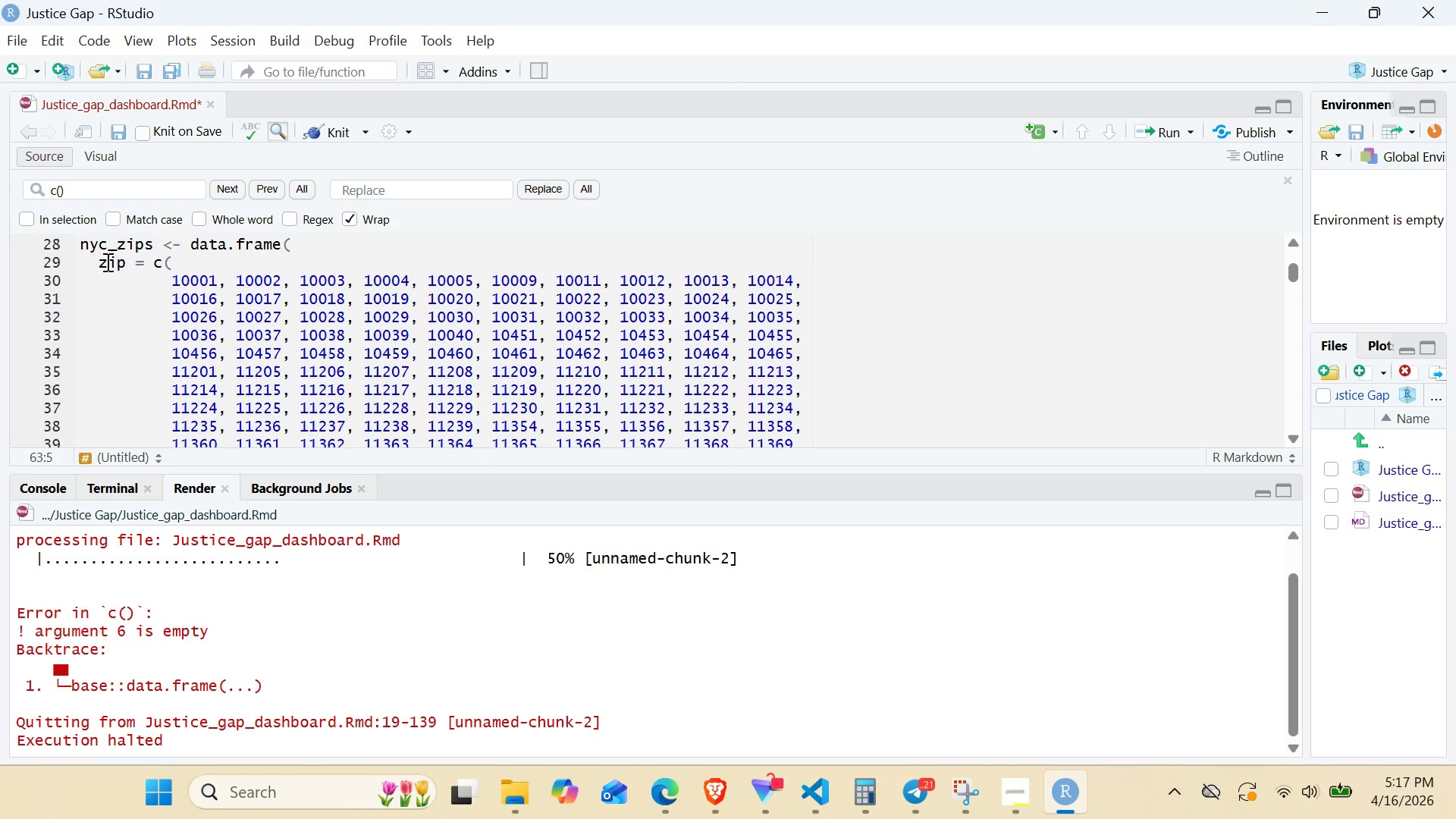 
left_click_drag(start_coordinate=[102, 263], to_coordinate=[269, 358])
 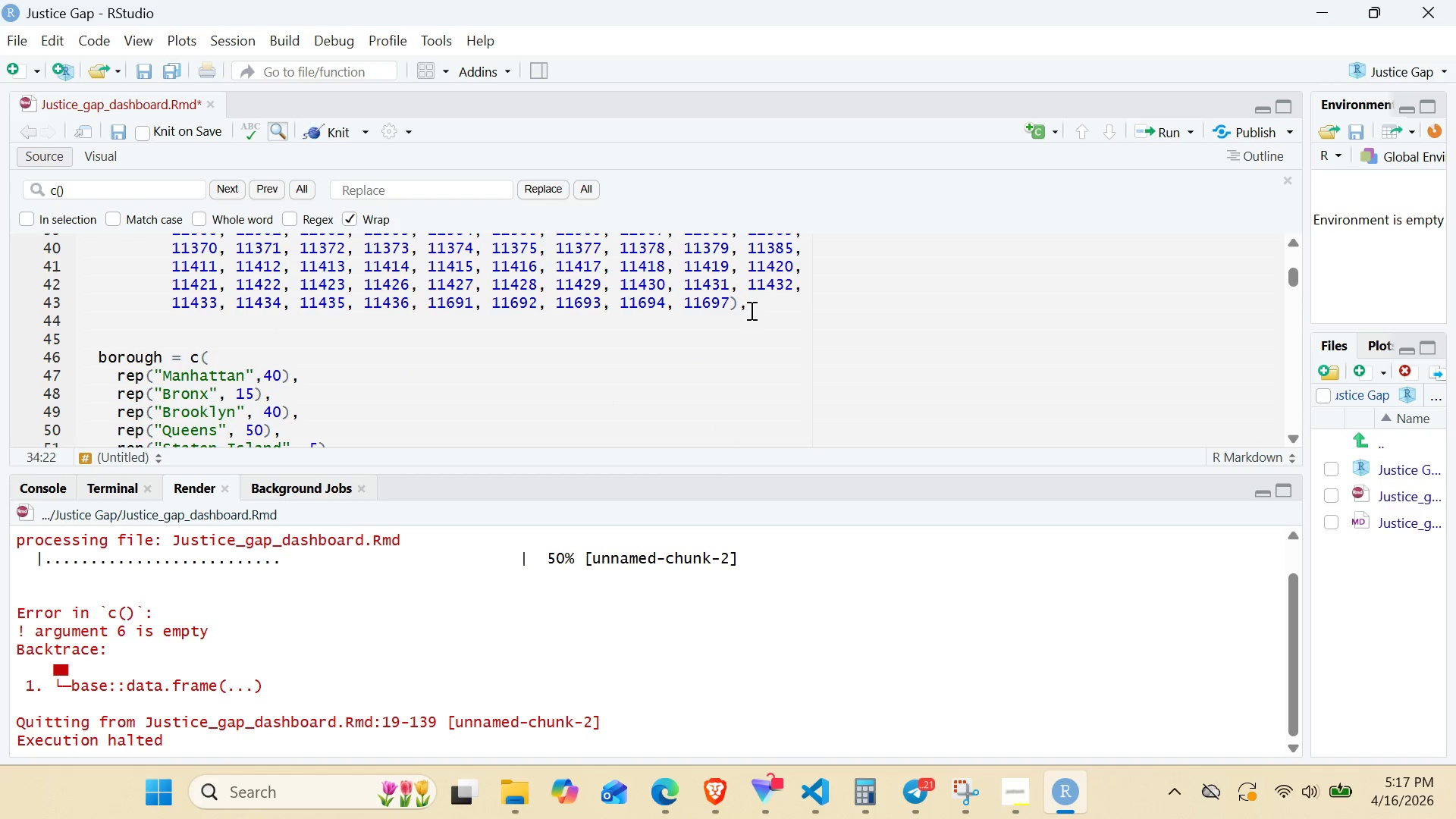 
hold_key(key=ShiftRight, duration=0.78)
 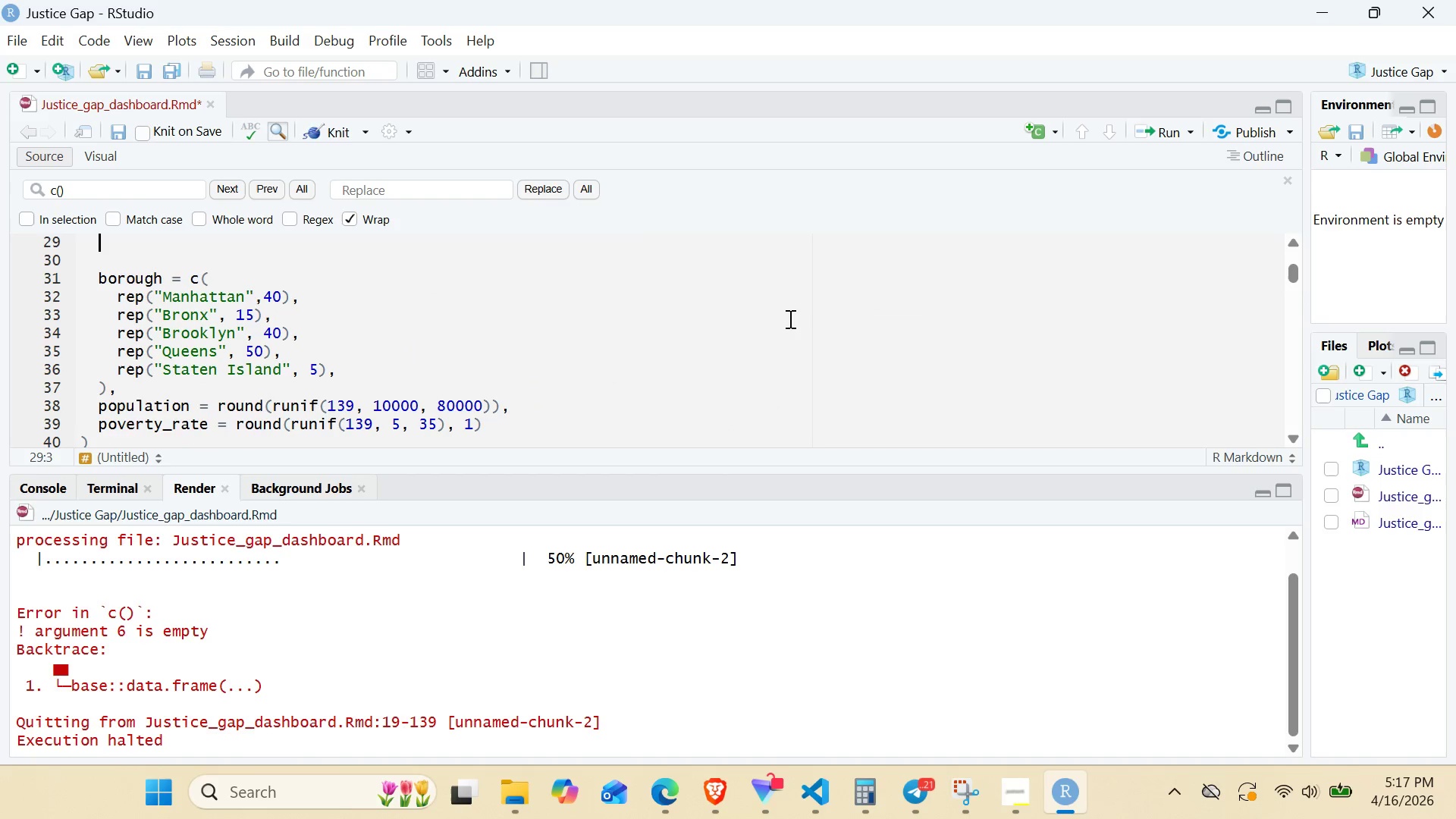 
key(Backspace)
 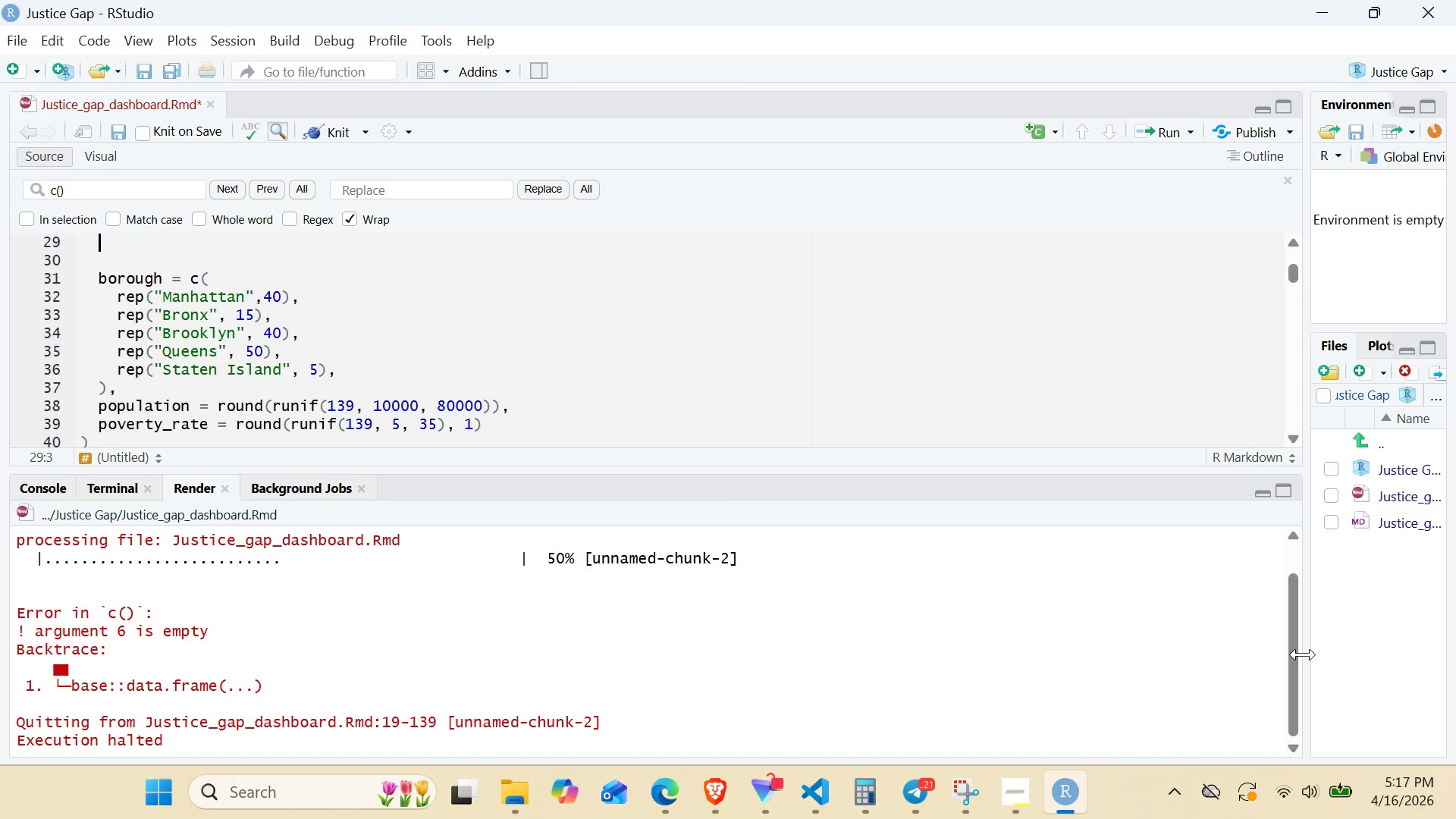 
wait(15.06)
 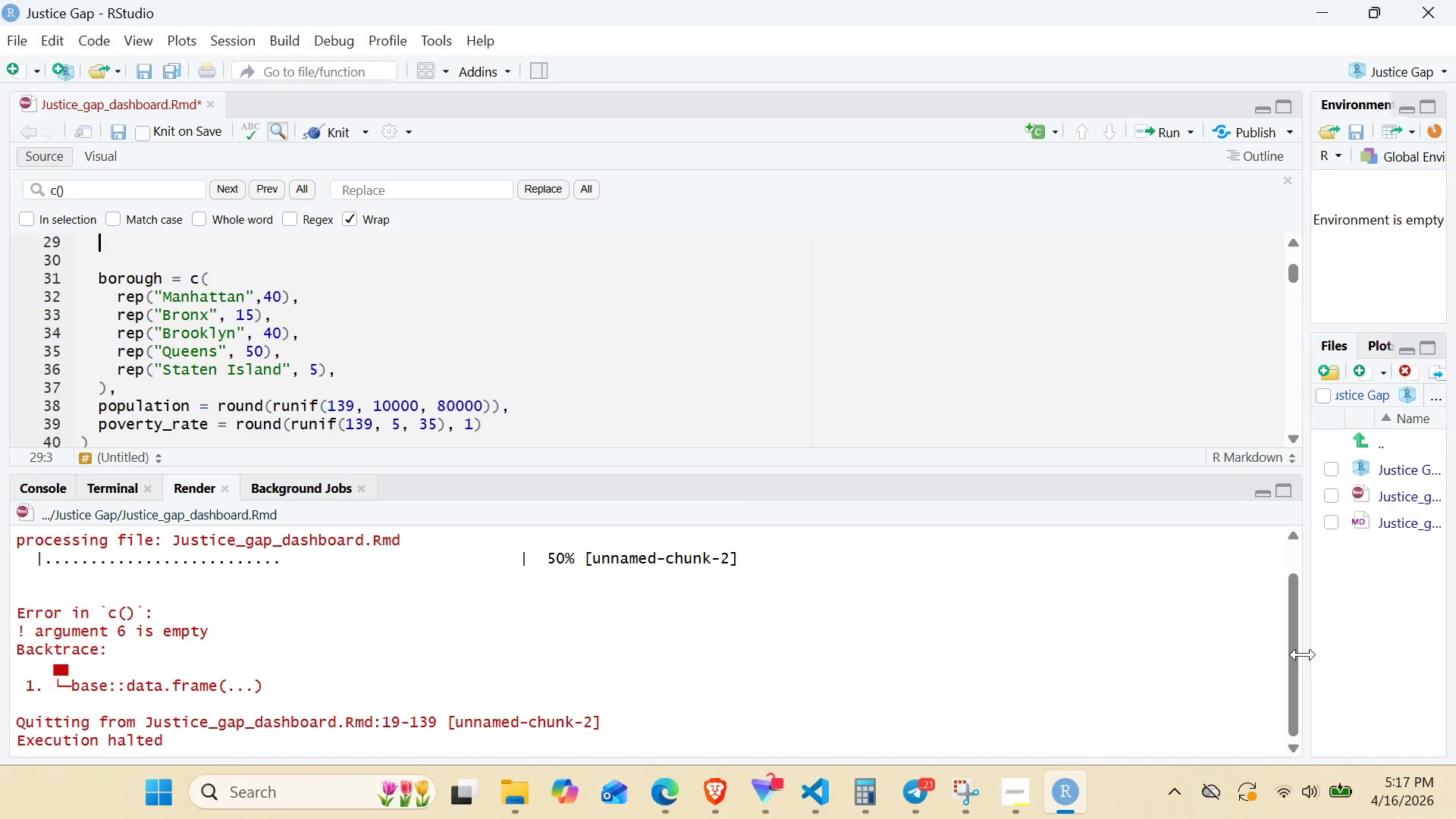 
left_click([914, 804])
 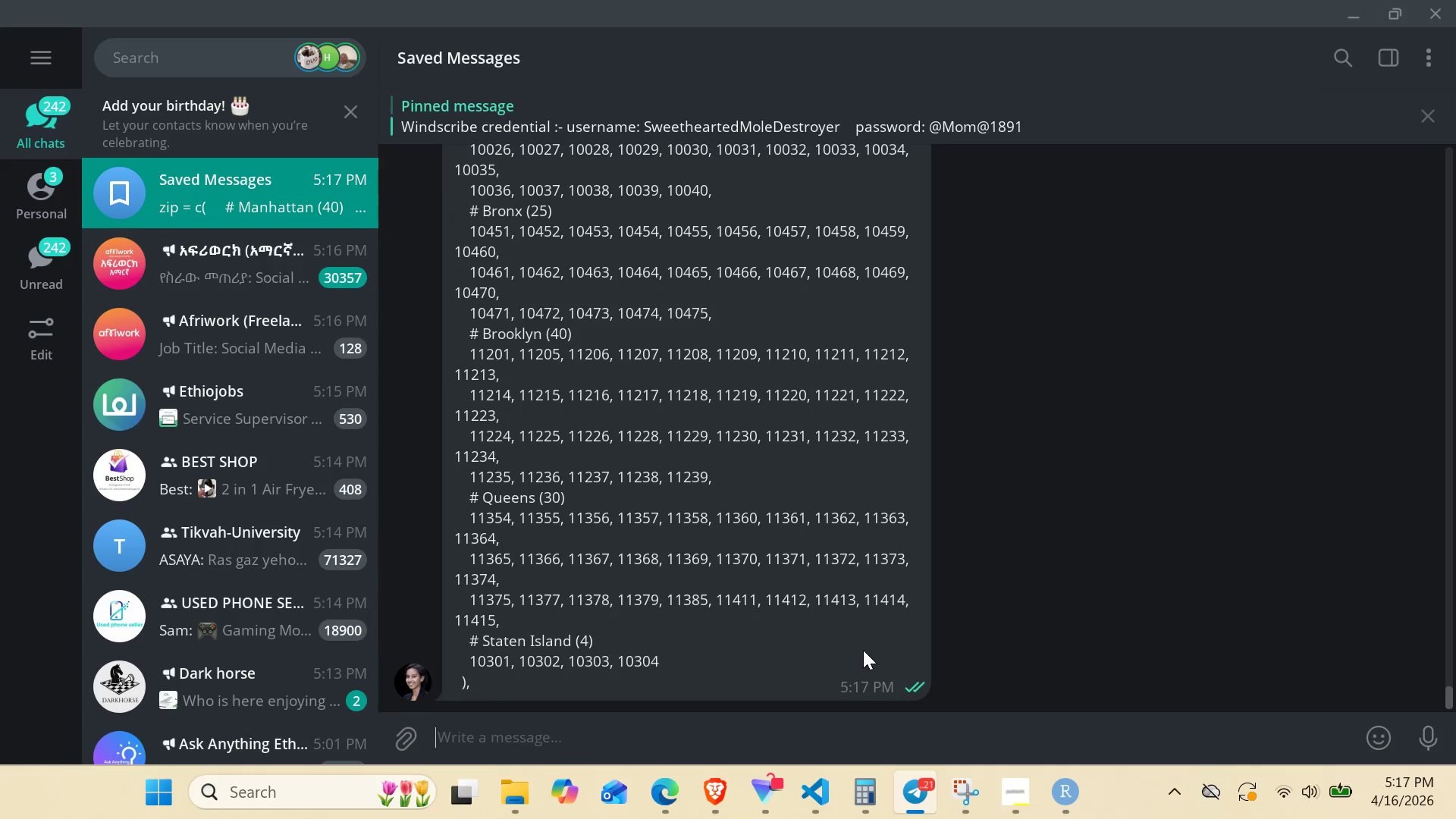 
right_click([863, 650])
 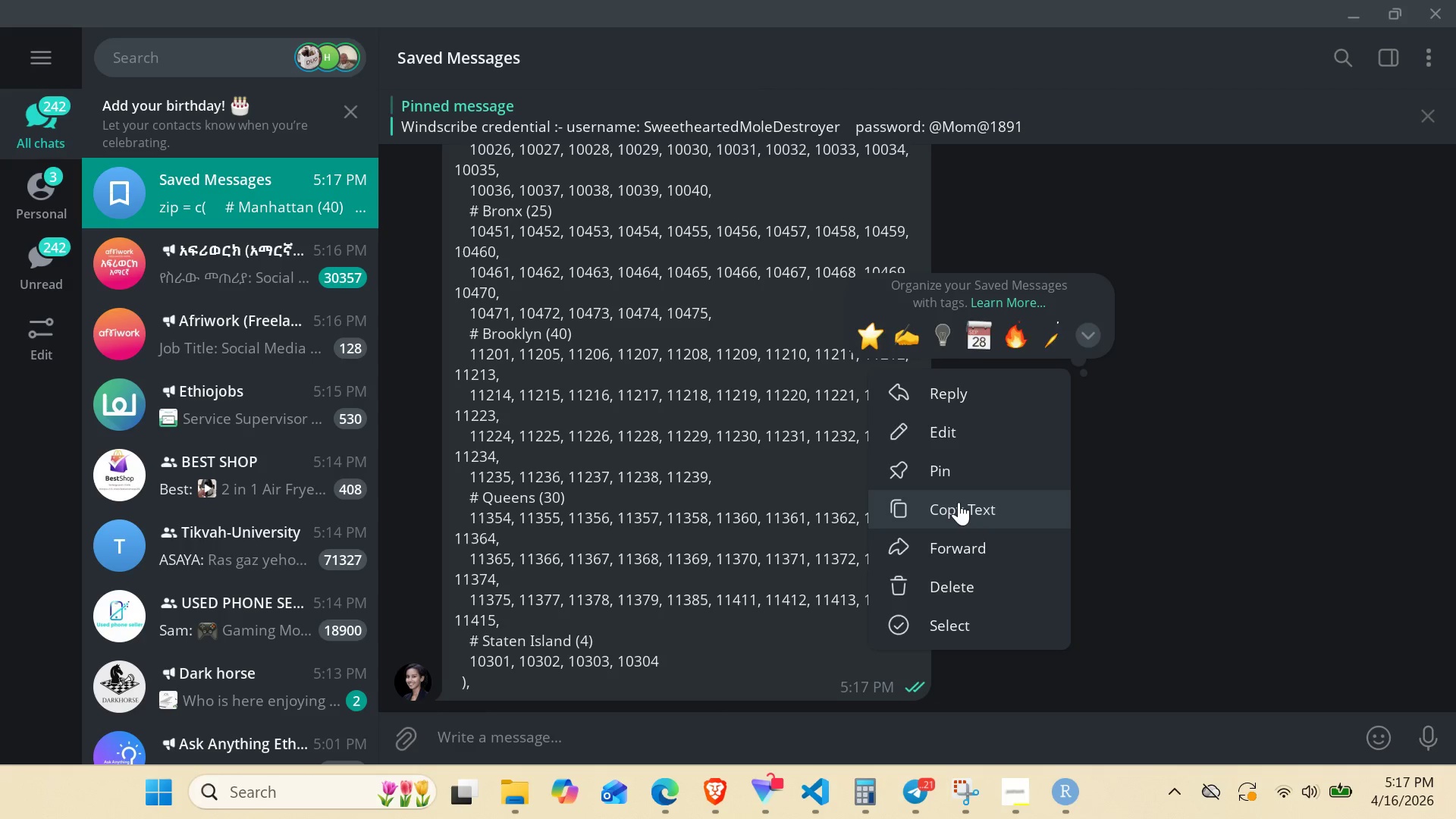 
left_click([959, 497])
 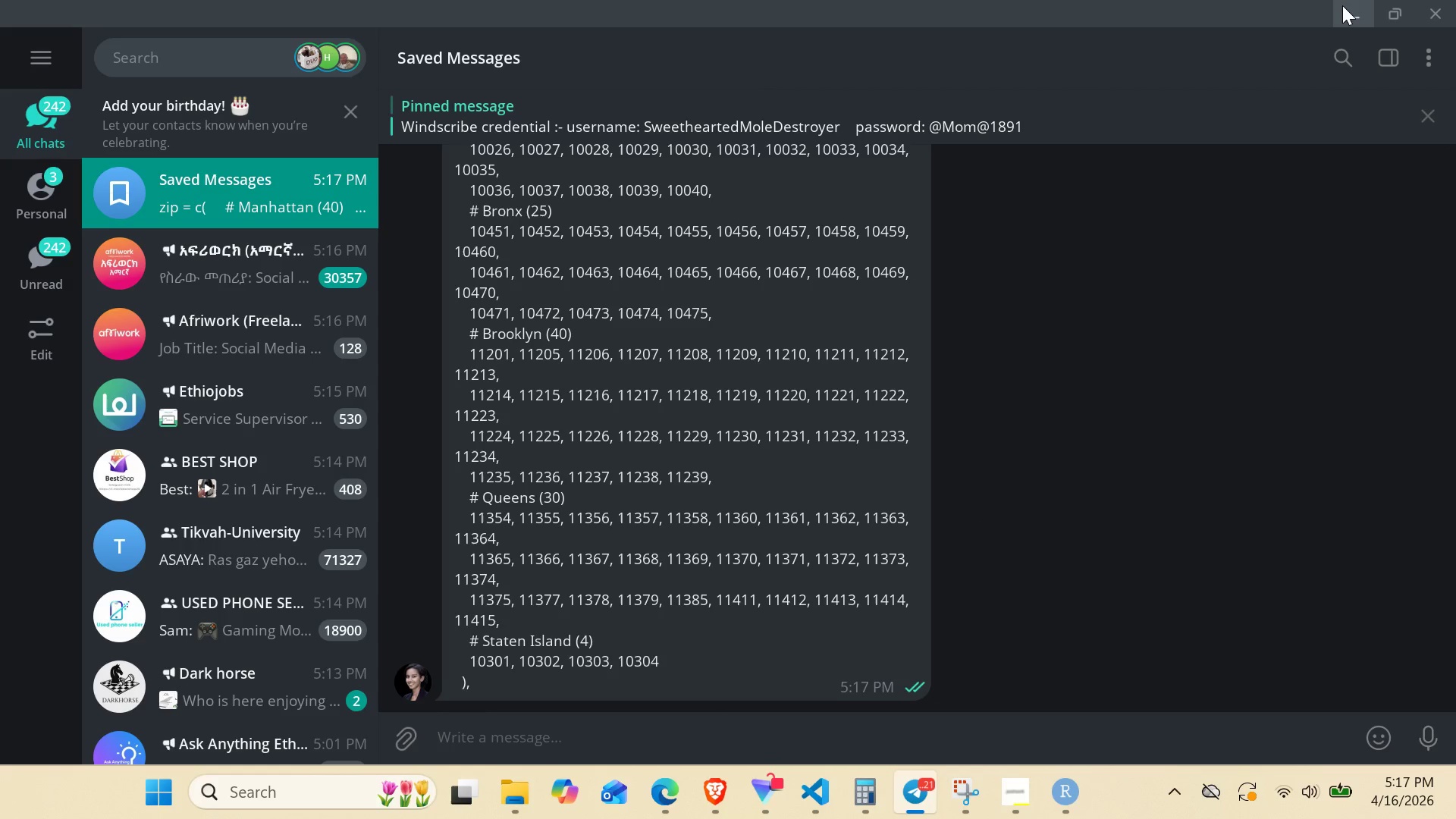 
left_click([1346, 5])
 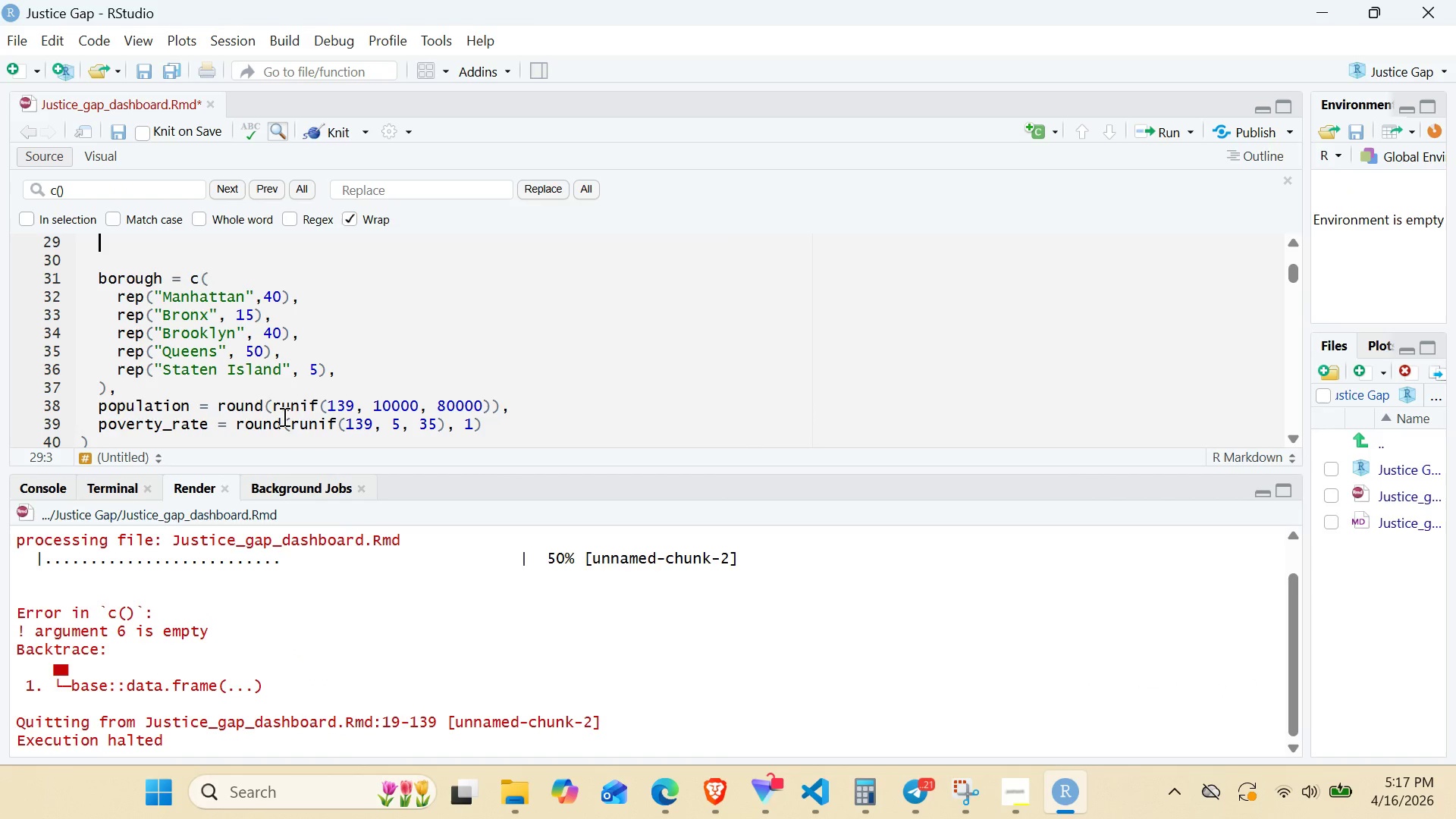 
key(Control+ControlLeft)
 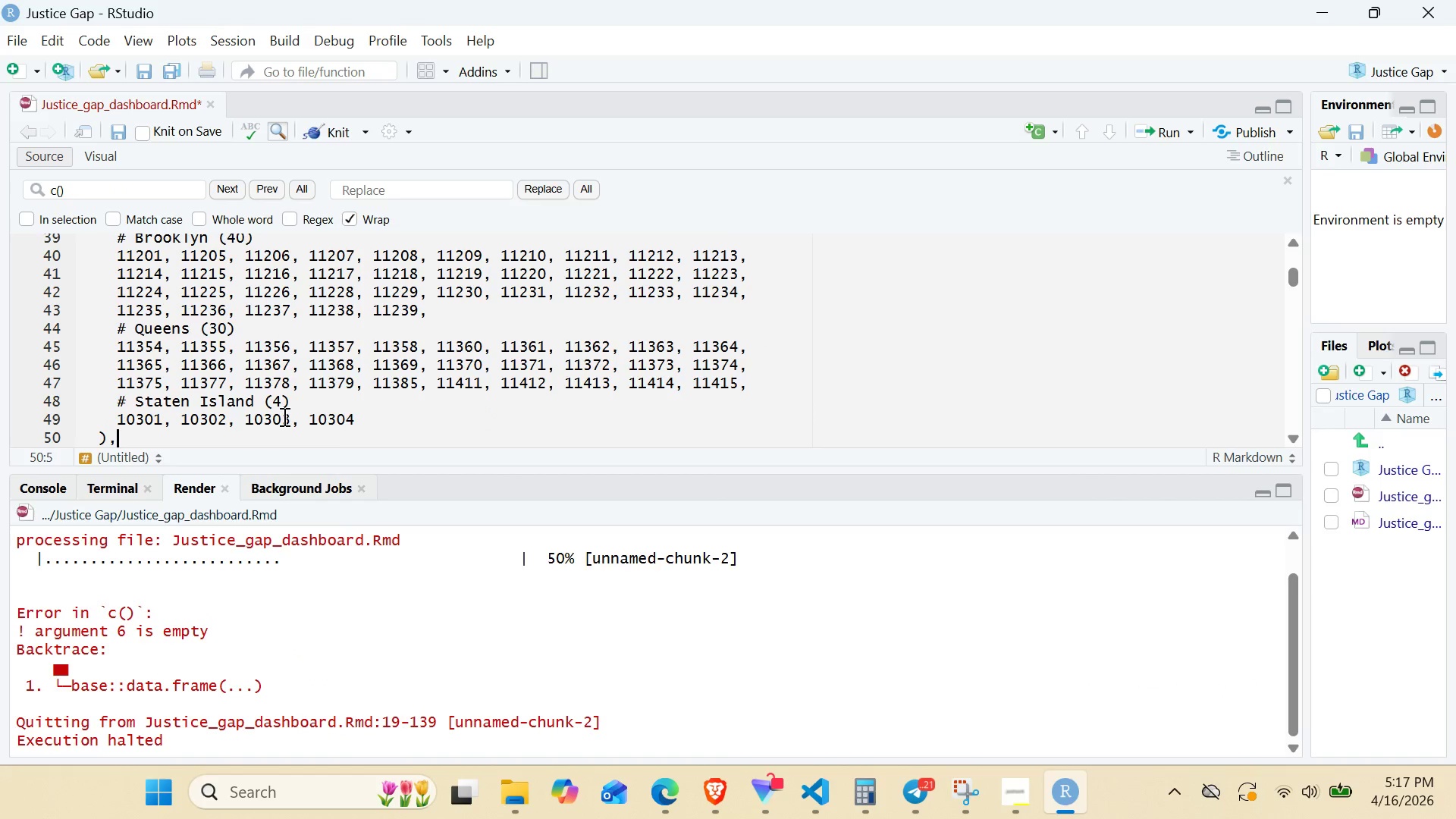 
key(Control+V)
 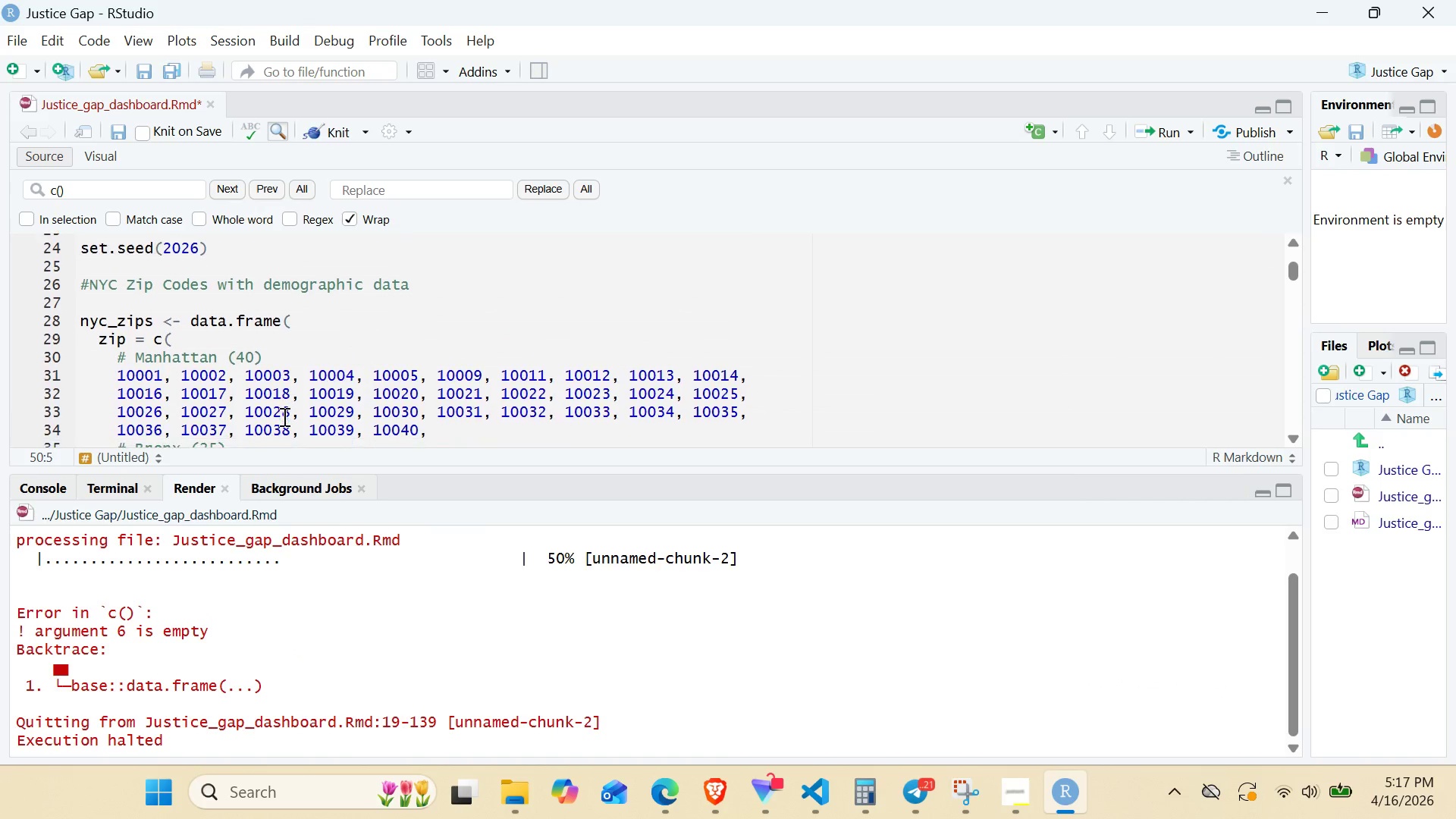 
wait(6.06)
 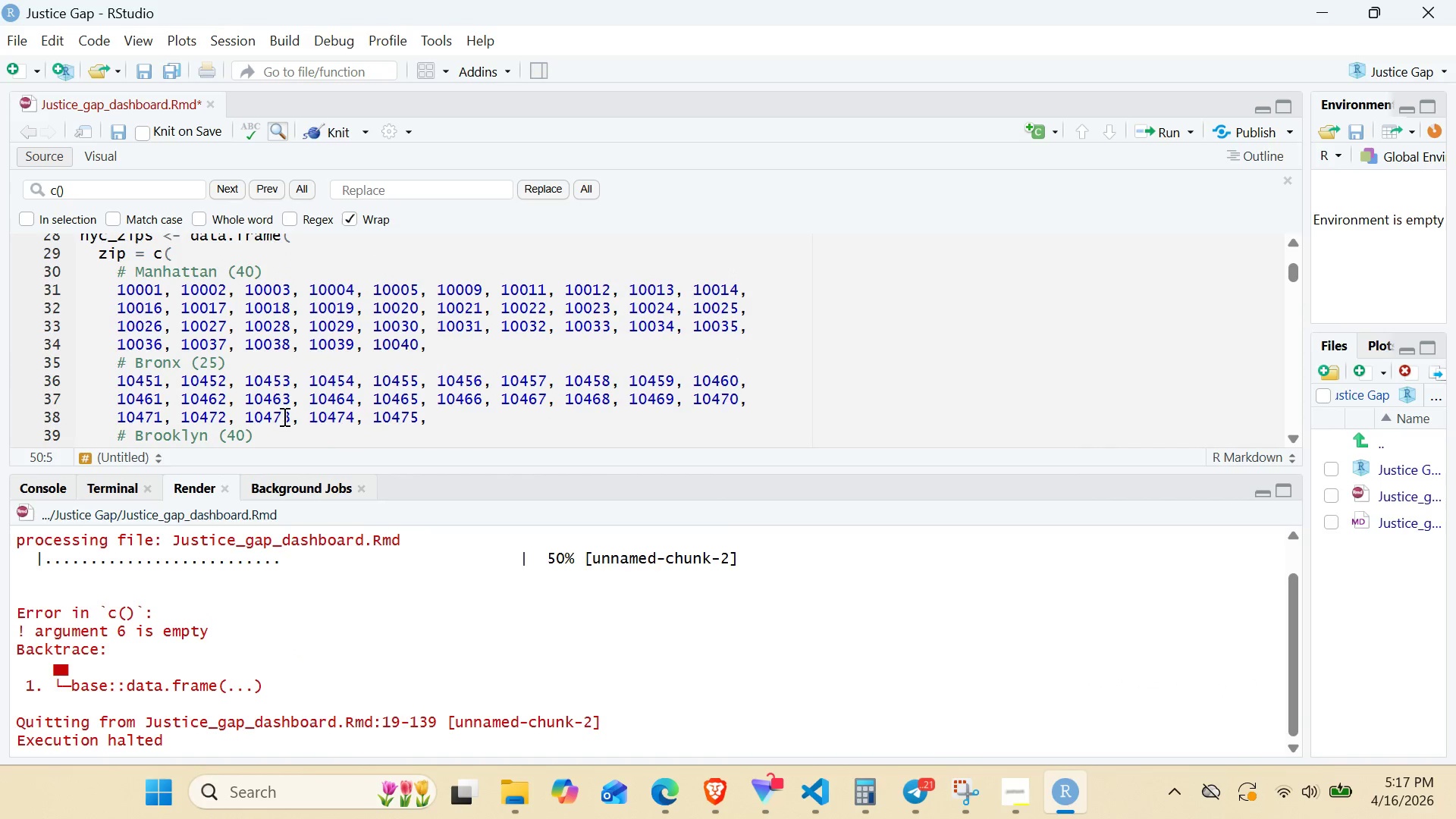 
left_click([283, 416])
 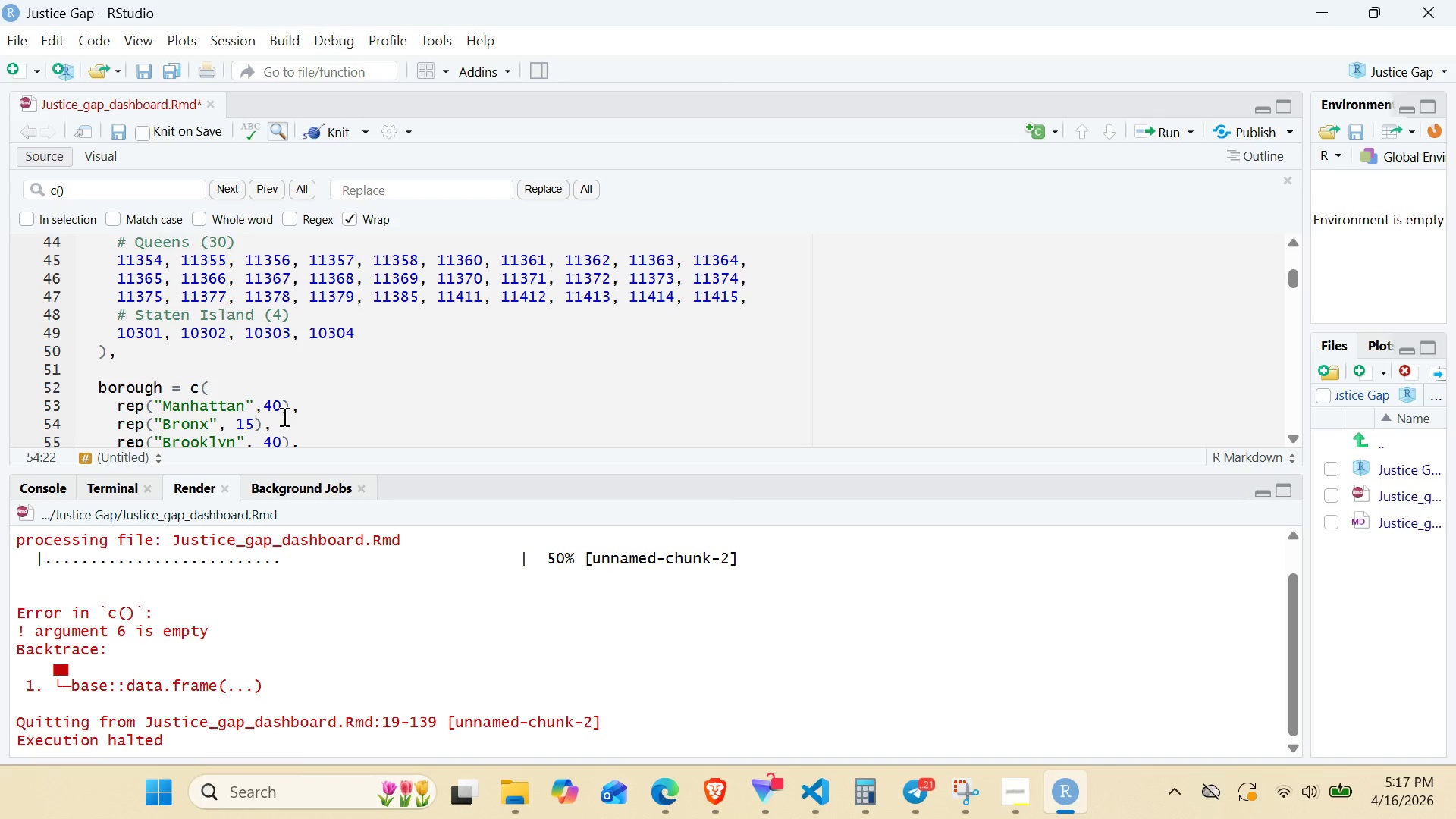 
key(Control+S)
 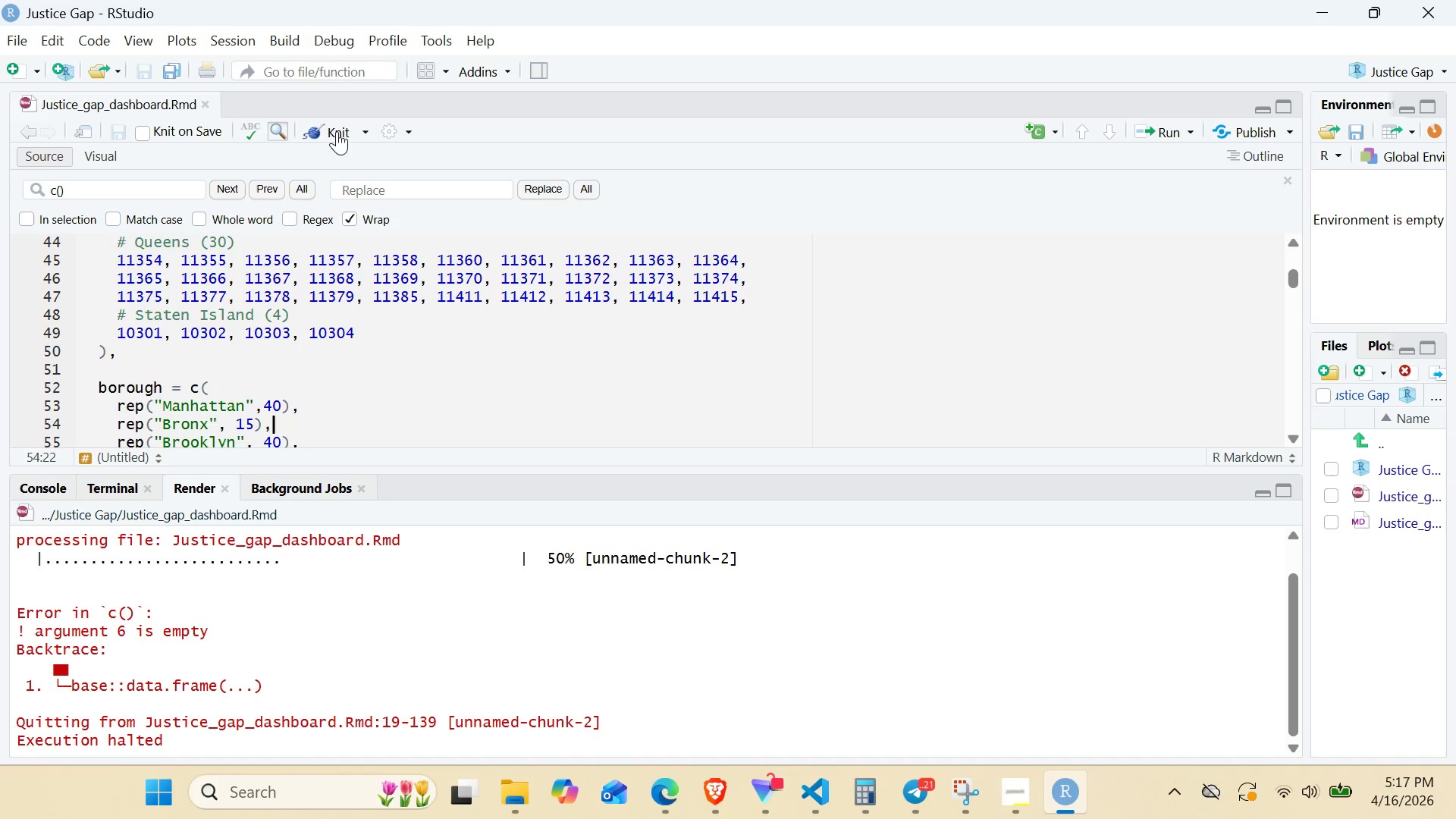 
left_click([337, 130])
 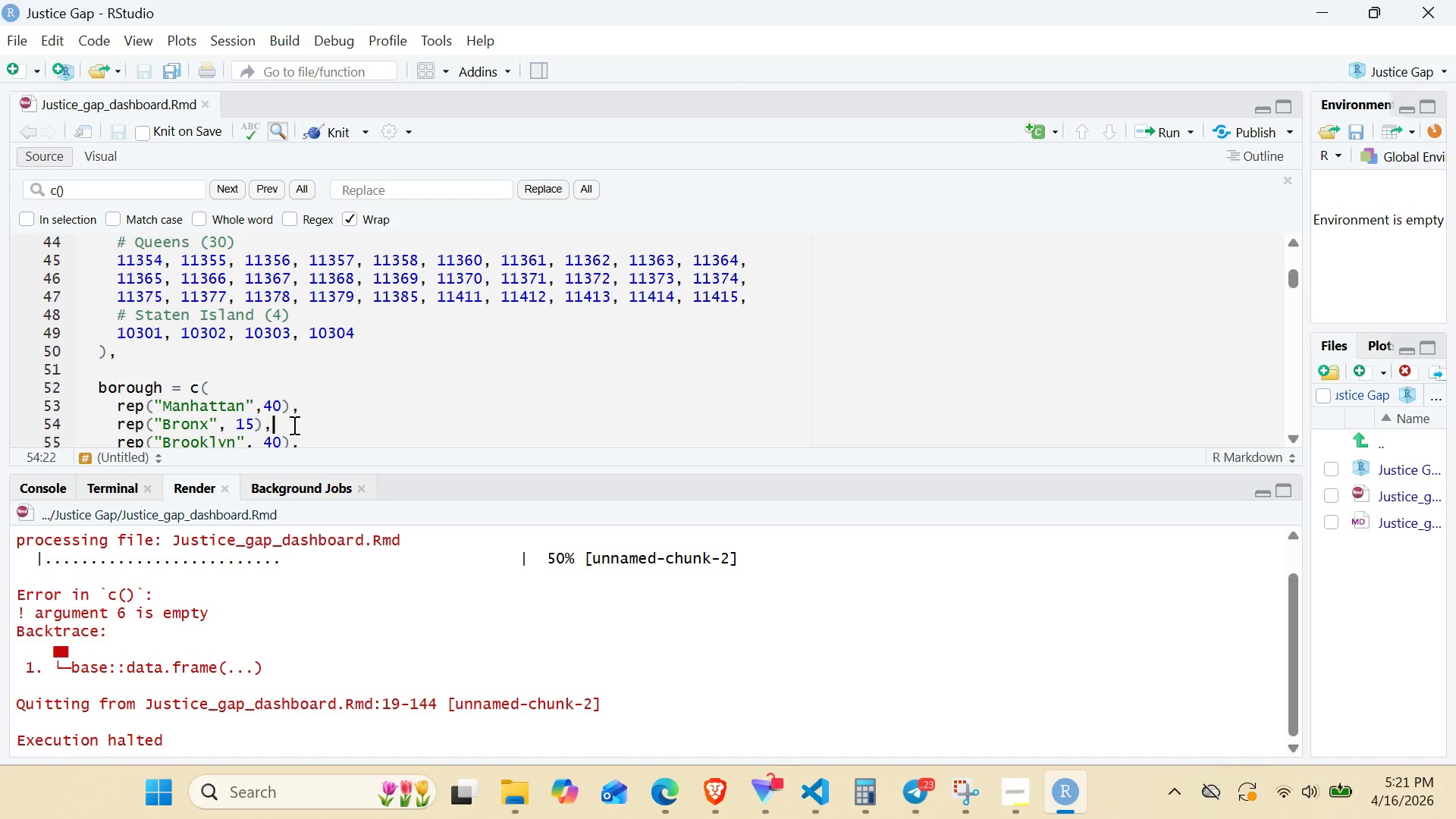 
wait(206.3)
 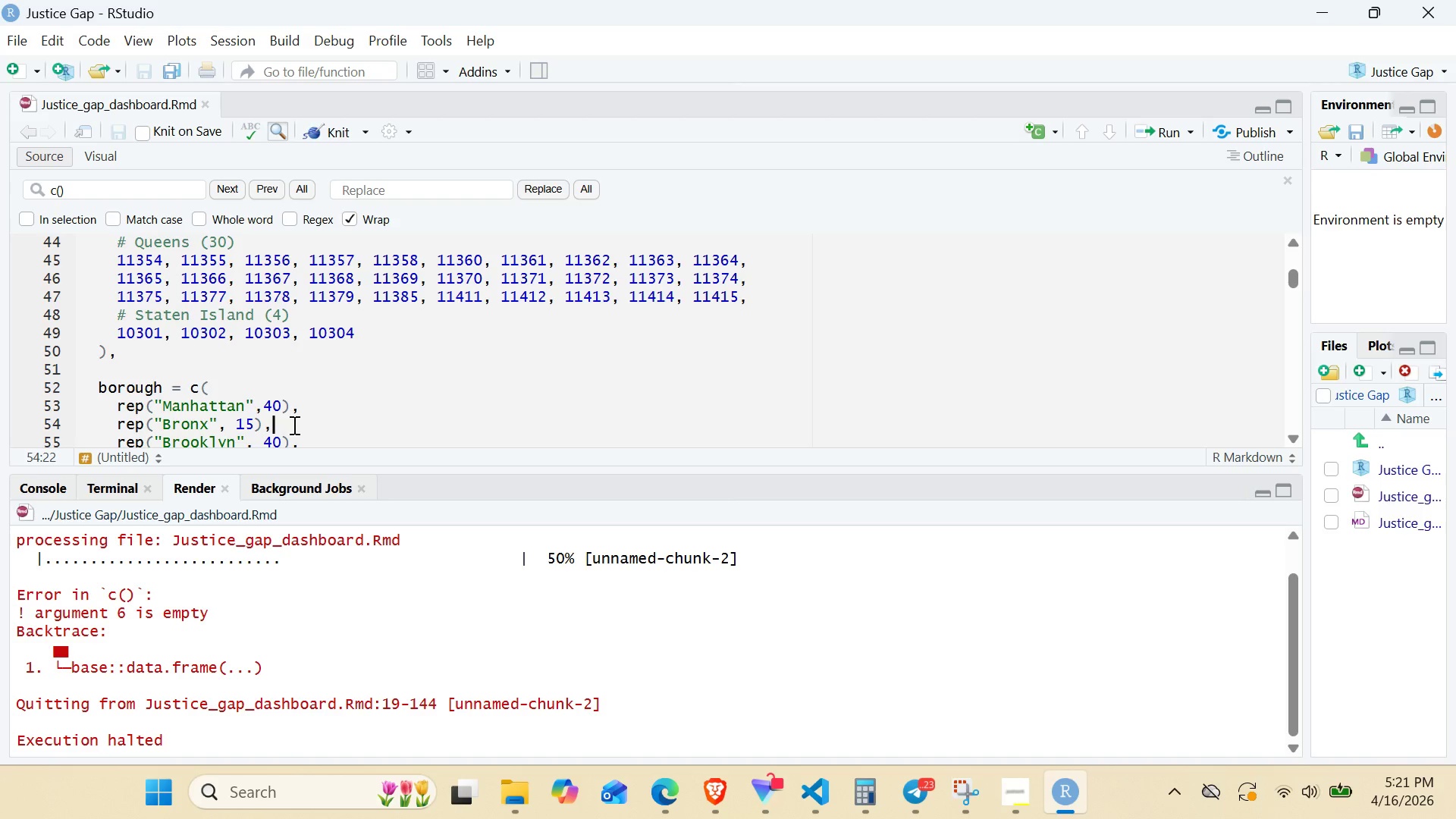 
left_click([220, 318])
 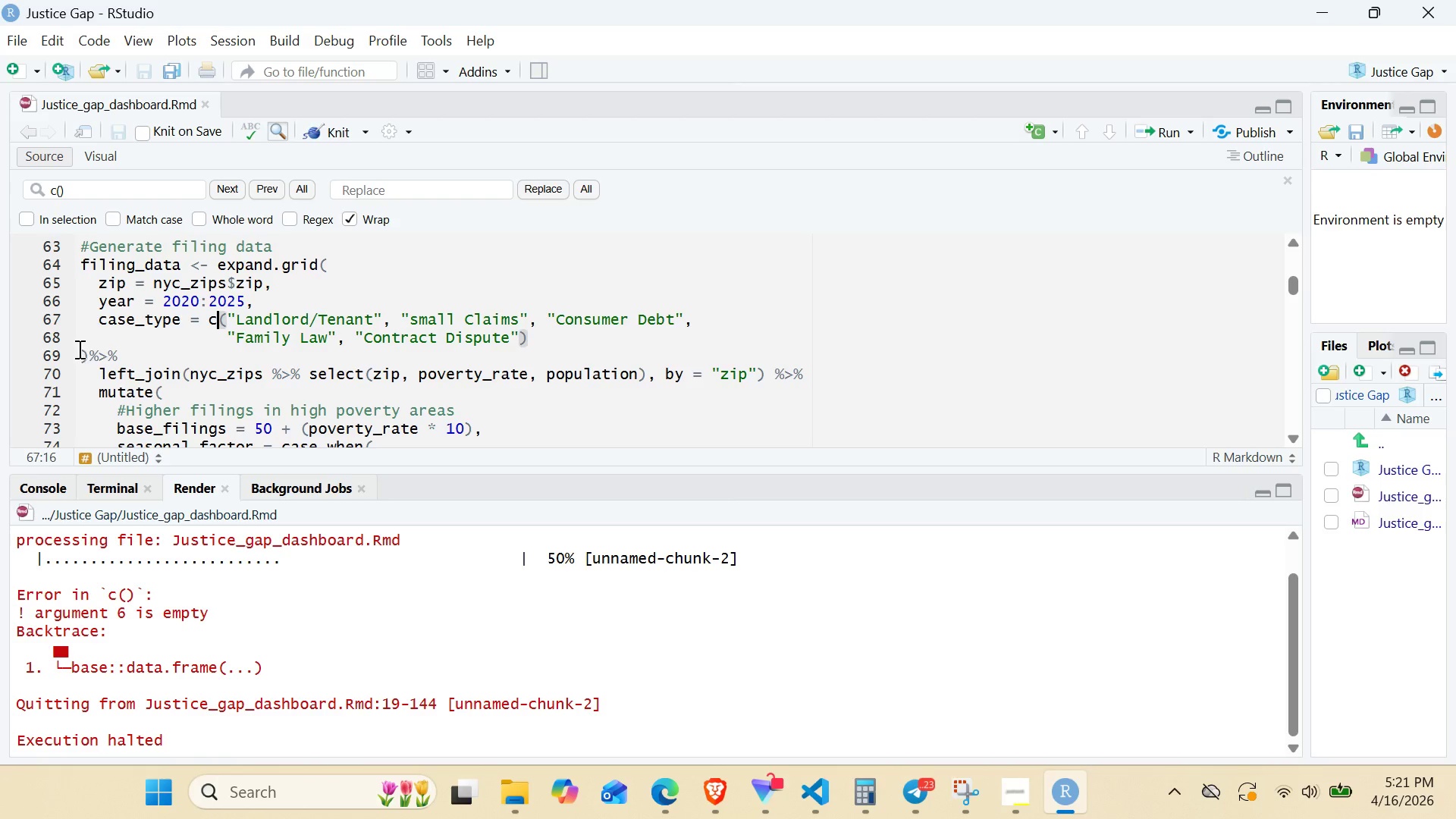 
left_click([78, 349])
 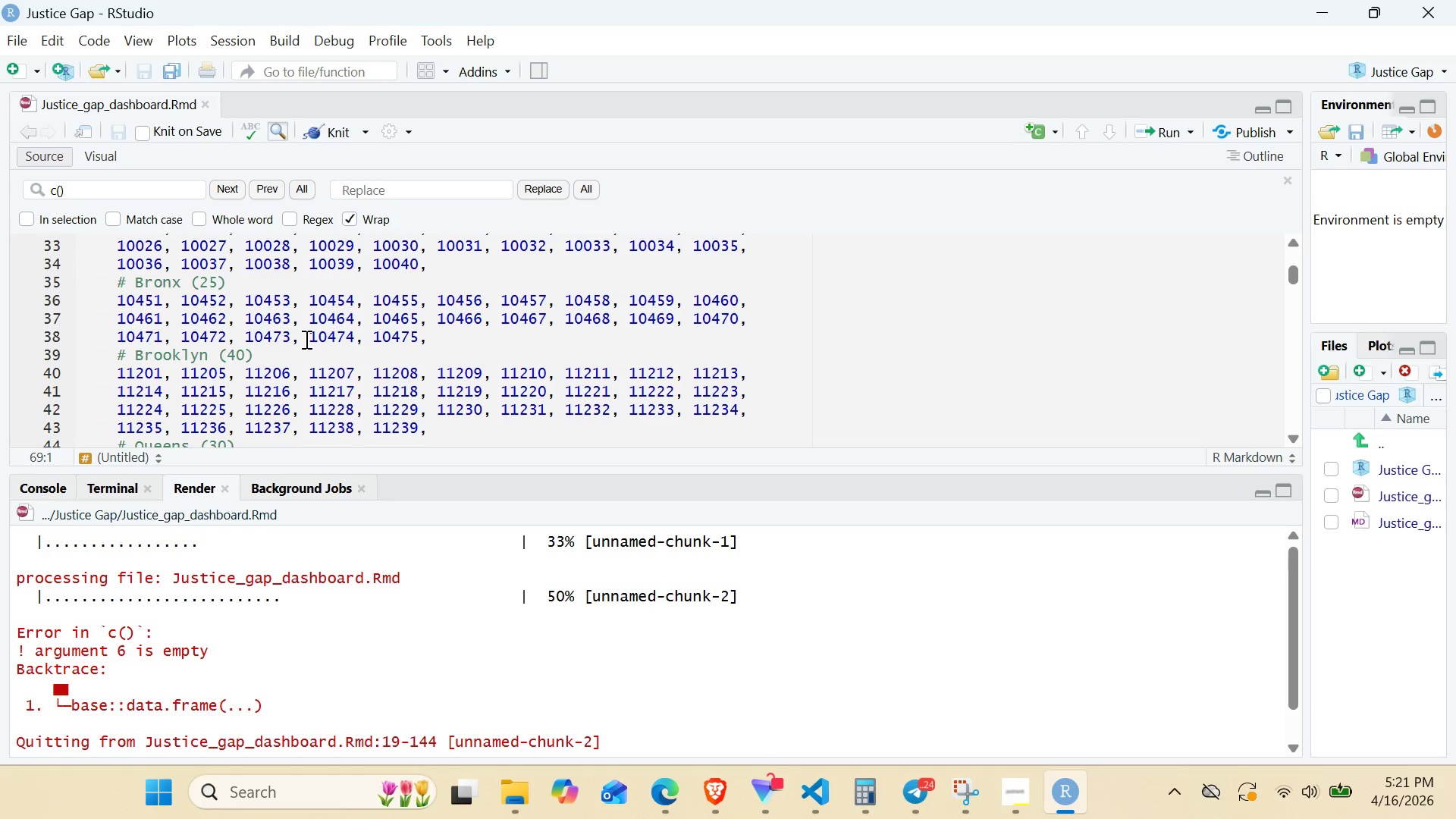 
wait(15.41)
 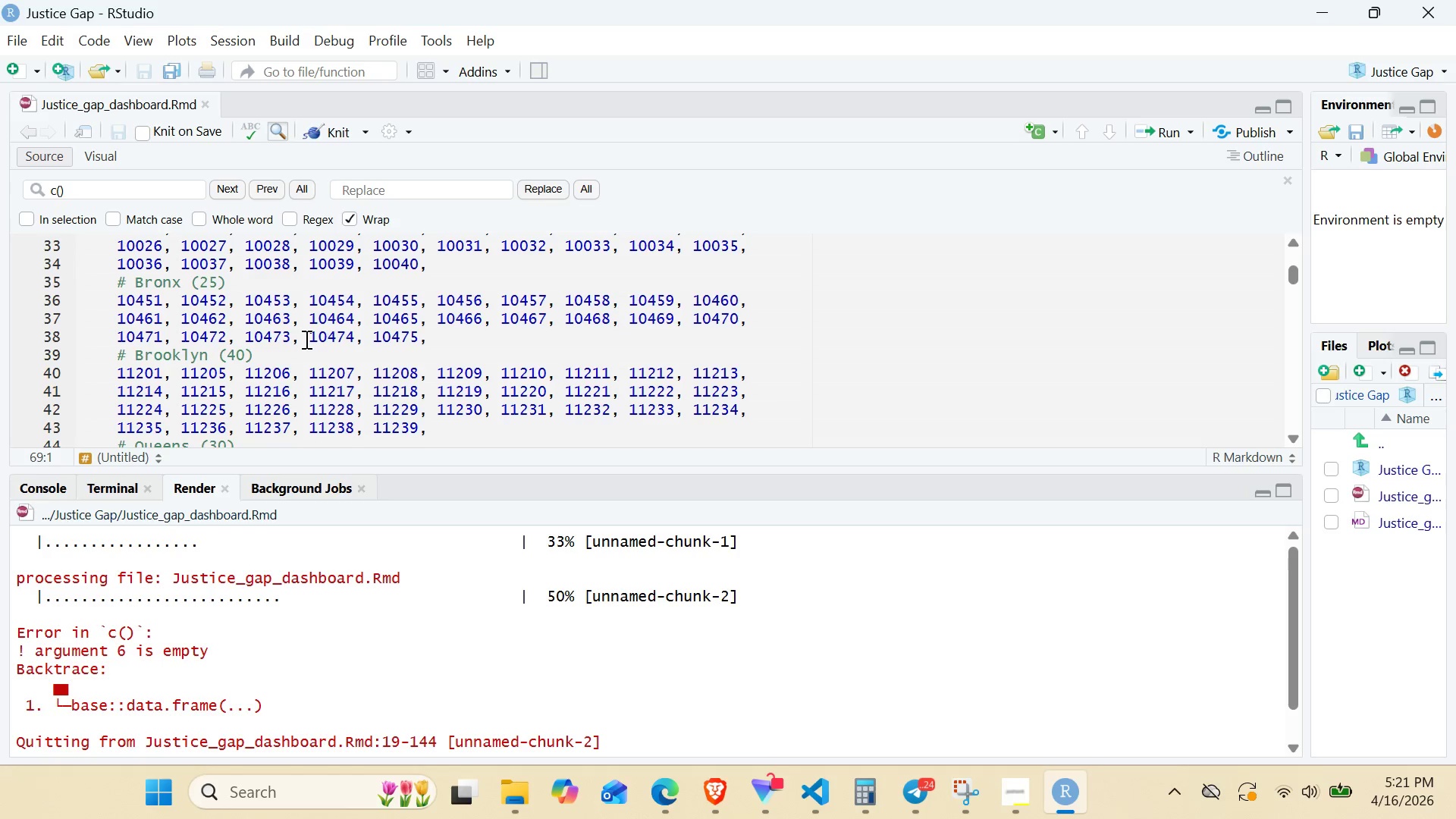 
left_click([335, 124])
 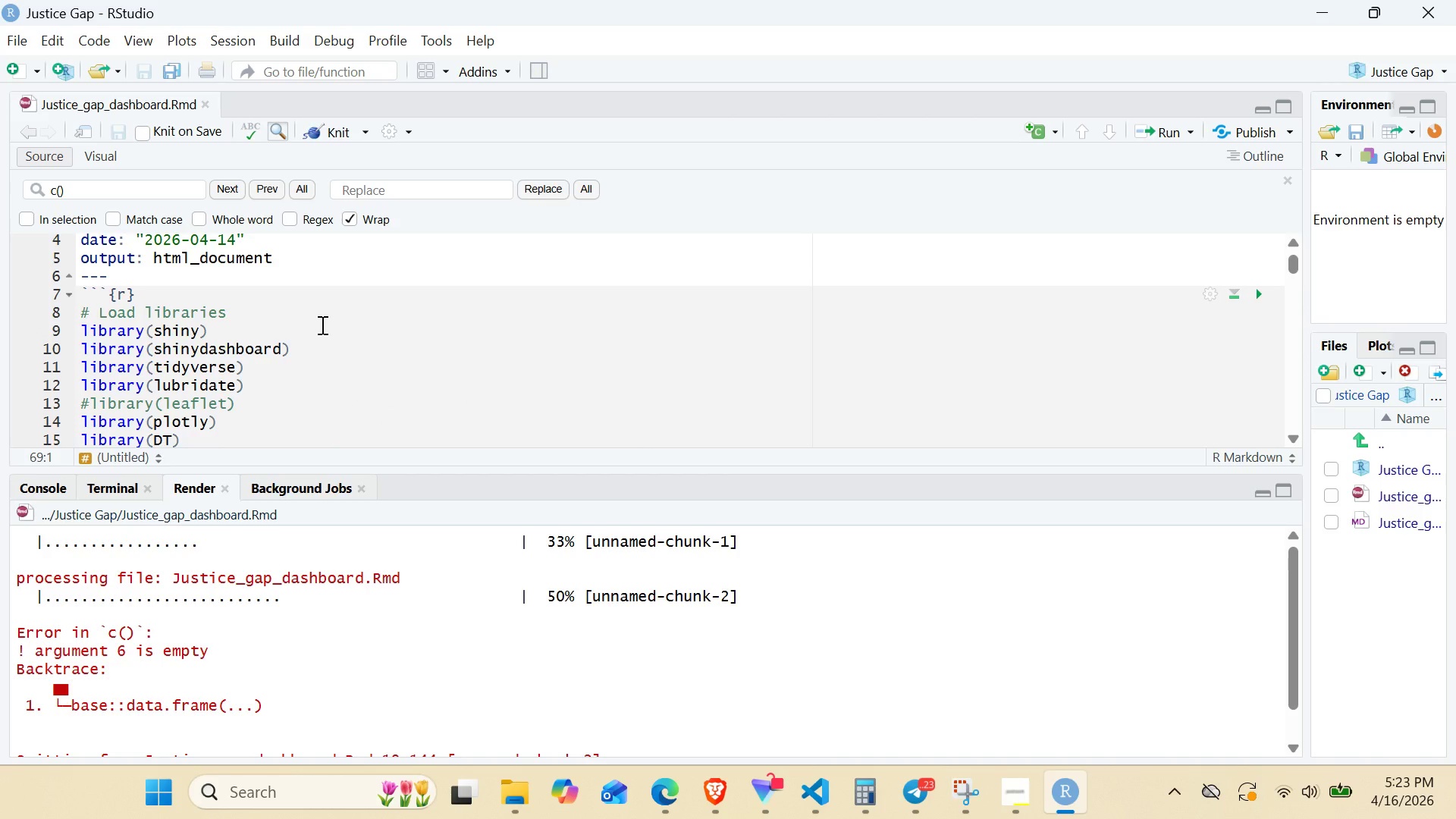 
wait(93.64)
 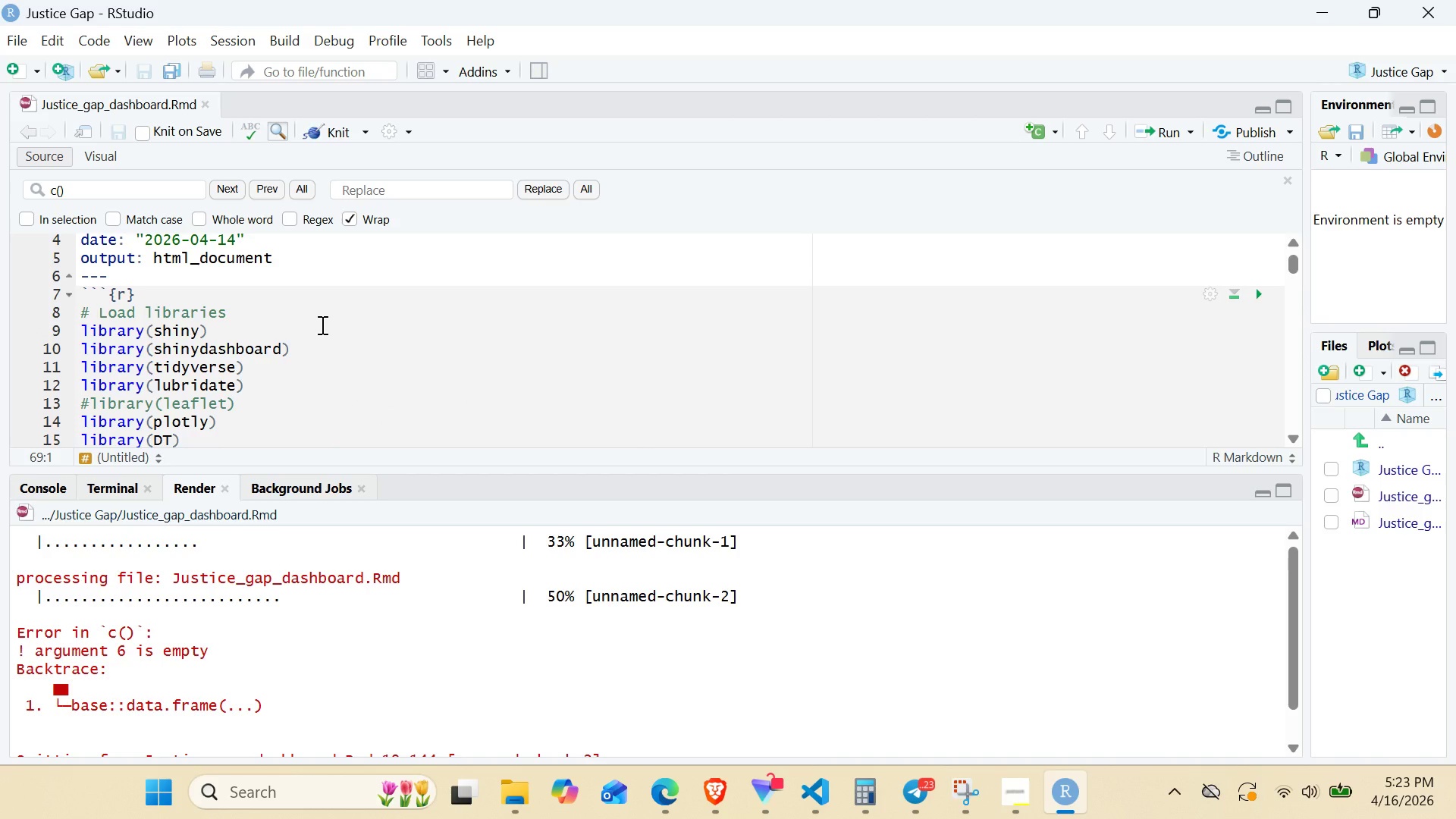 
left_click([347, 337])
 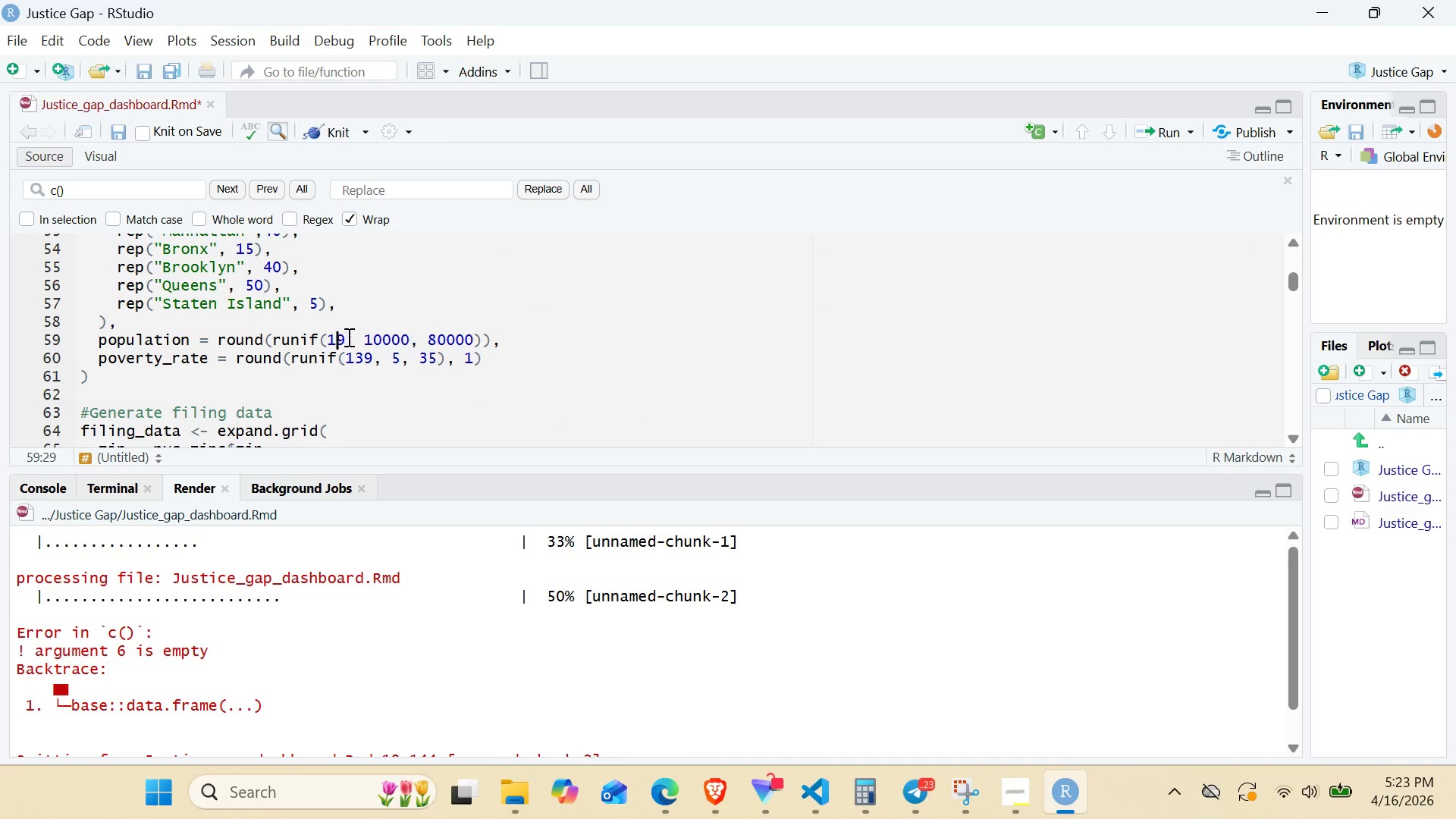 
key(Backspace)
 